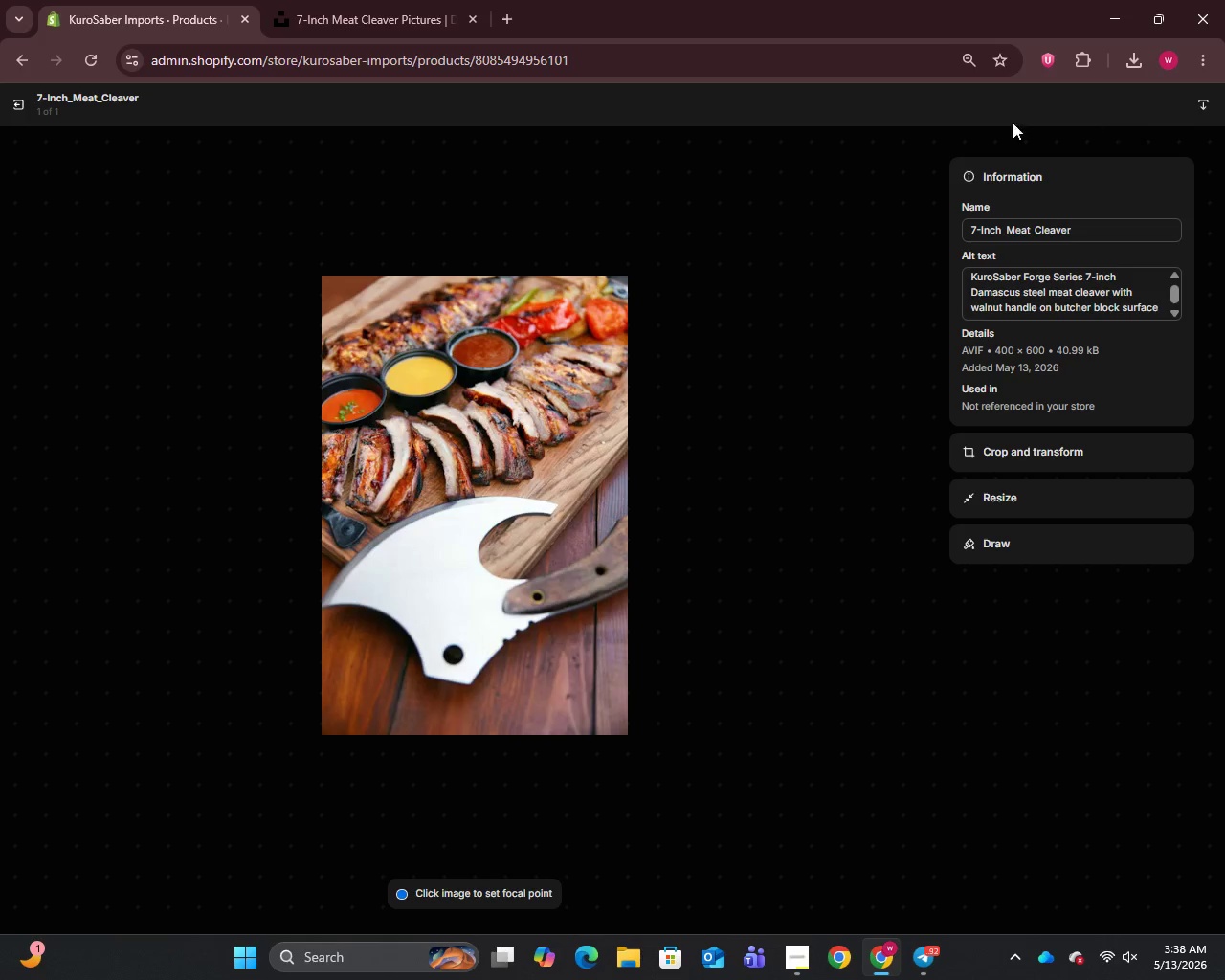 
left_click([16, 111])
 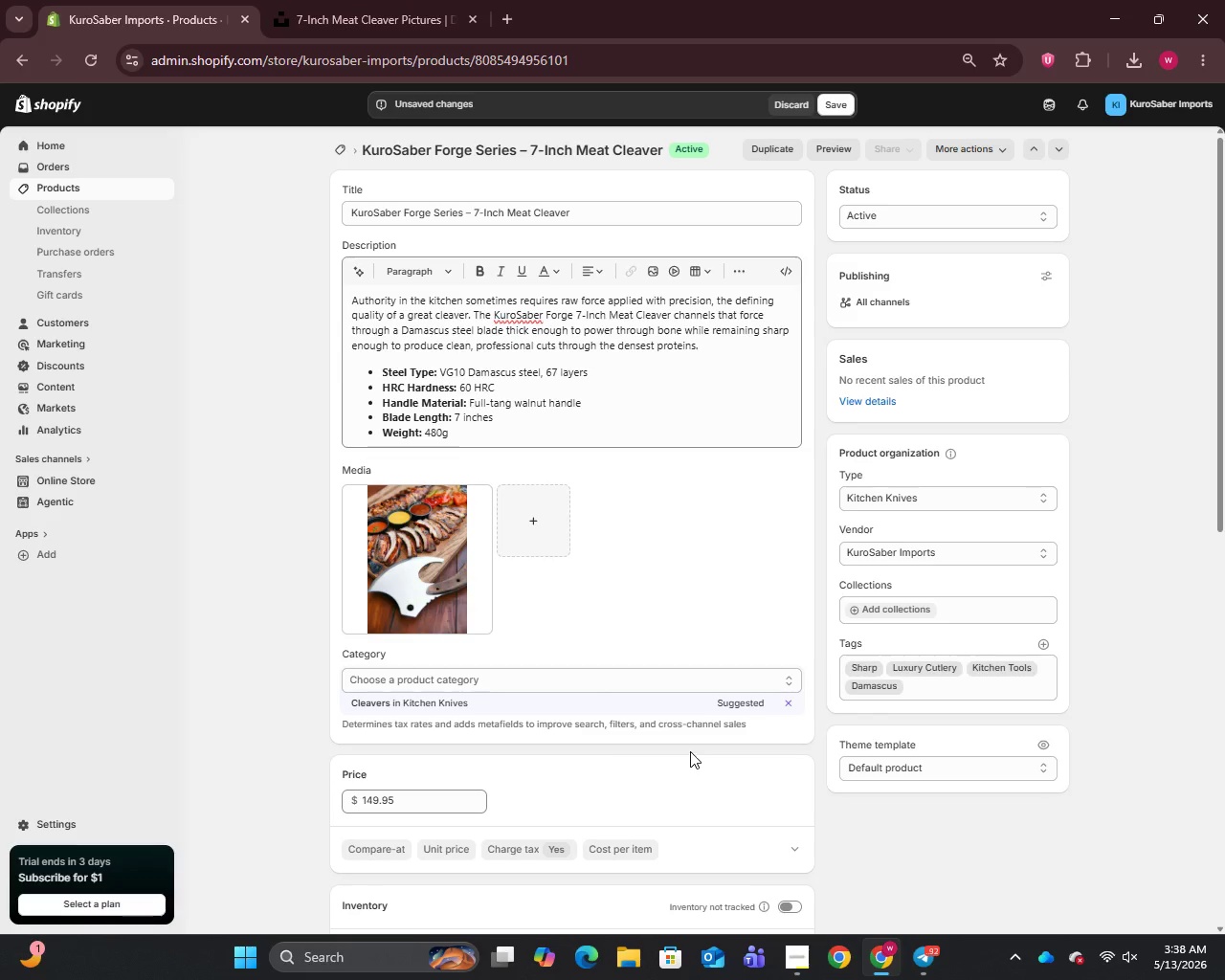 
scroll: coordinate [685, 744], scroll_direction: down, amount: 8.0
 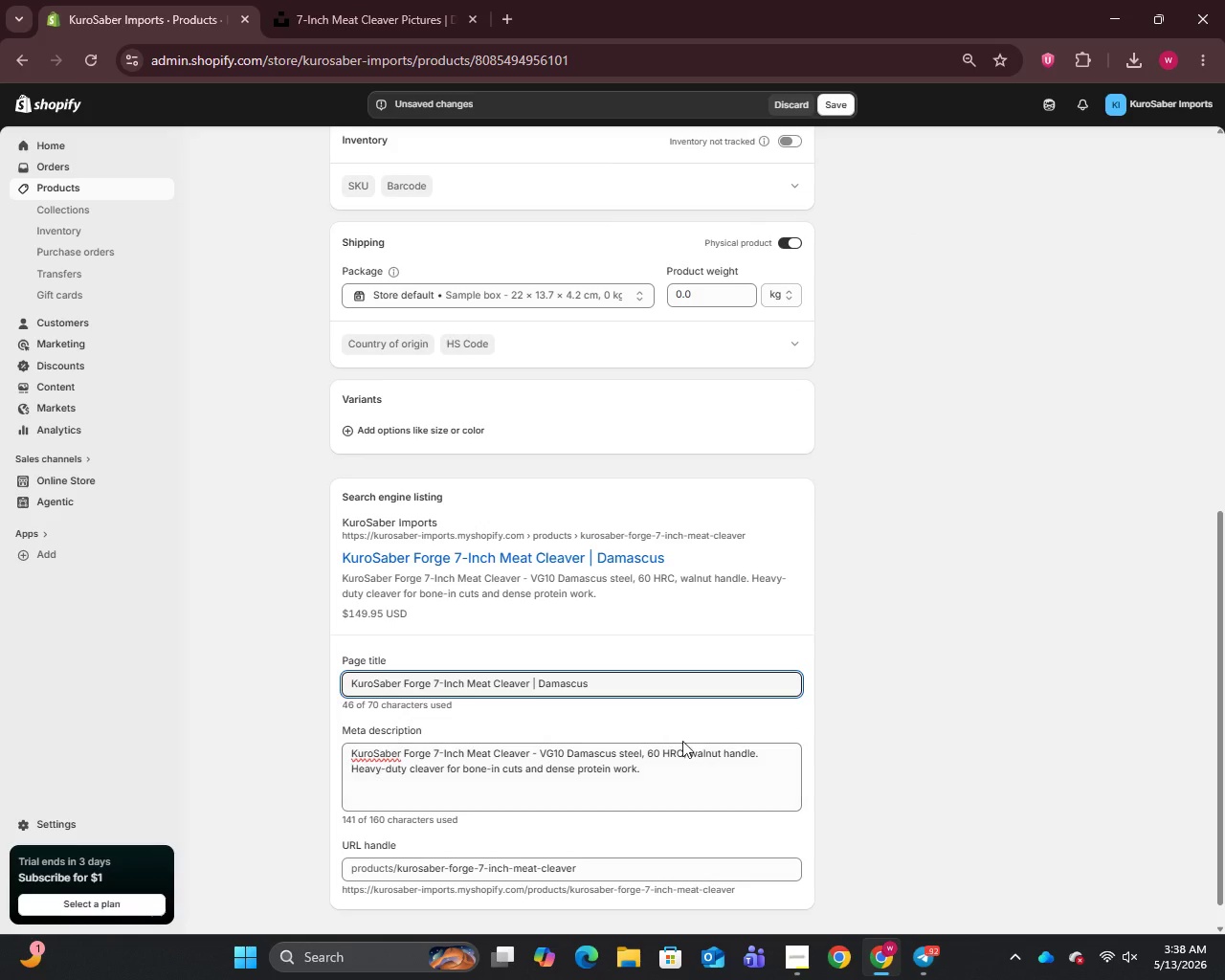 
scroll: coordinate [677, 736], scroll_direction: up, amount: 11.0
 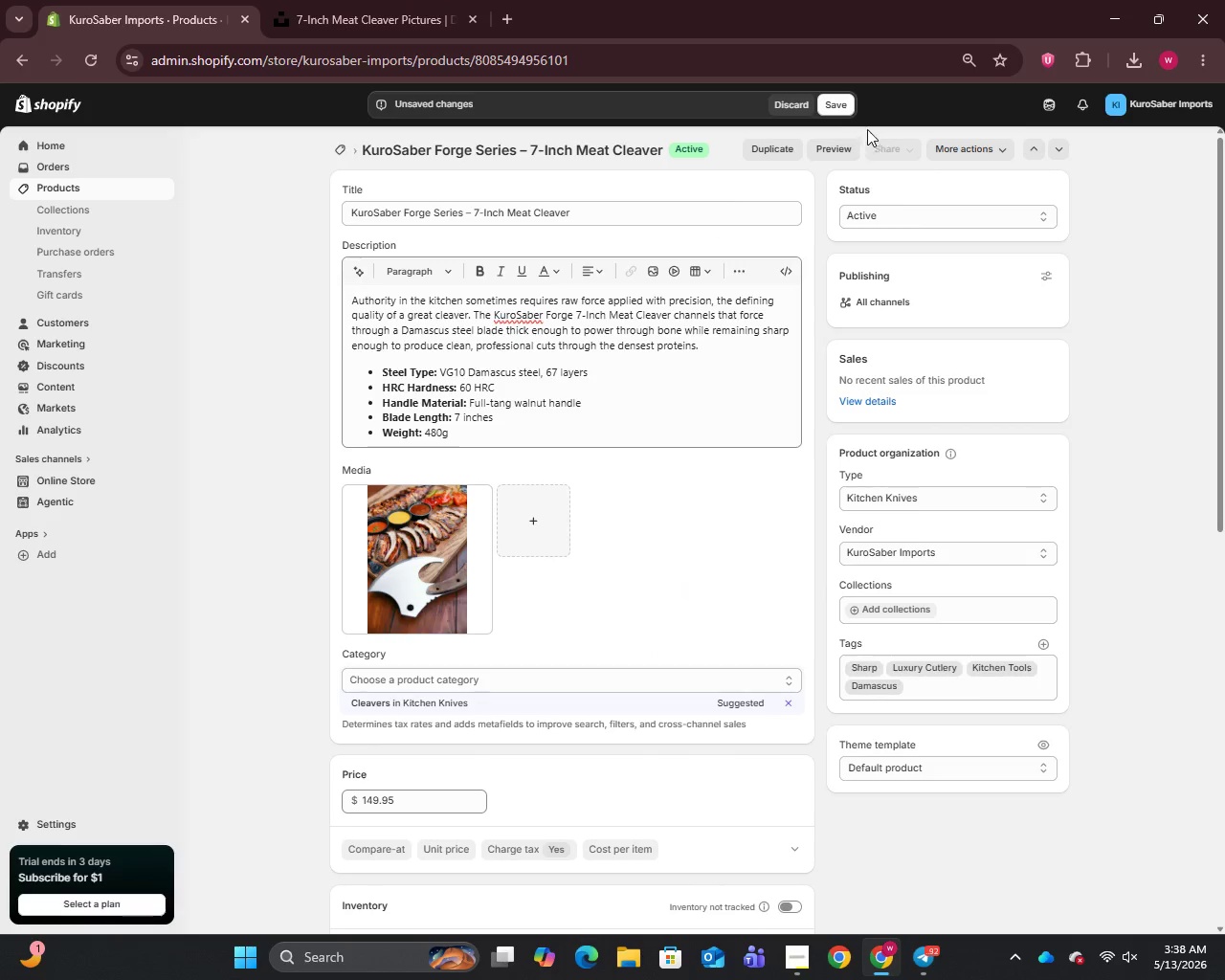 
left_click([840, 112])
 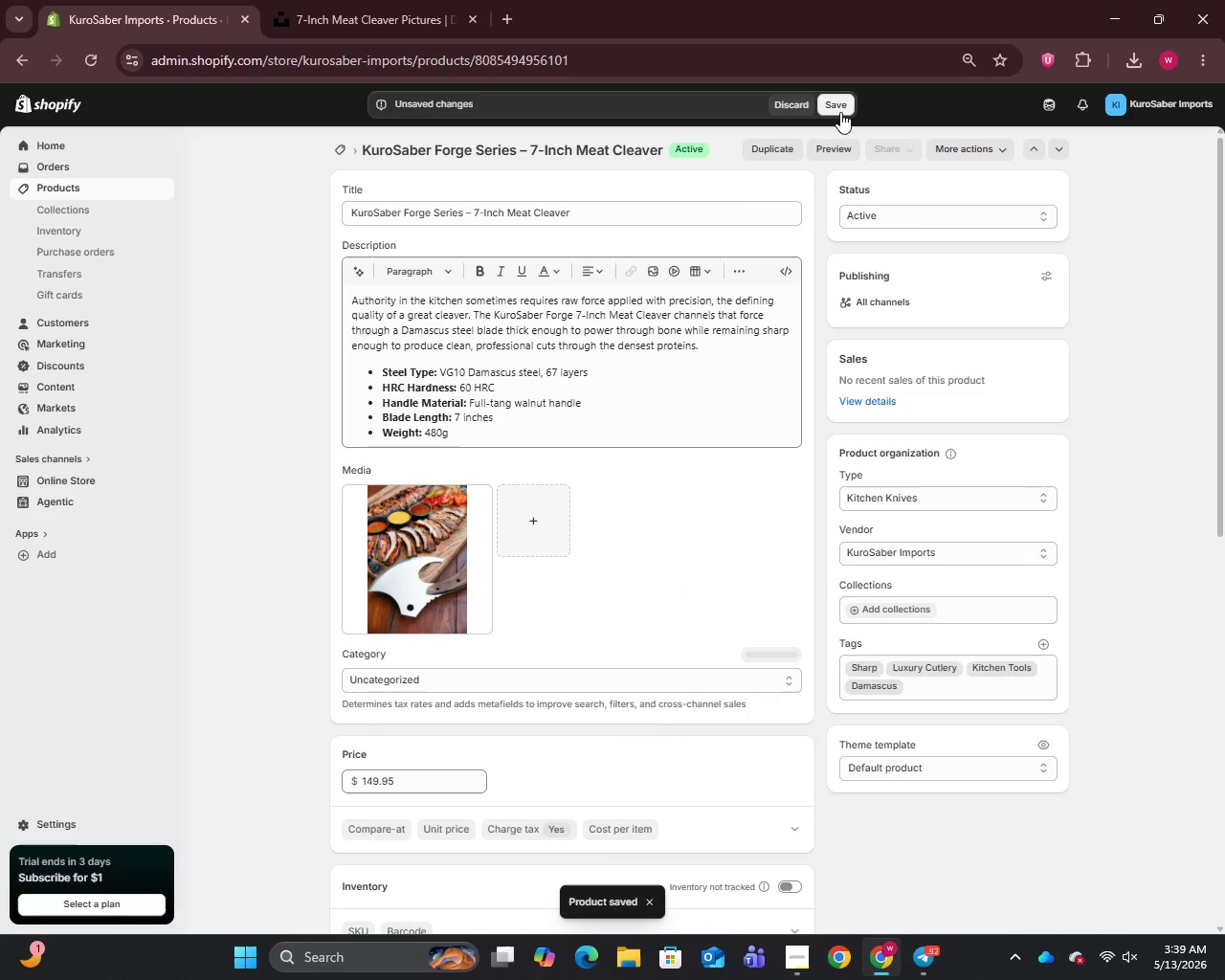 
left_click([71, 186])
 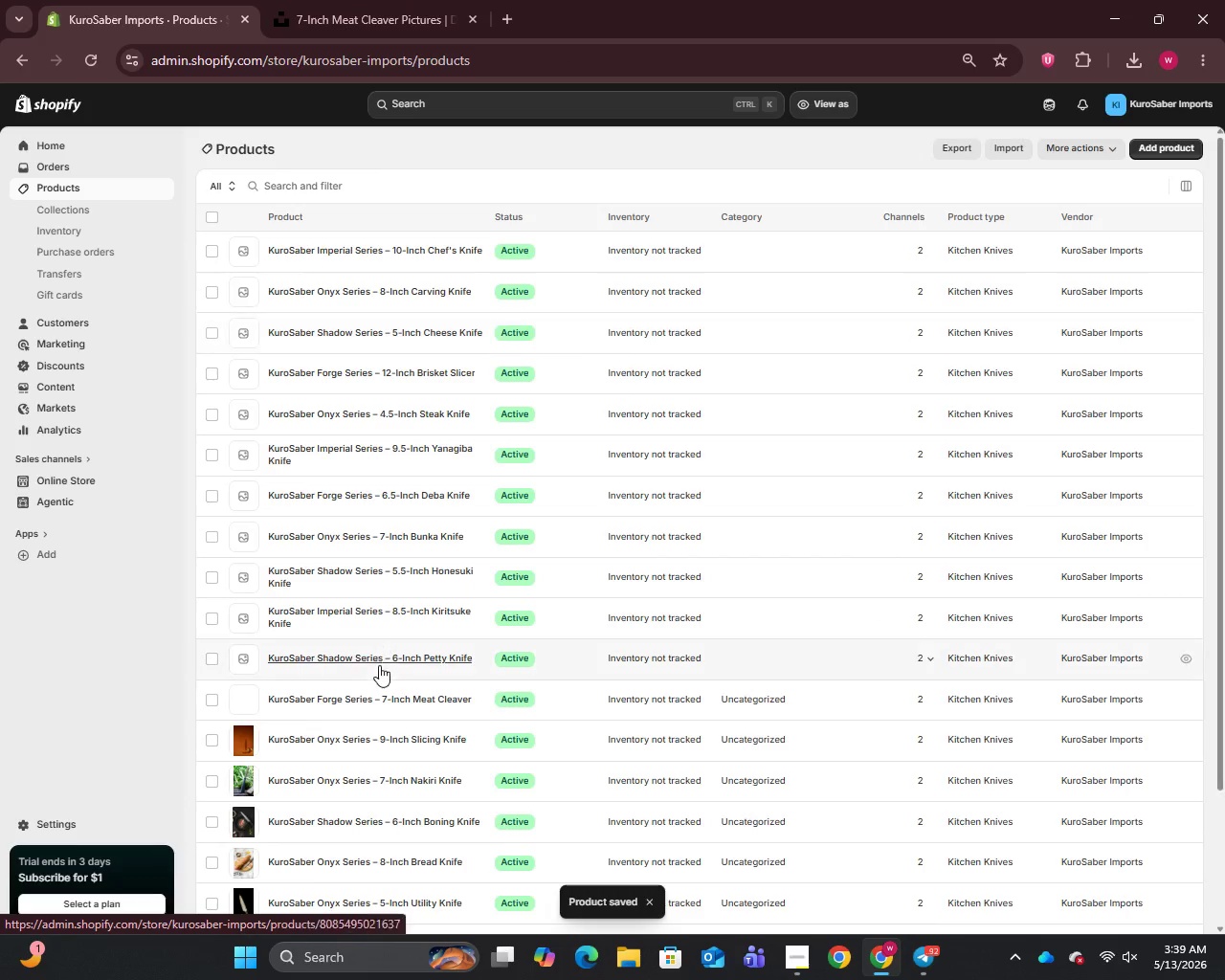 
left_click([326, 660])
 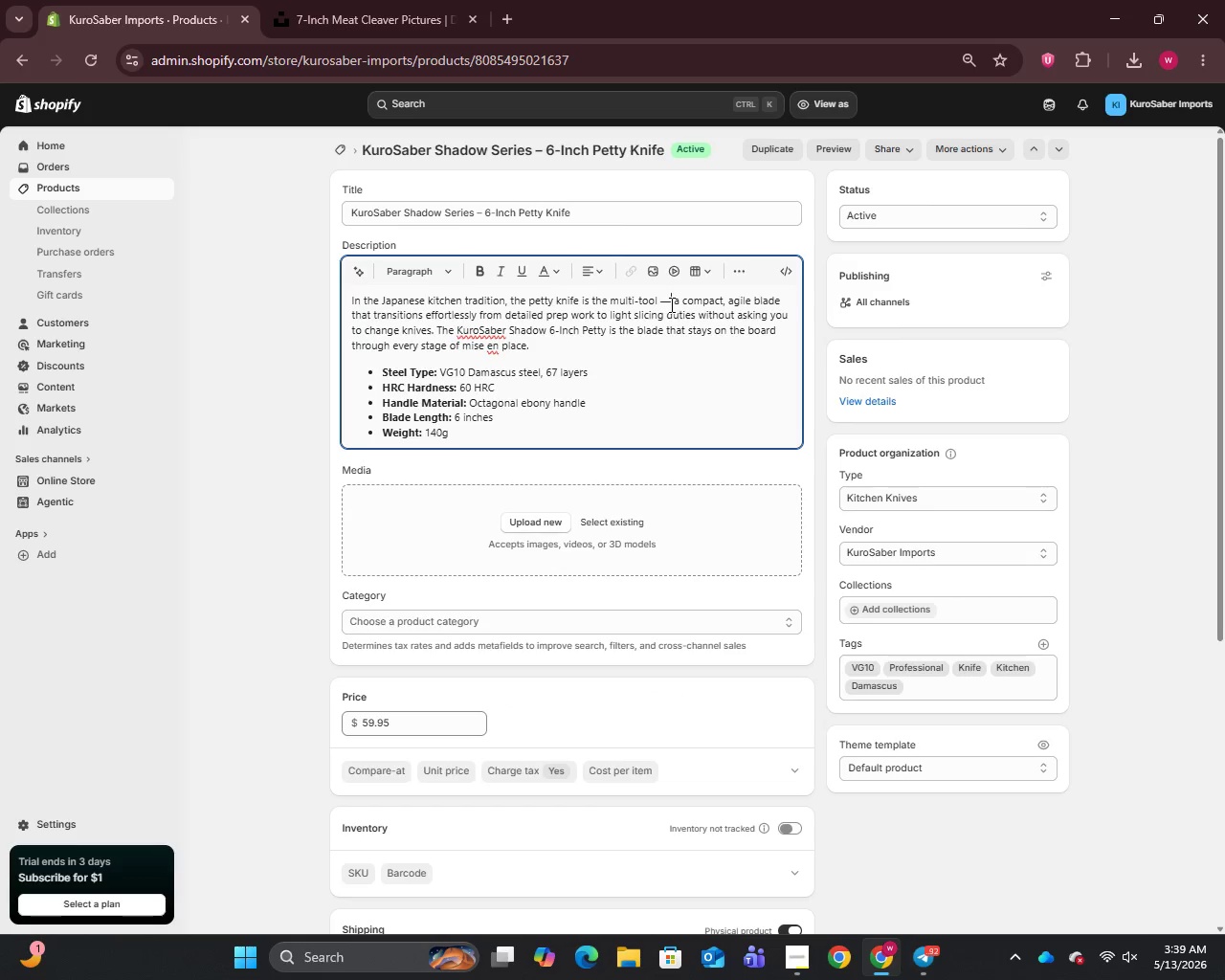 
key(Backspace)
 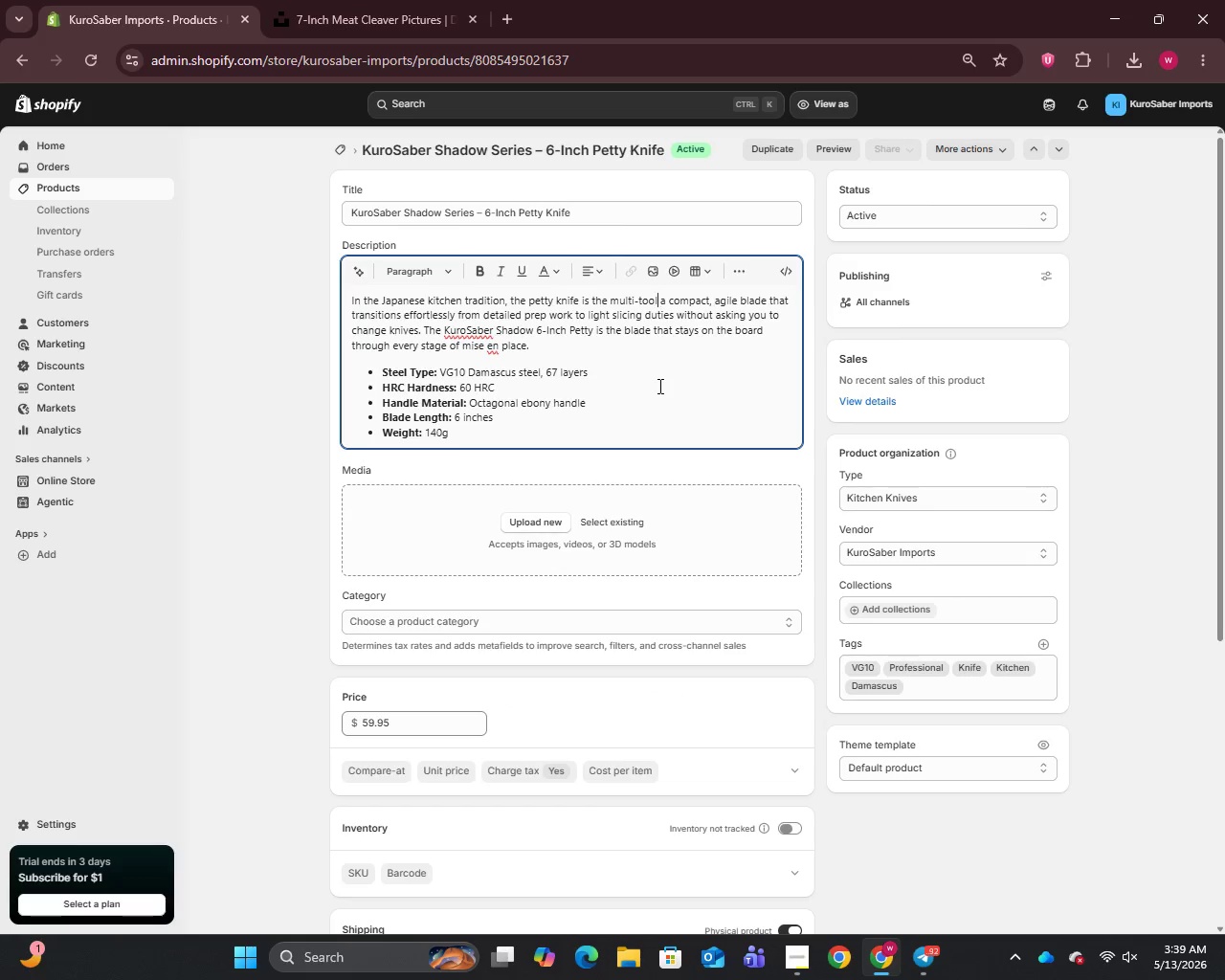 
key(Backspace)
 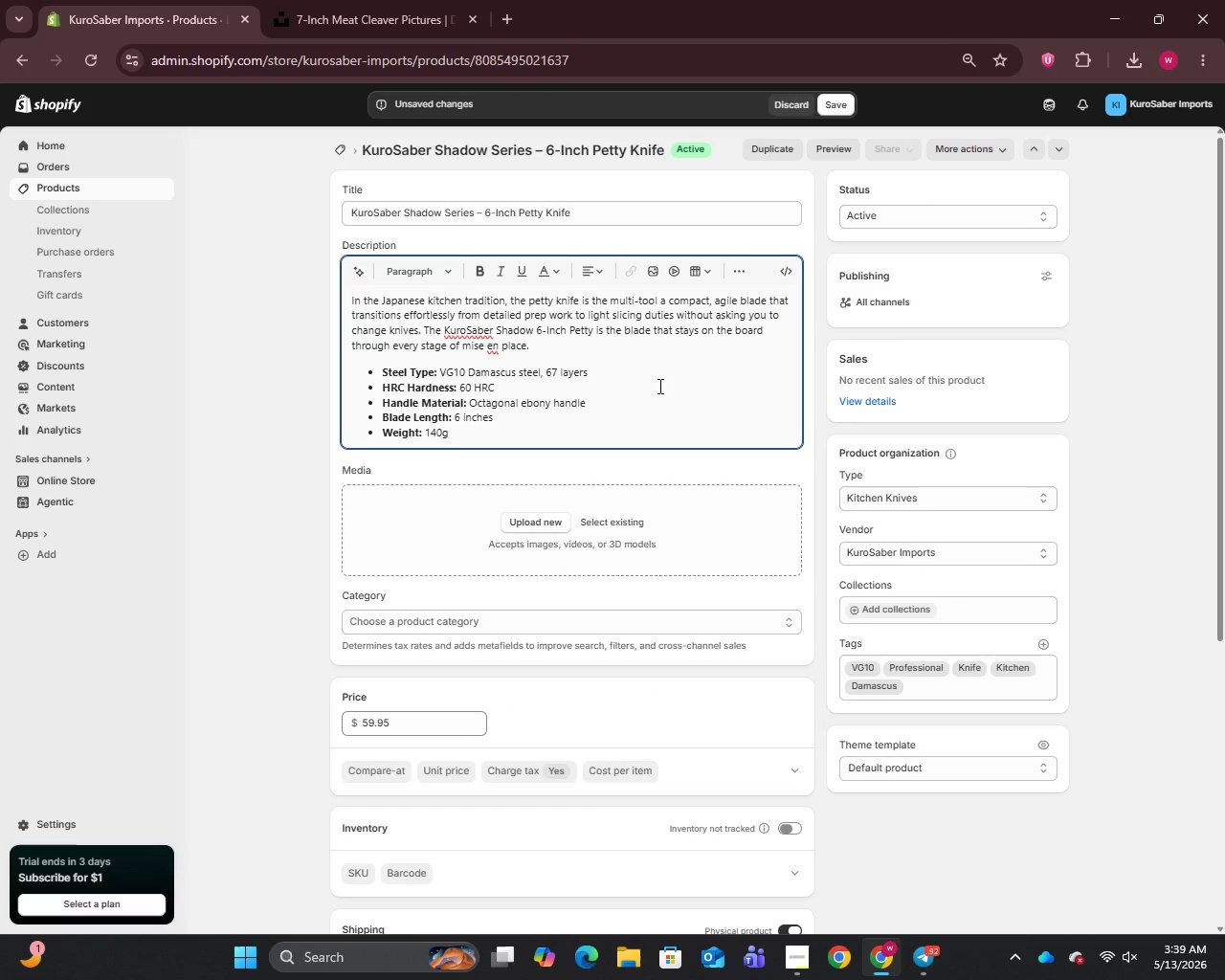 
key(Comma)
 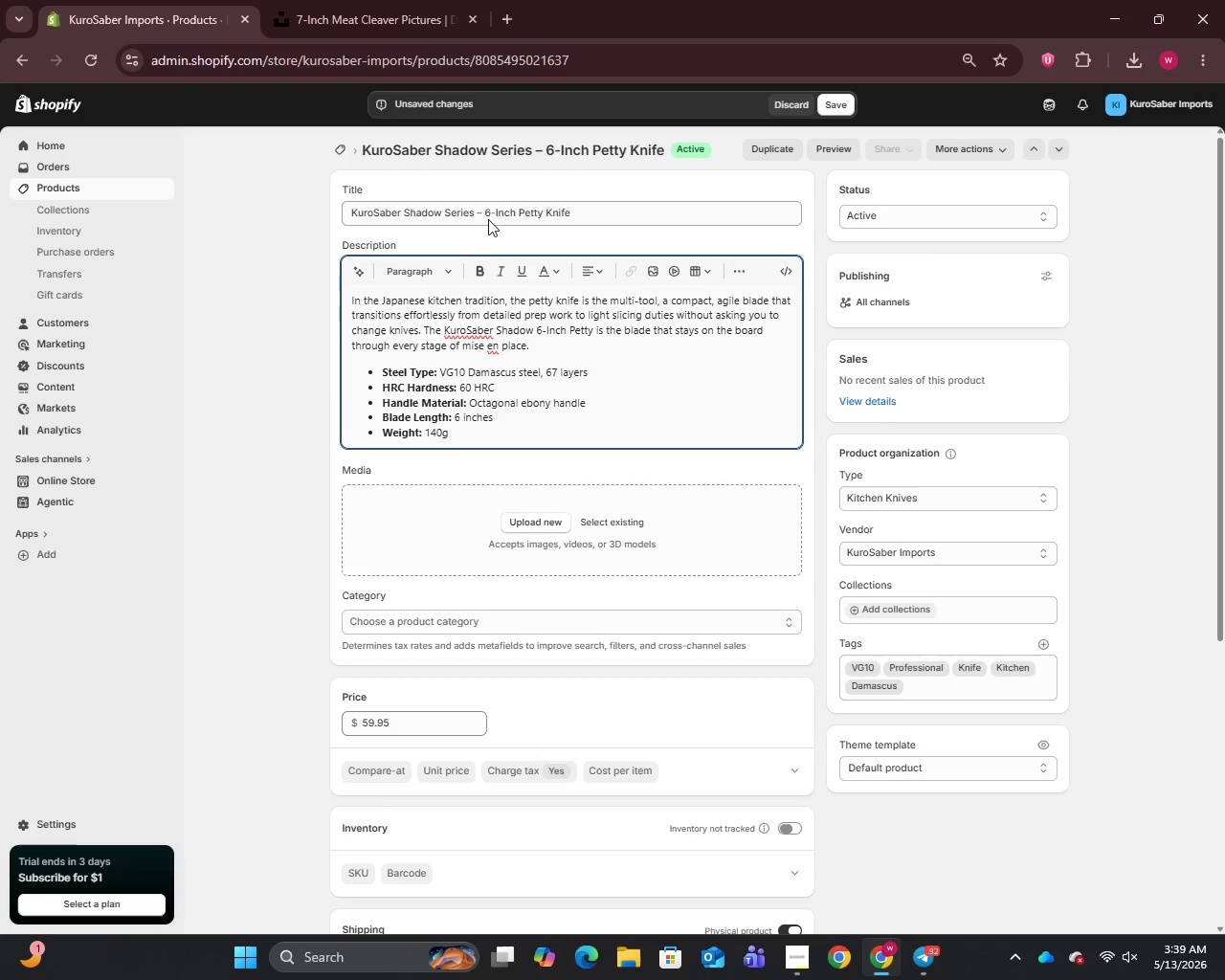 
left_click_drag(start_coordinate=[483, 209], to_coordinate=[606, 210])
 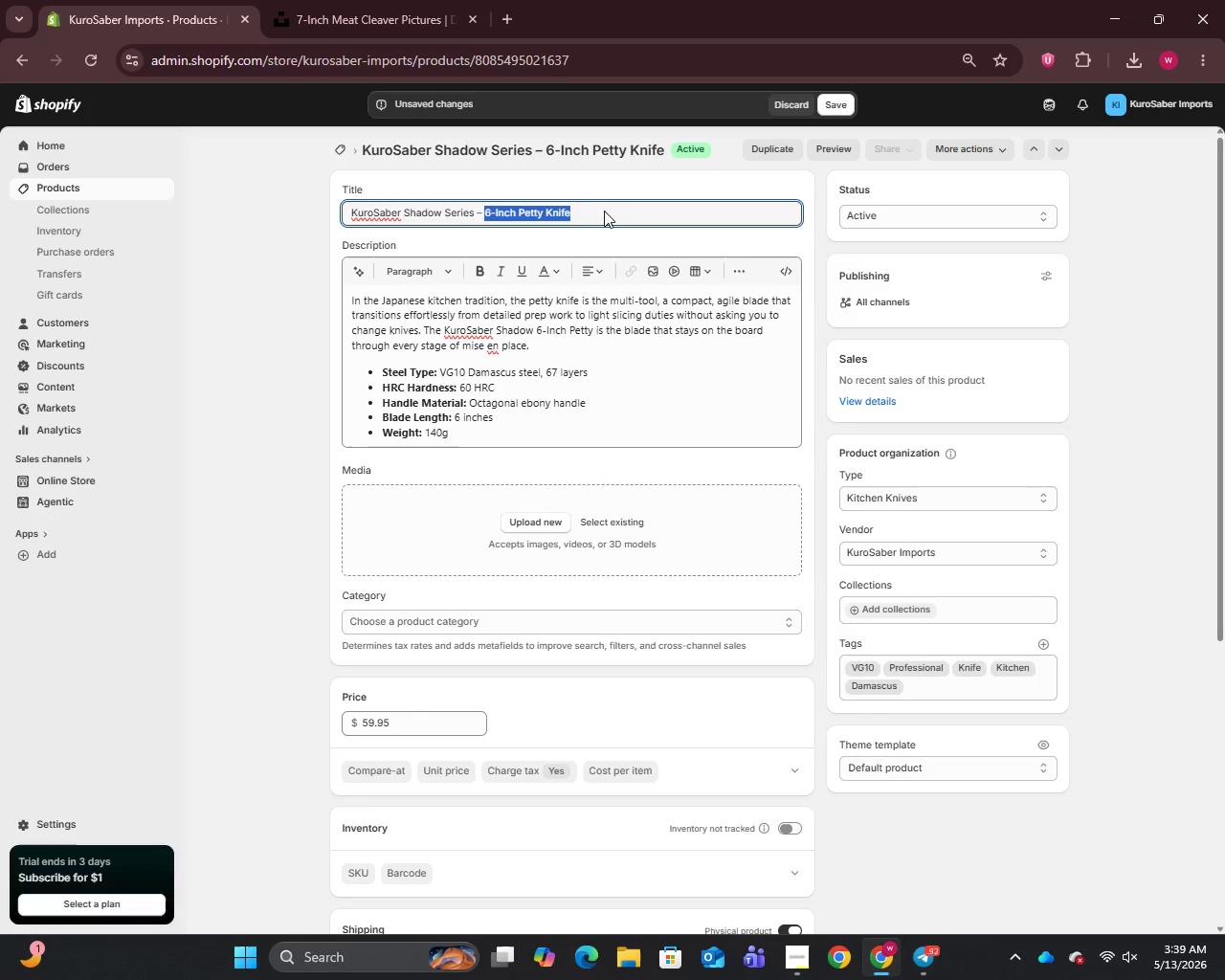 
hold_key(key=ControlLeft, duration=0.86)
 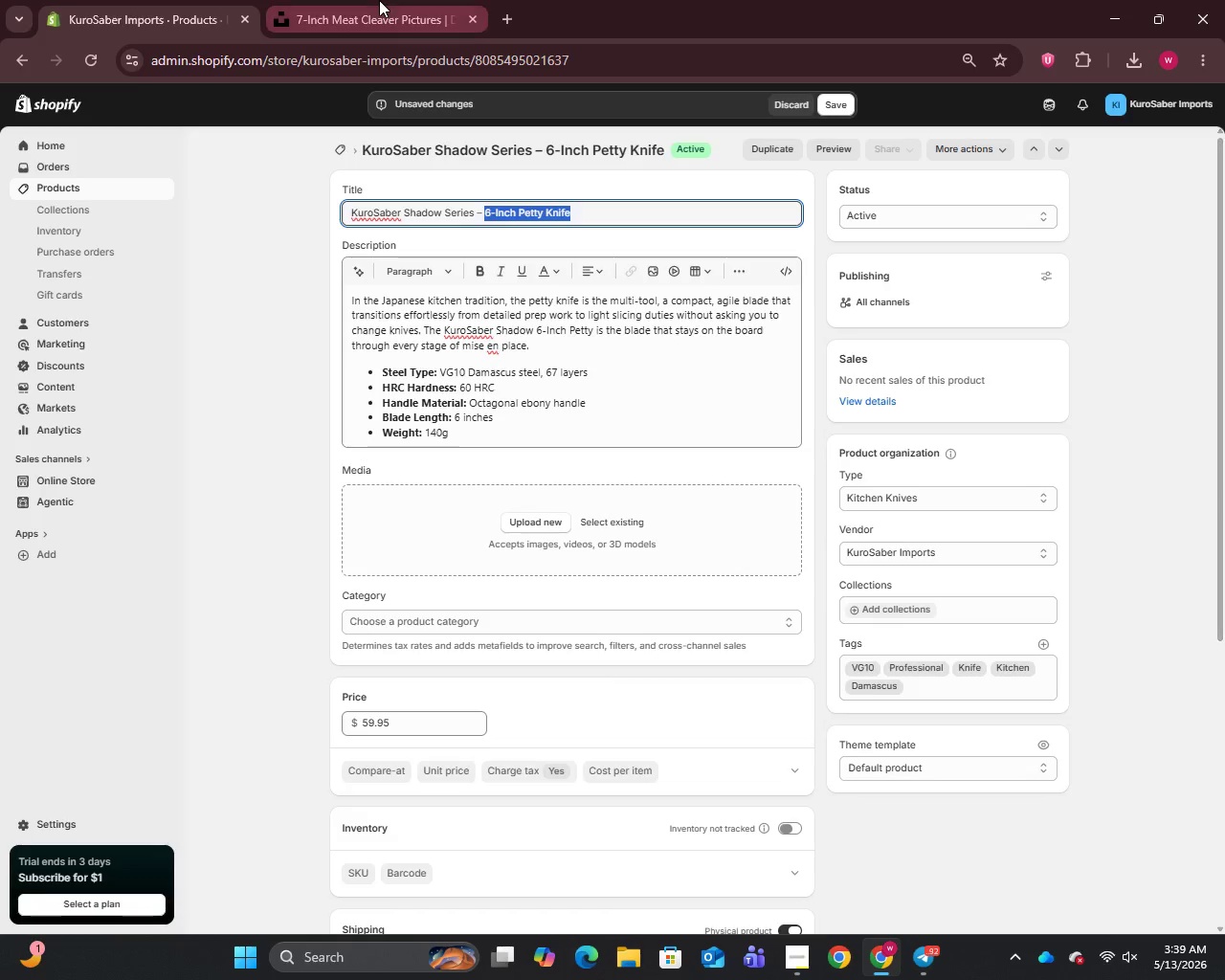 
hold_key(key=C, duration=0.36)
 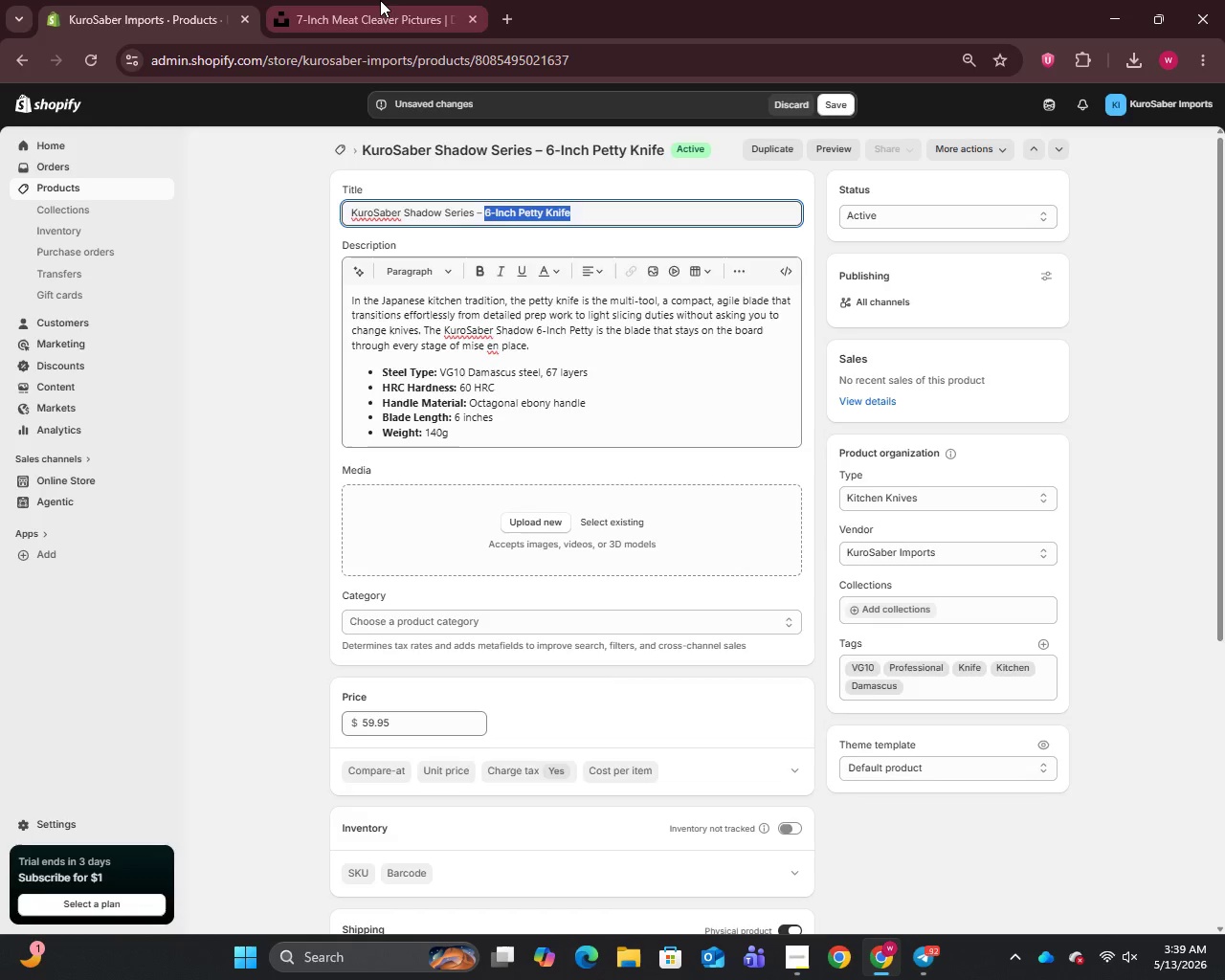 
left_click([379, 0])
 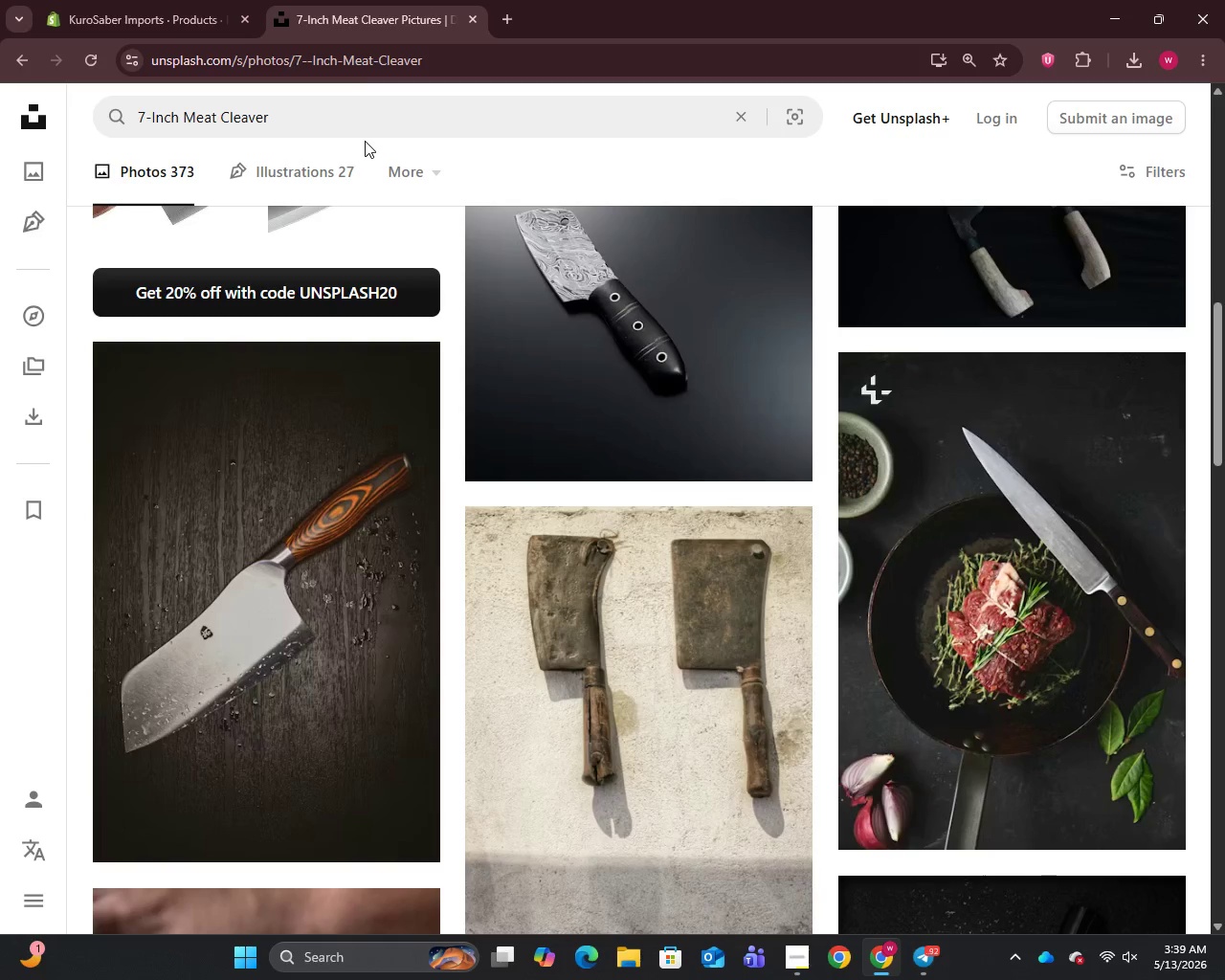 
double_click([359, 122])
 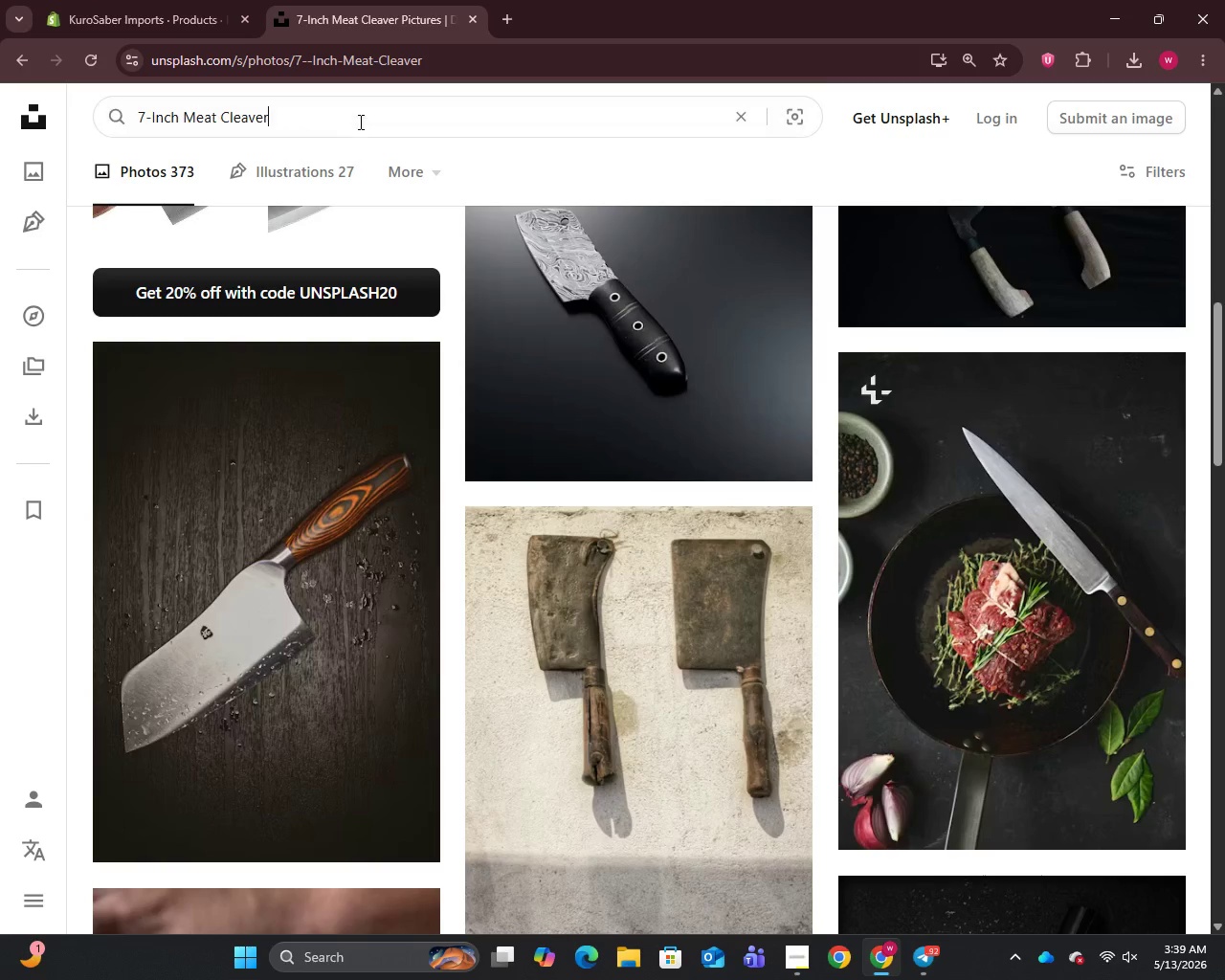 
key(Control+A)
 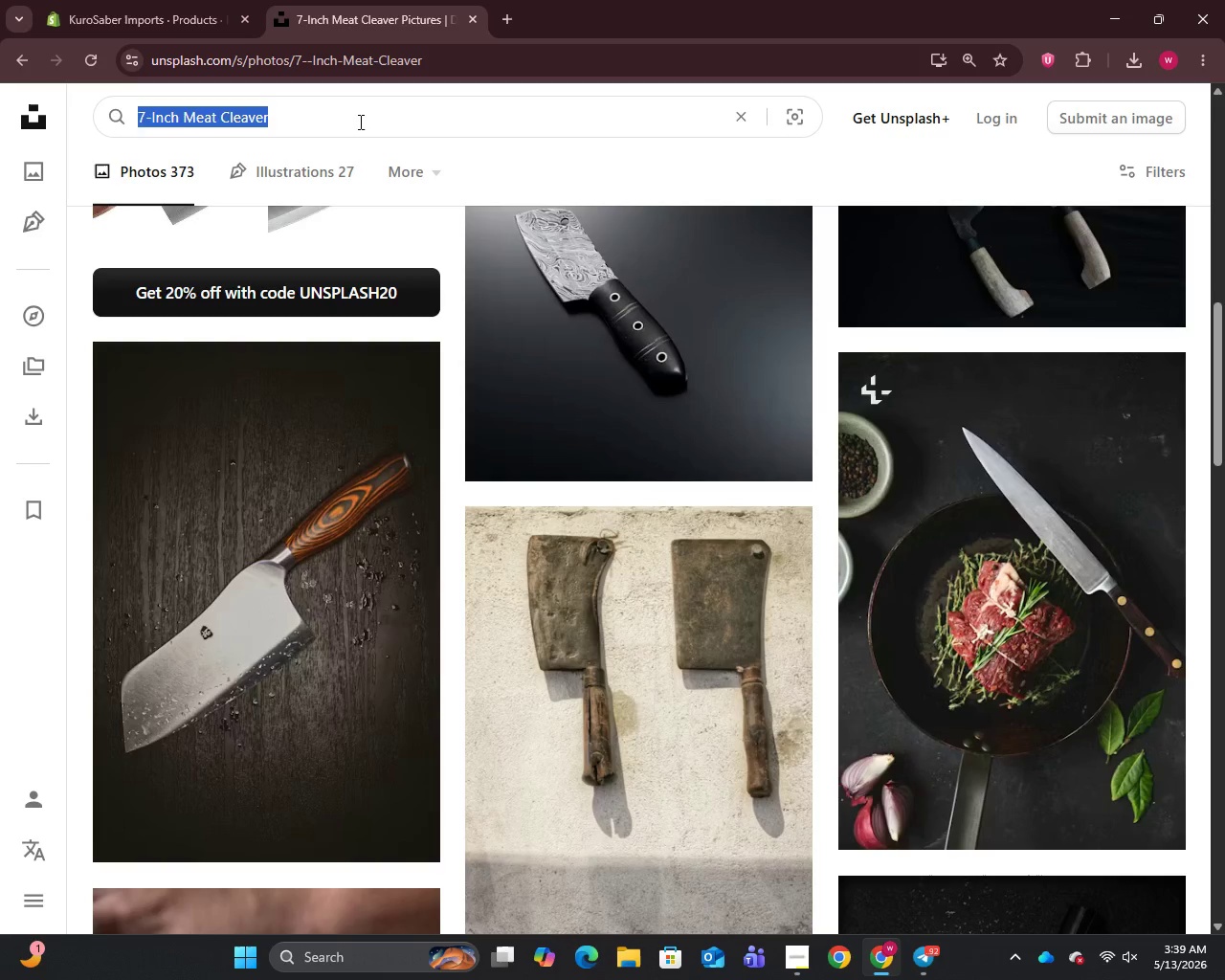 
key(Control+V)
 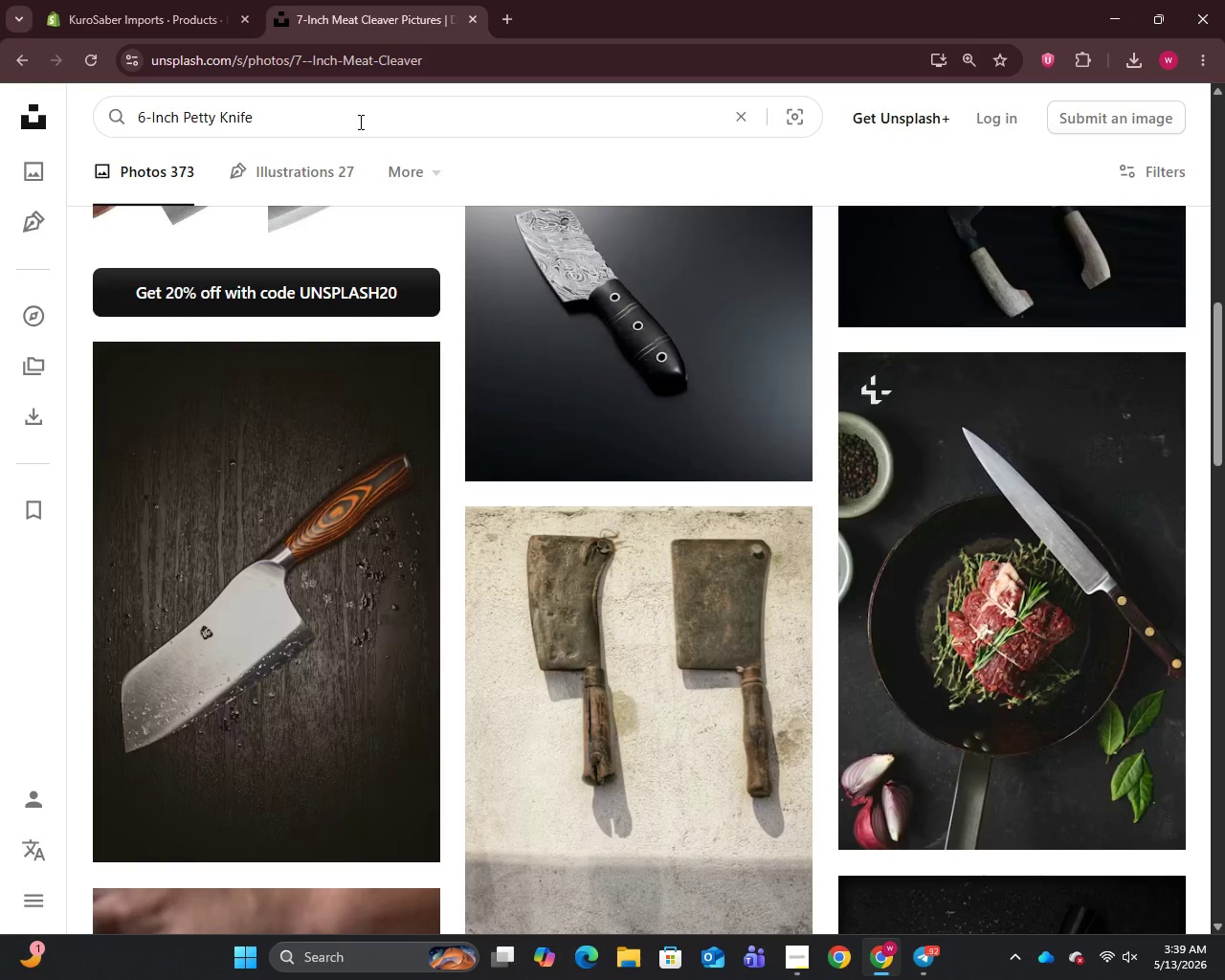 
key(Enter)
 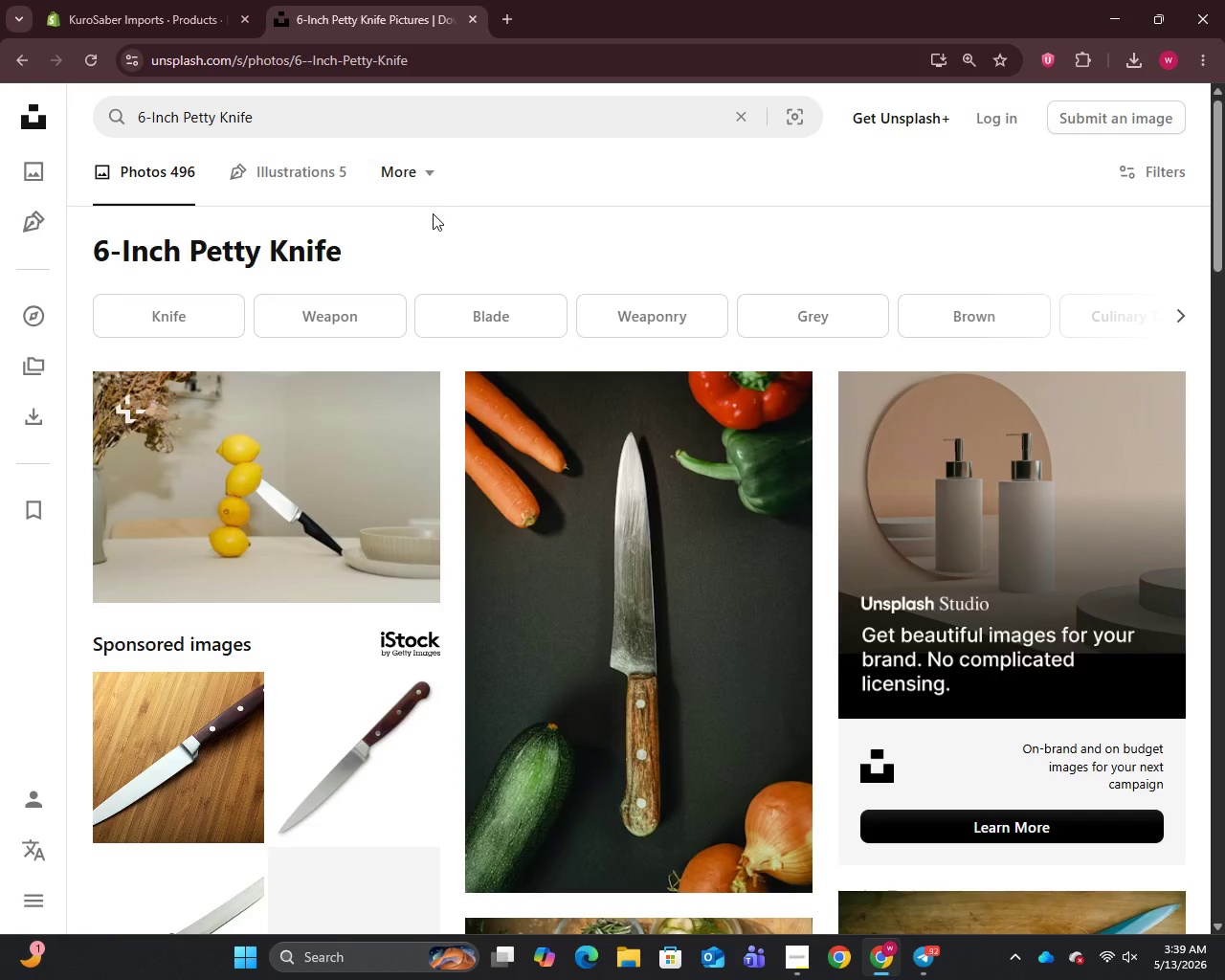 
scroll: coordinate [457, 288], scroll_direction: down, amount: 4.0
 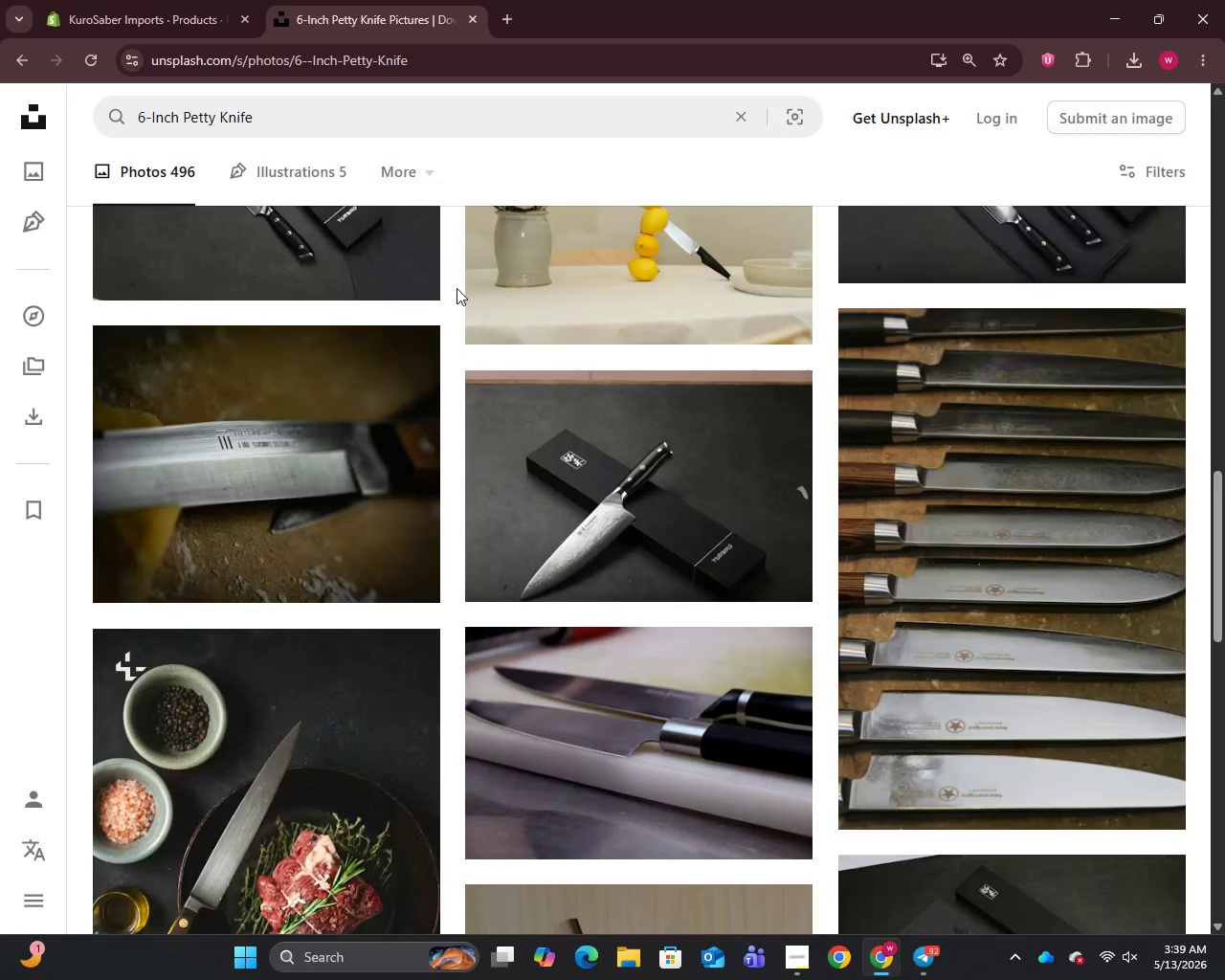 
scroll: coordinate [451, 283], scroll_direction: up, amount: 21.0
 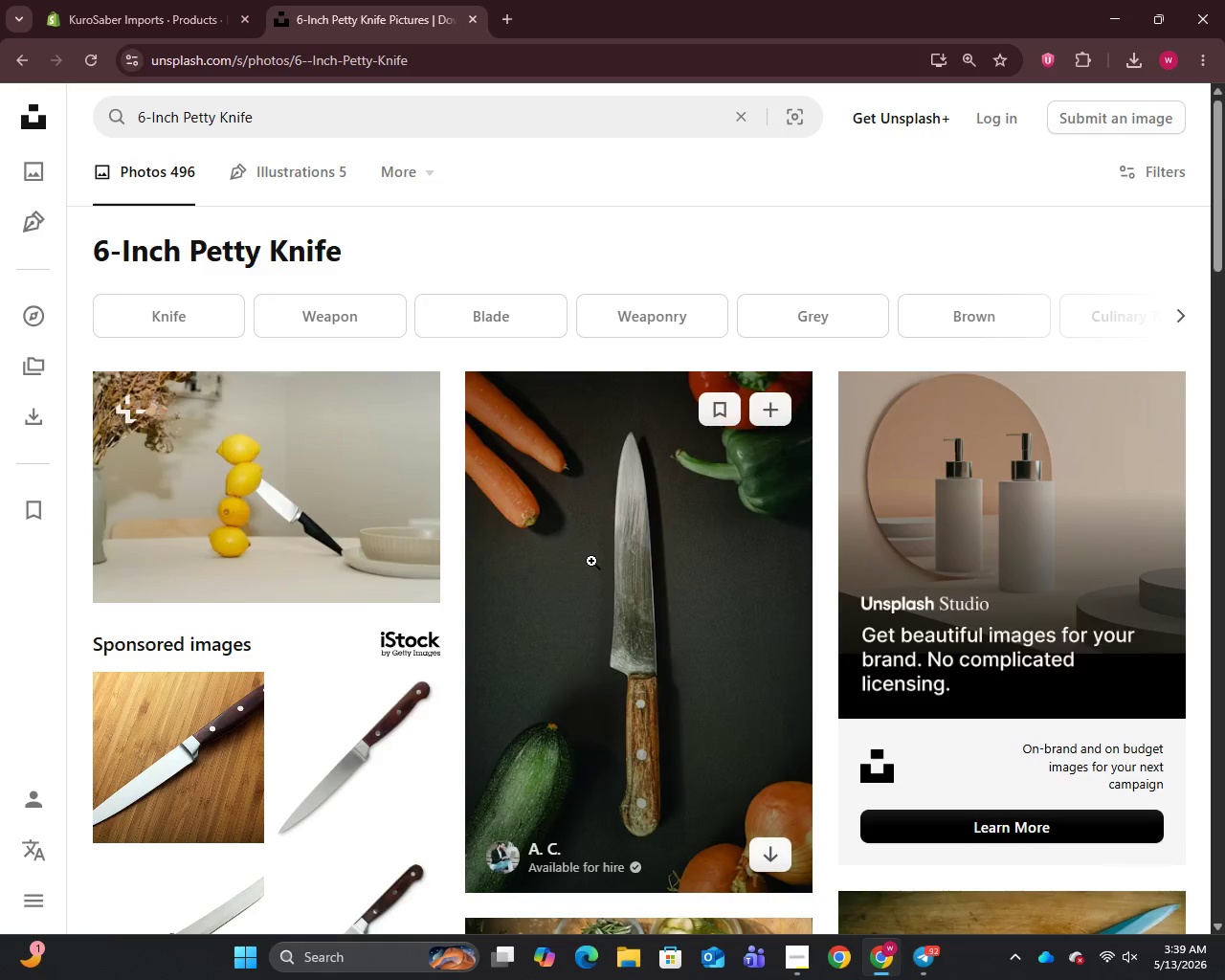 
scroll: coordinate [576, 549], scroll_direction: down, amount: 4.0
 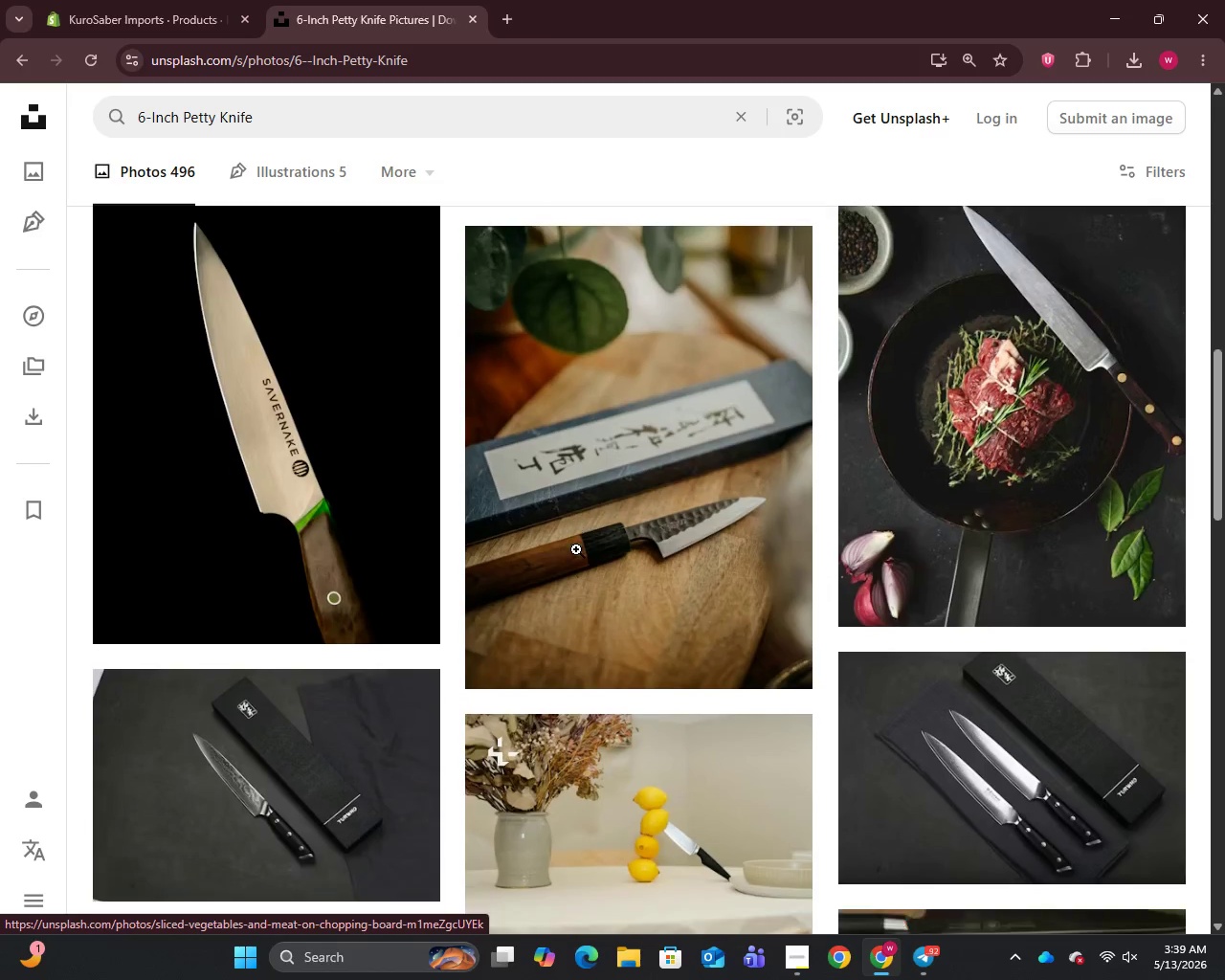 
scroll: coordinate [576, 549], scroll_direction: up, amount: 1.0
 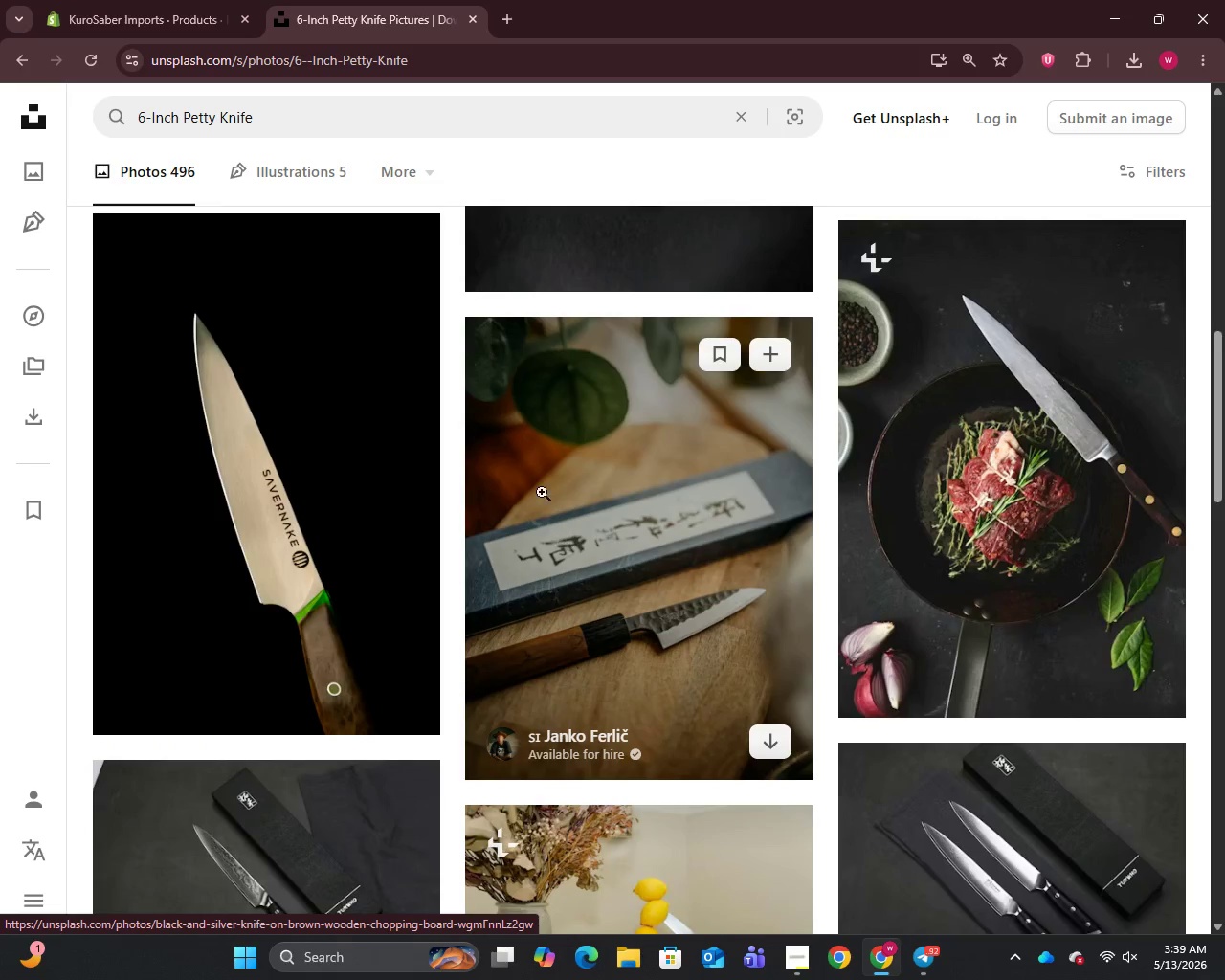 
right_click([542, 470])
 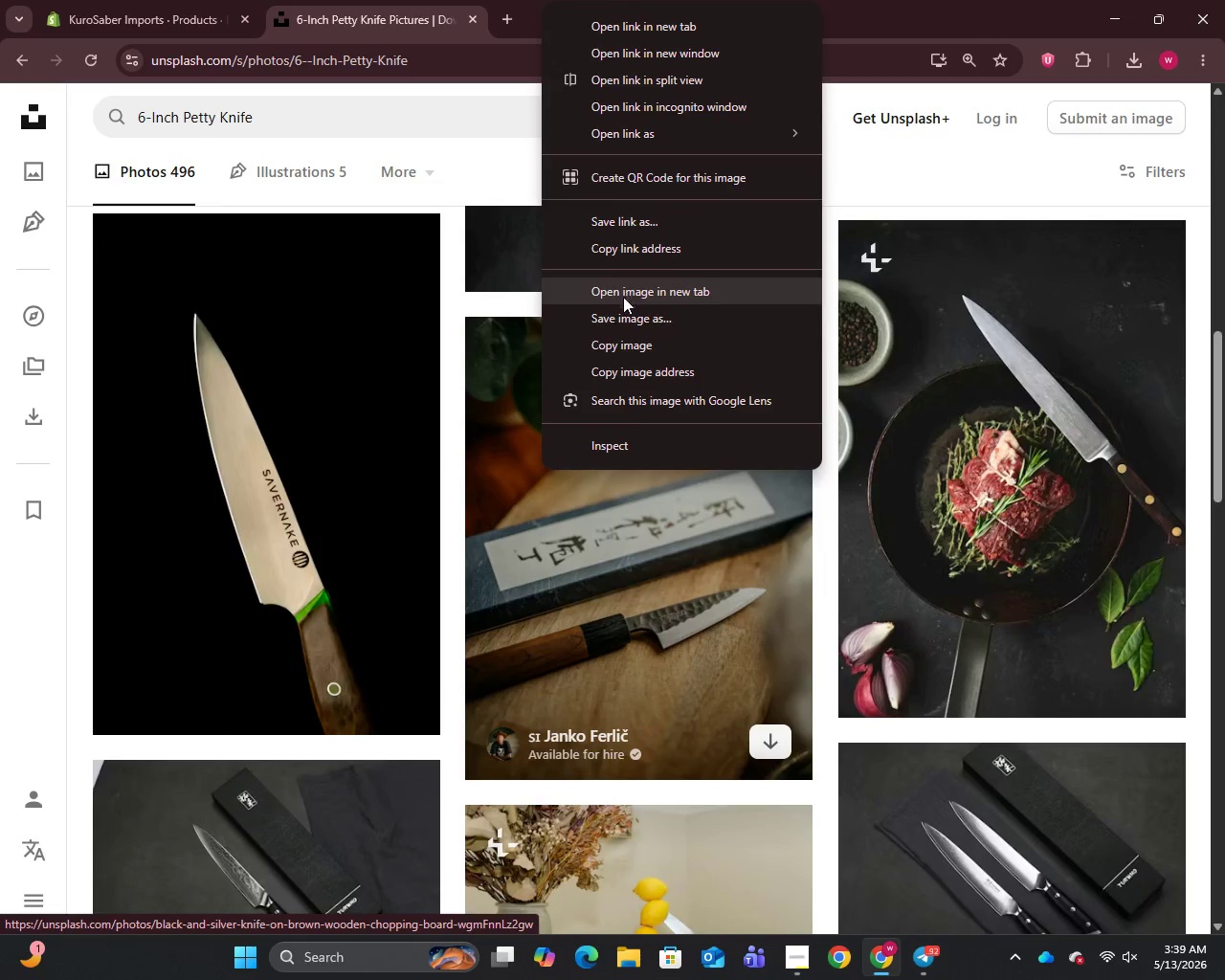 
left_click([615, 324])
 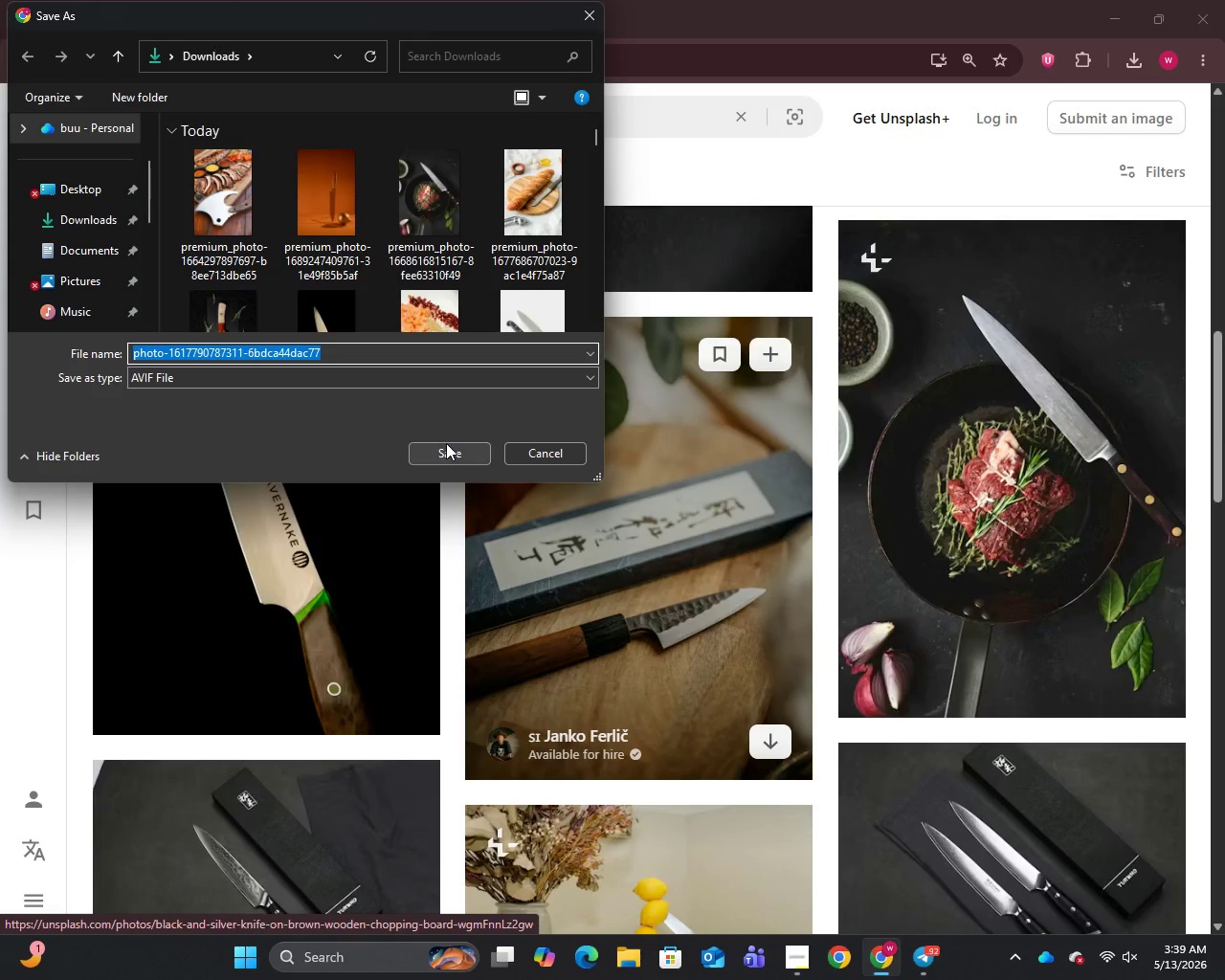 
left_click([446, 443])
 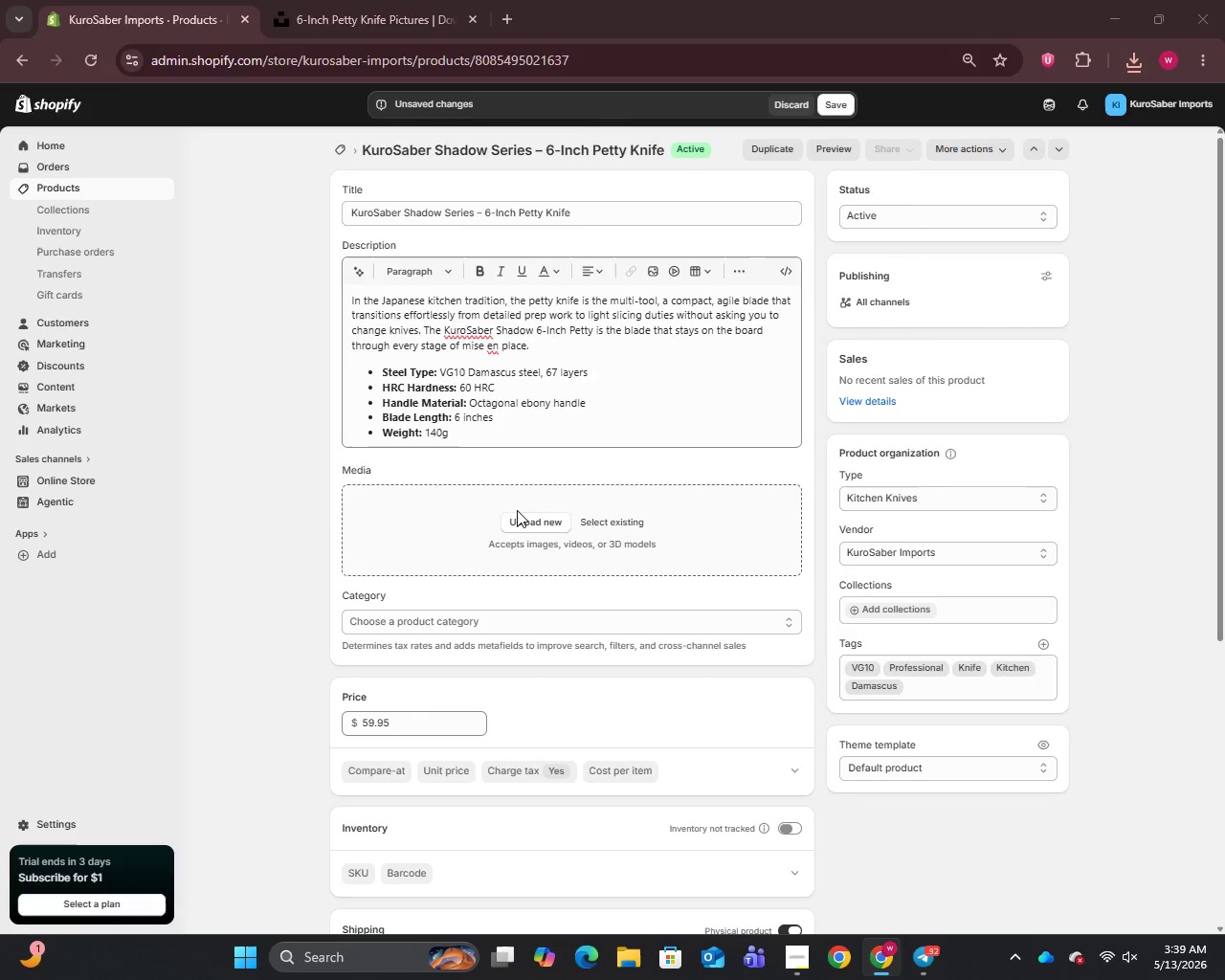 
left_click([216, 190])
 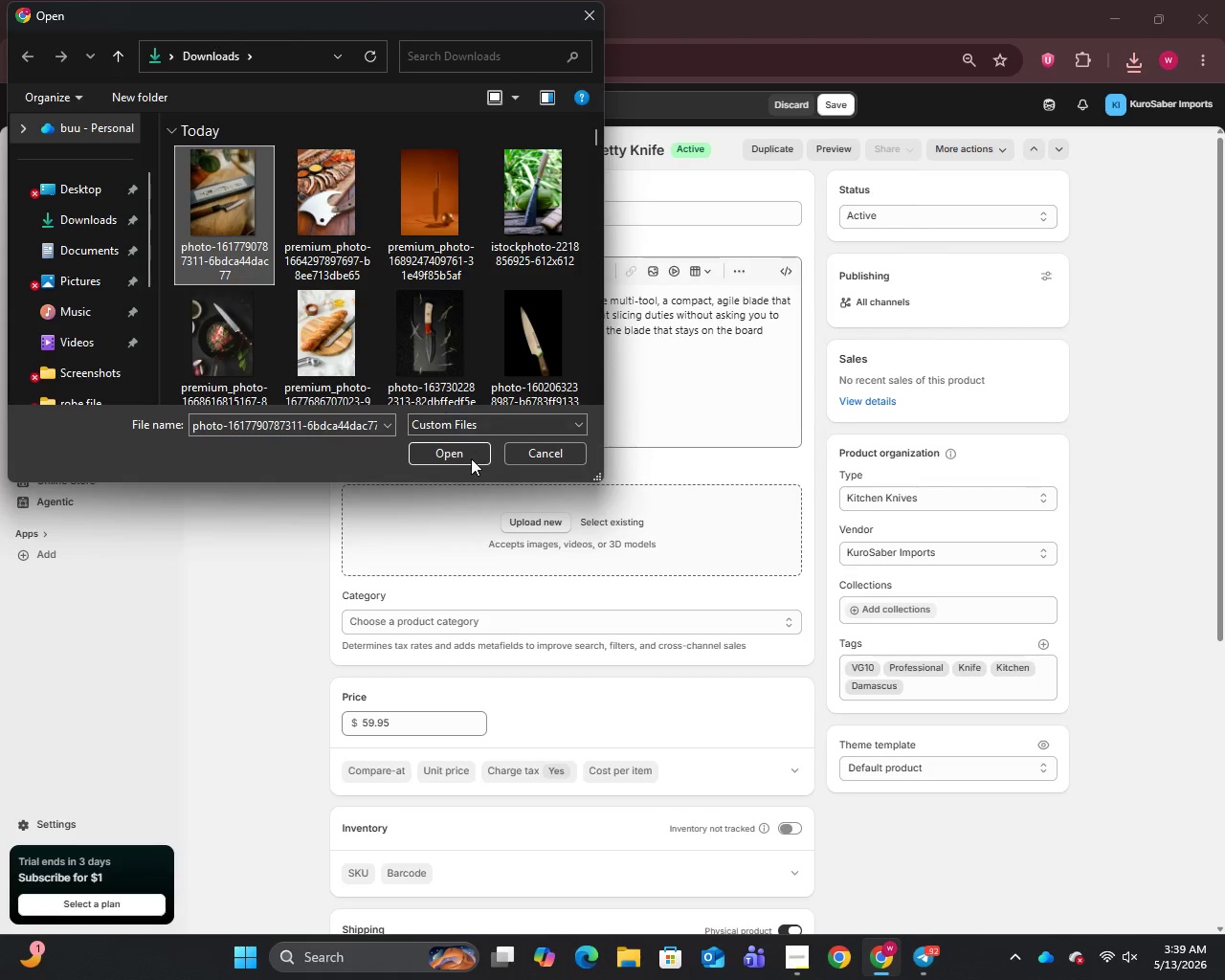 
left_click([459, 456])
 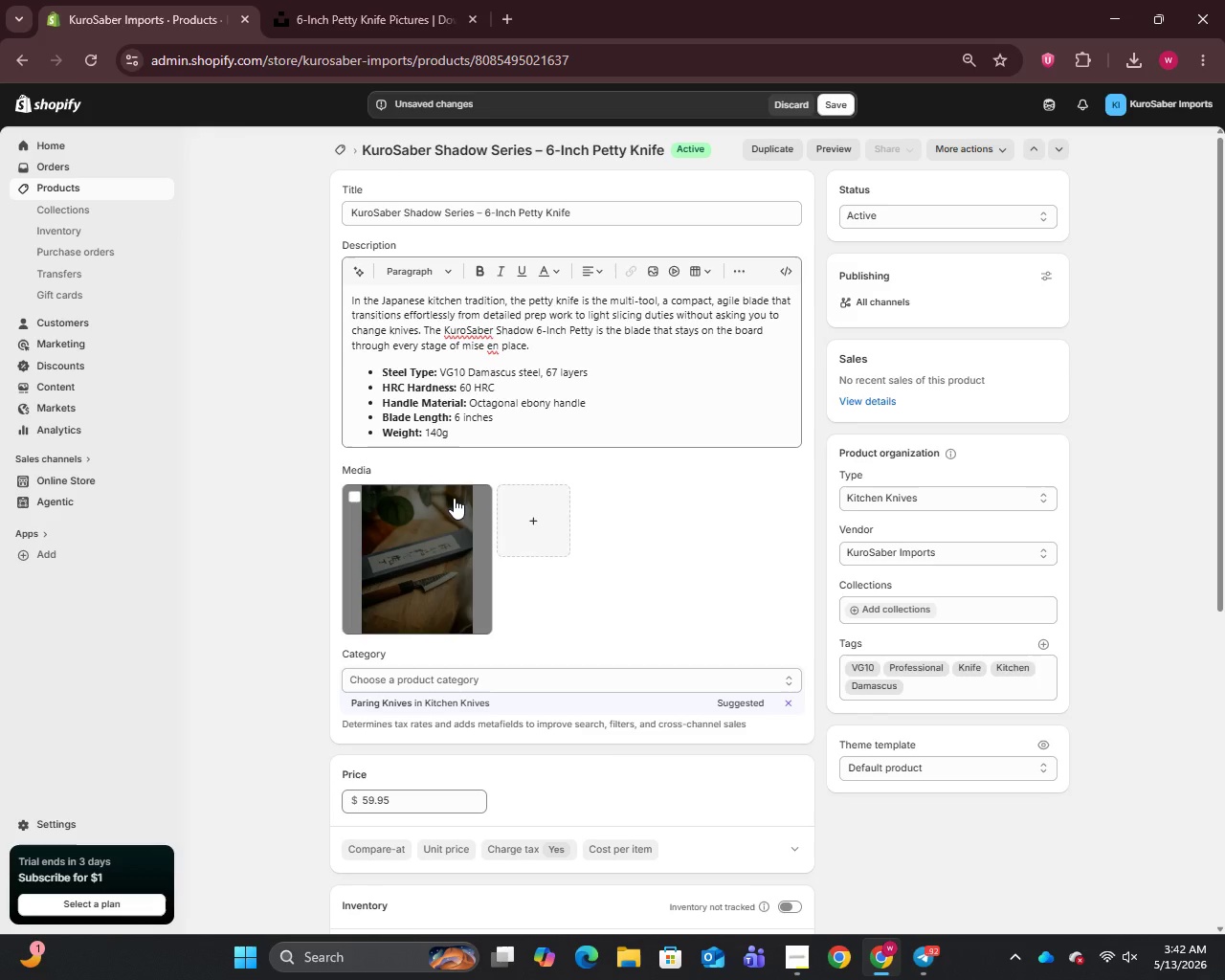 
wait(134.31)
 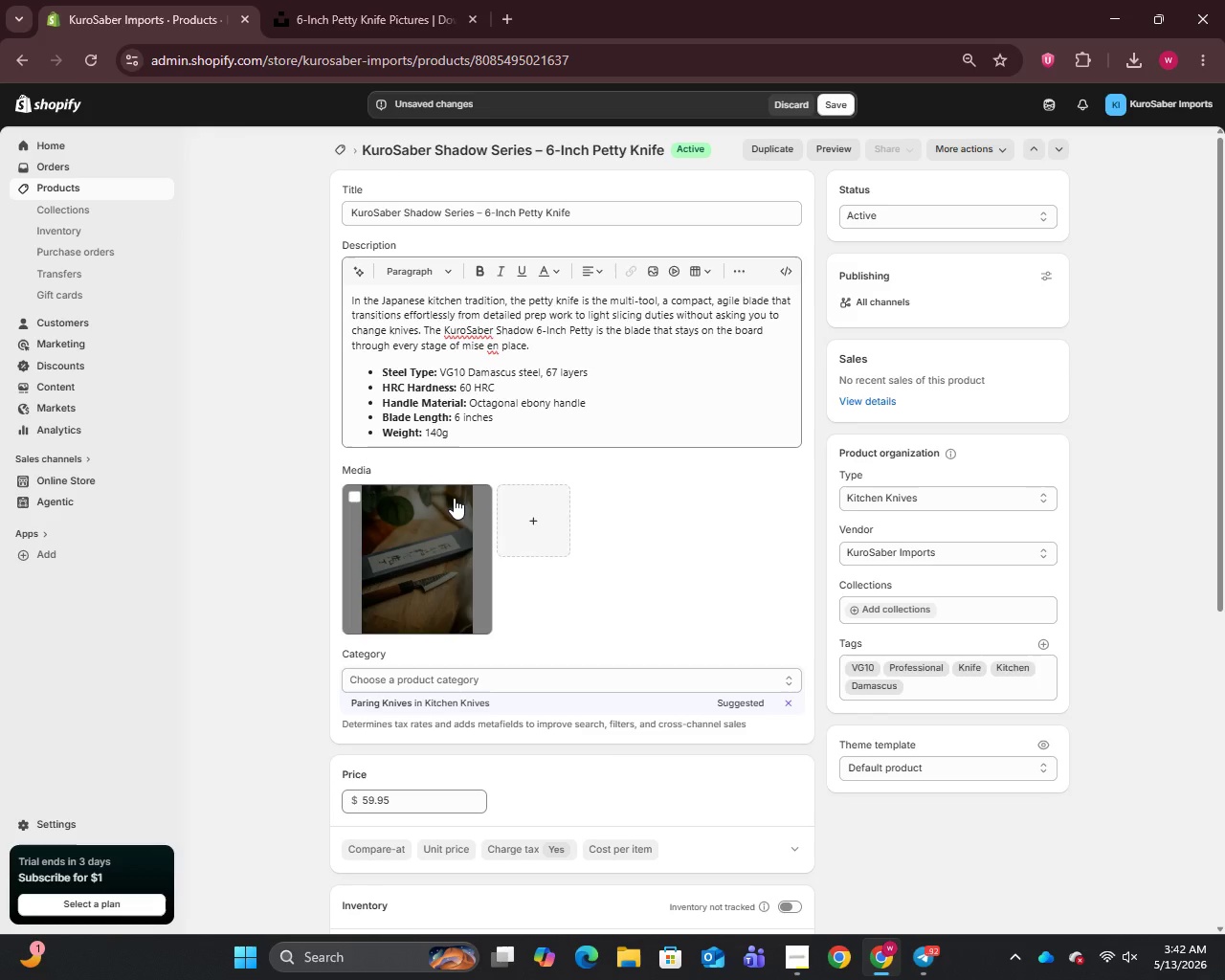 
left_click([430, 559])
 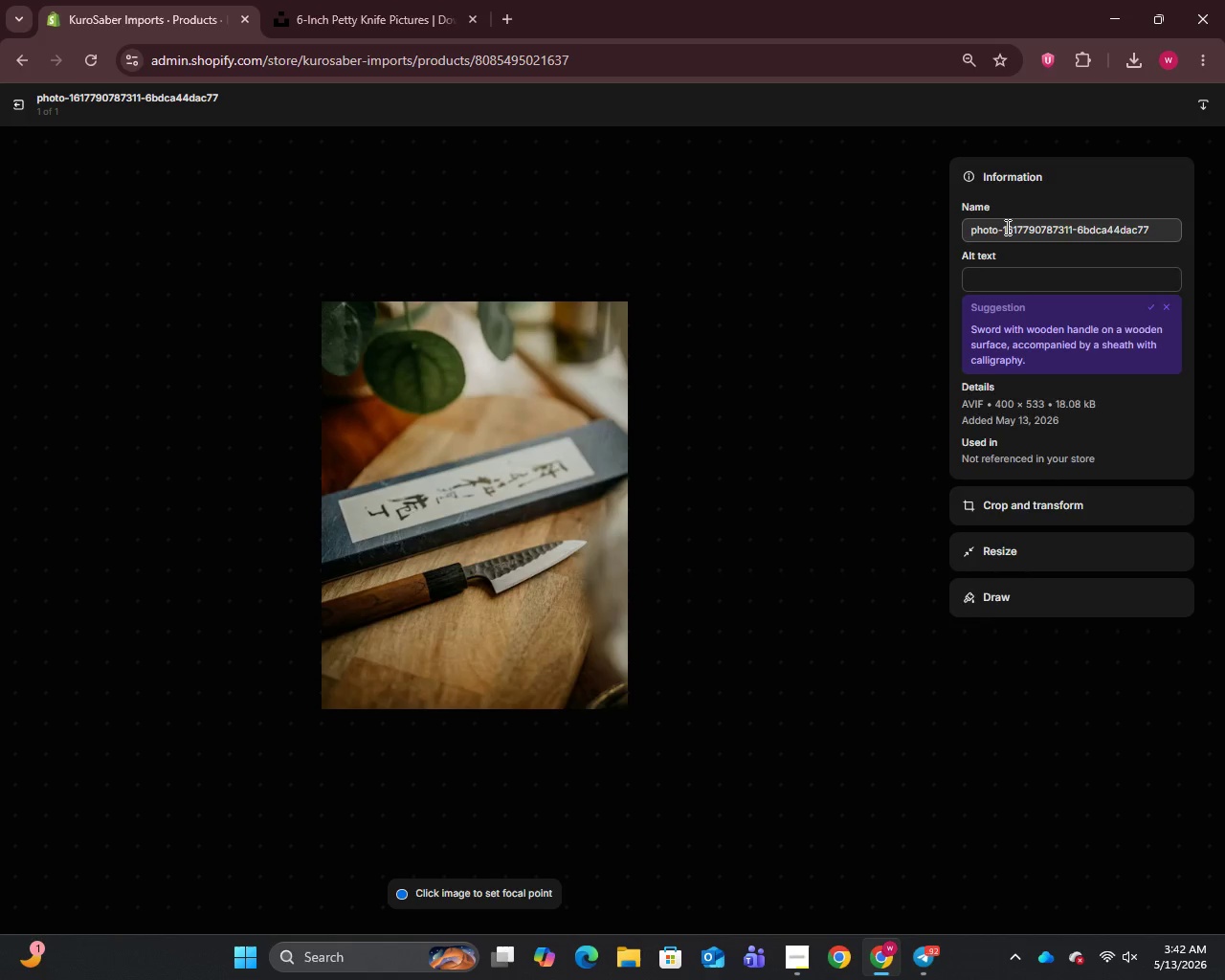 
key(Control+A)
 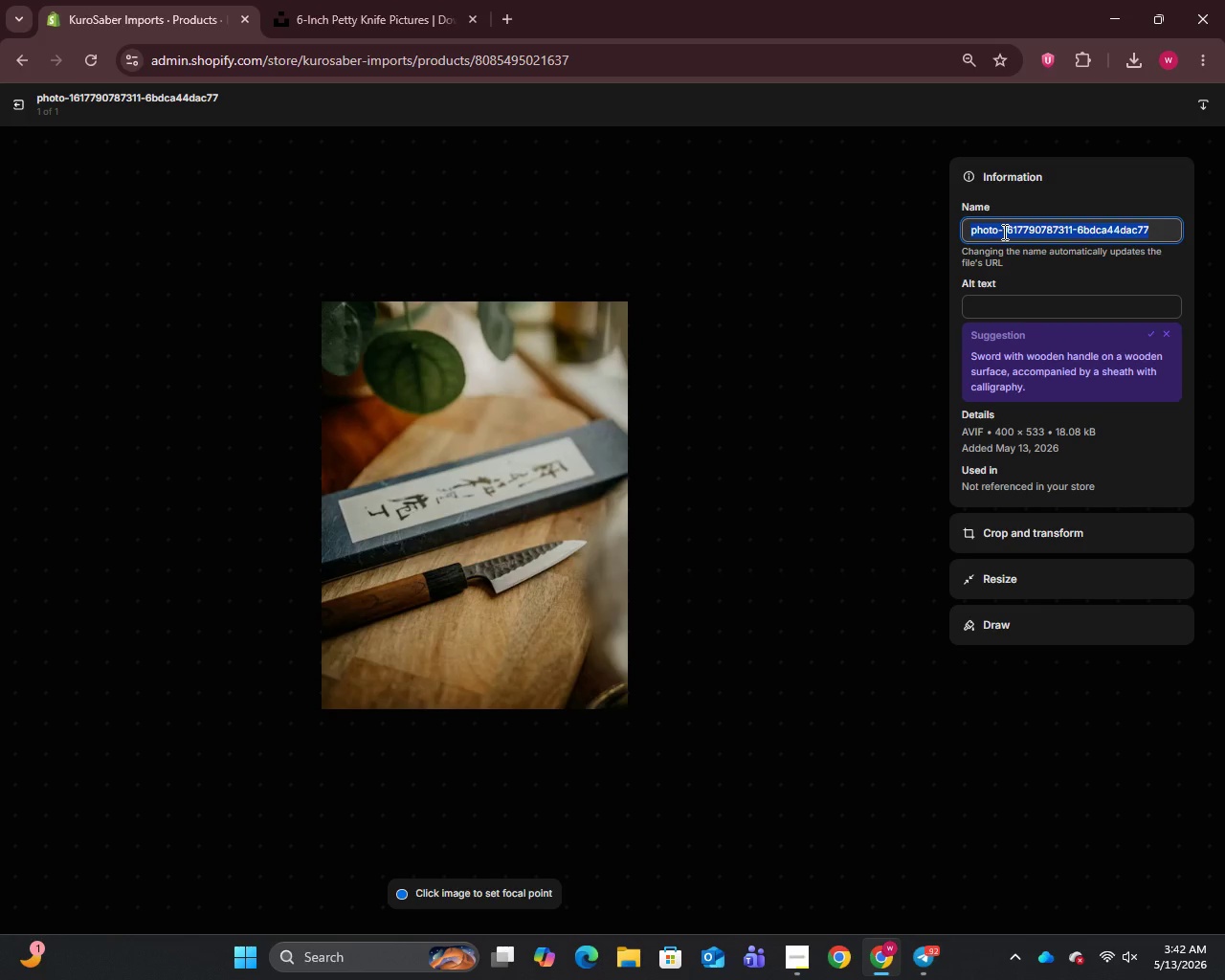 
key(Control+V)
 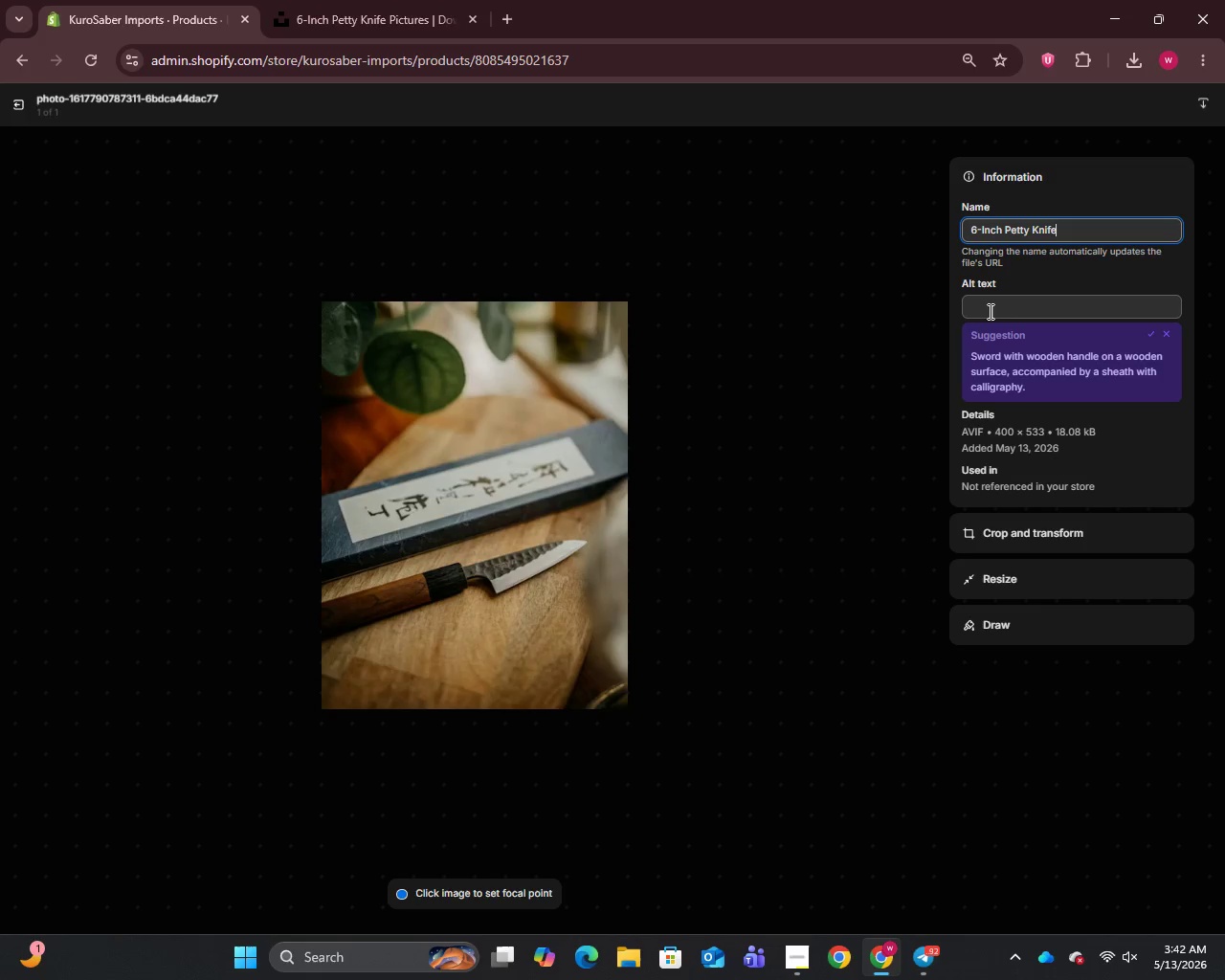 
left_click([991, 306])
 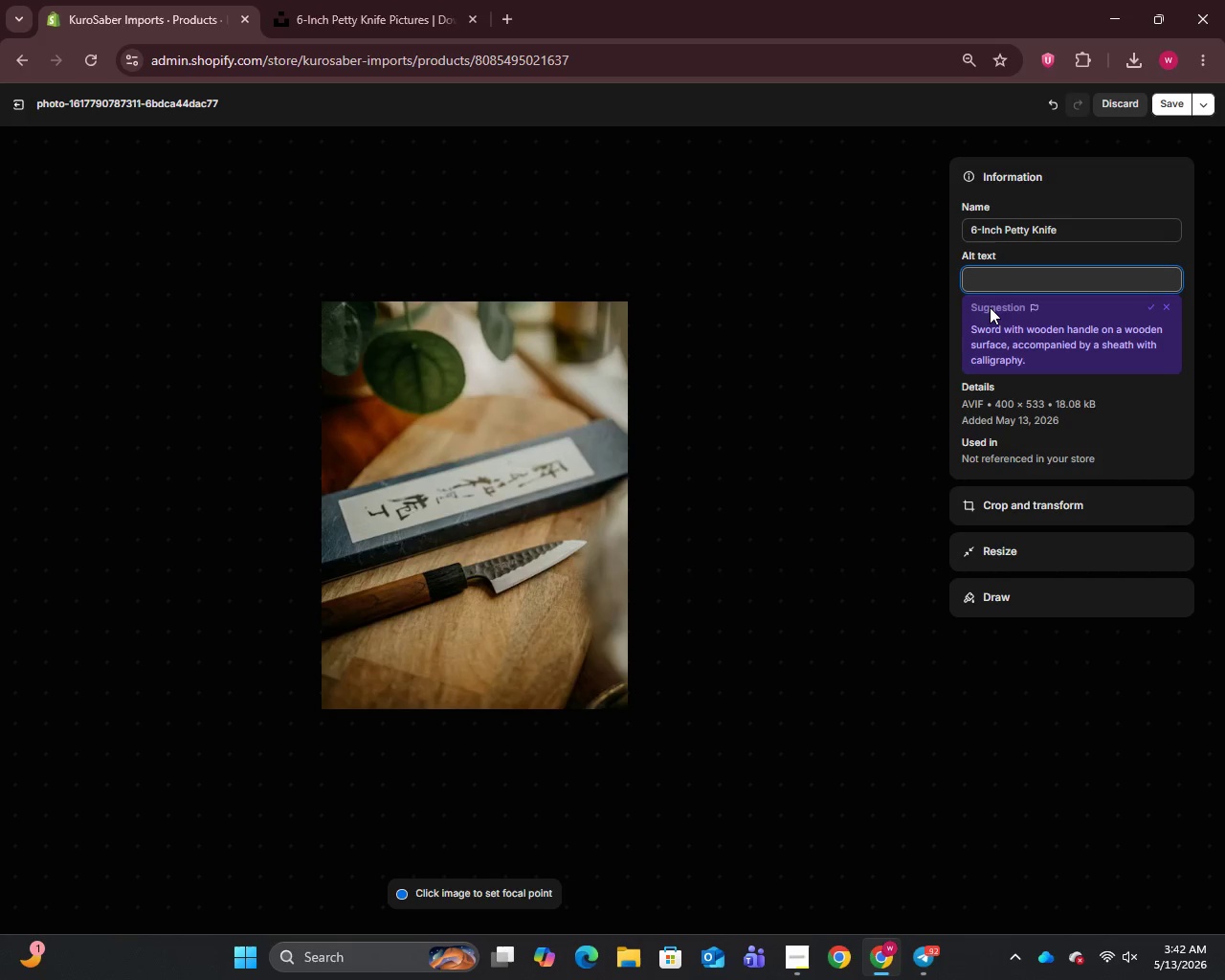 
type(KuroSaber Shadow Series 6-inch Damascus steel petty knife with eboy)
key(Backspace)
type(ny handle on light stone surface)
 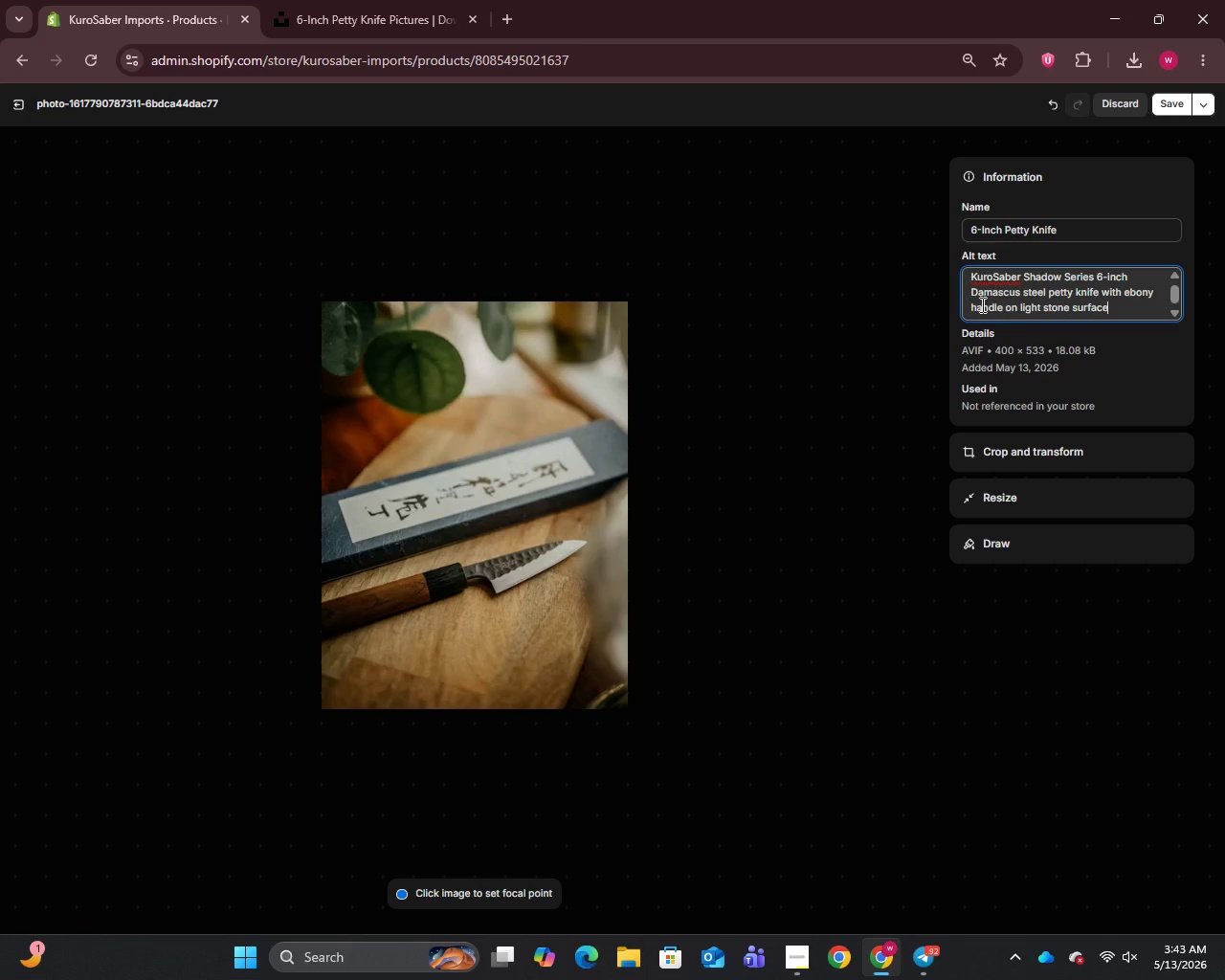 
wait(11.5)
 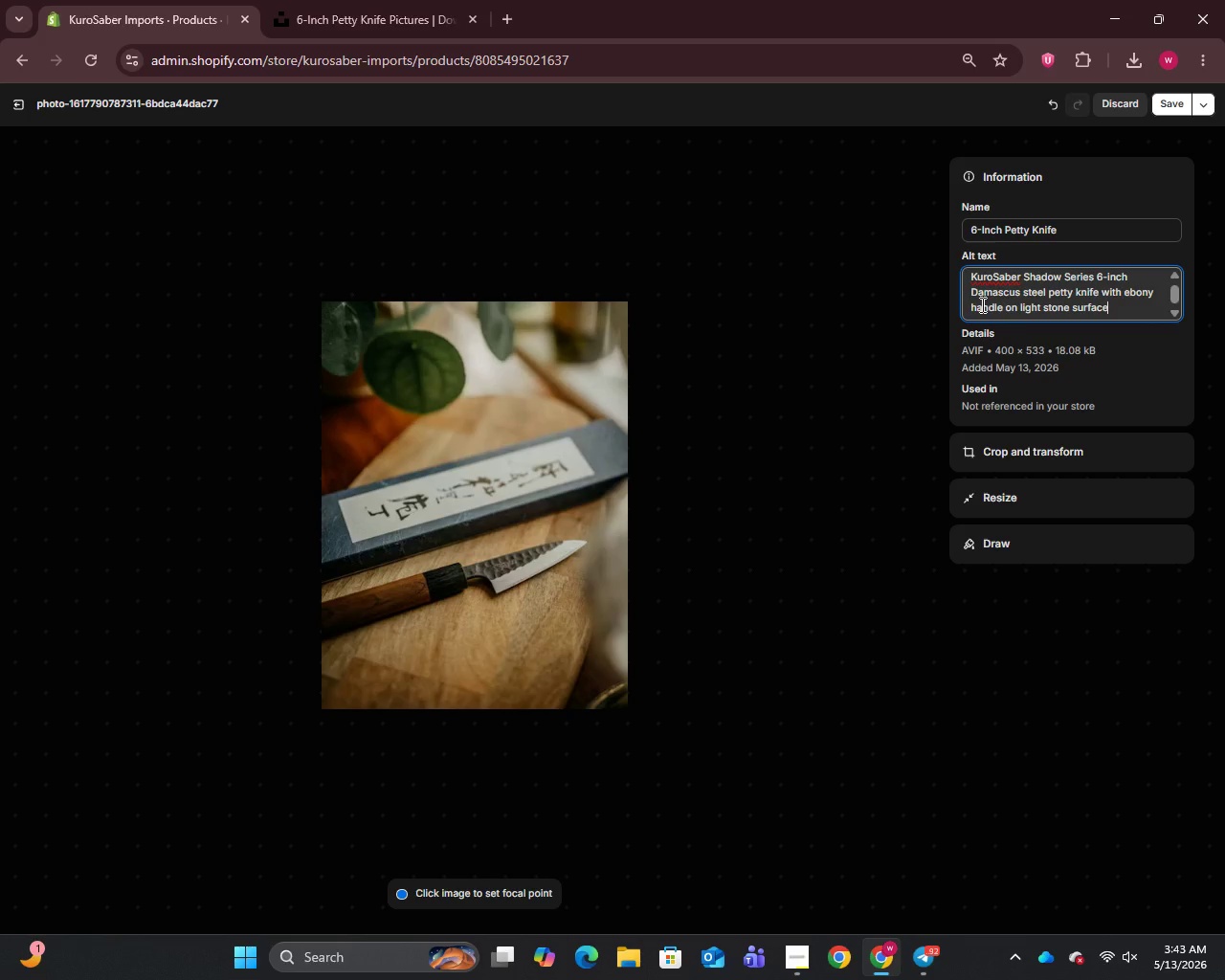 
left_click([1170, 104])
 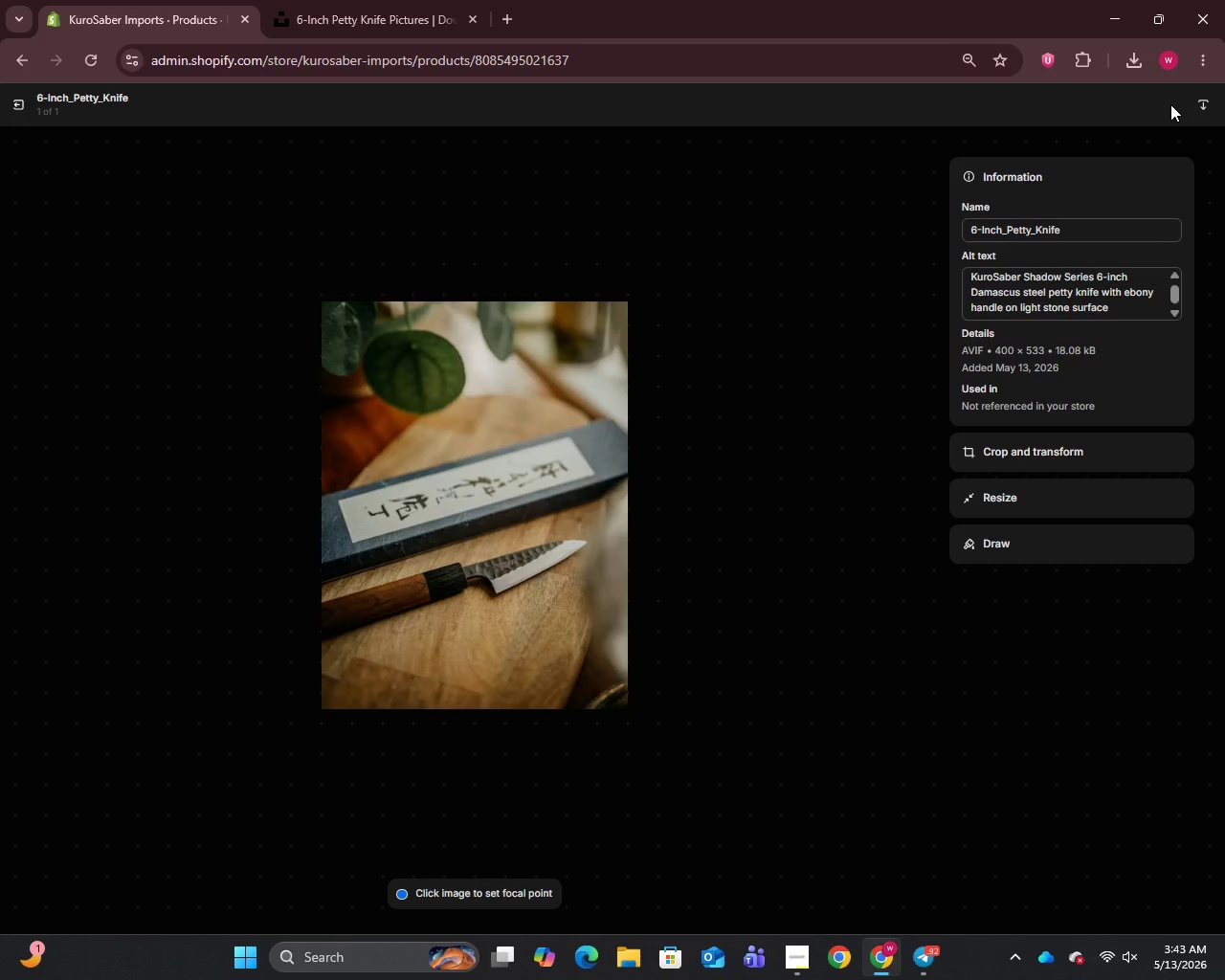 
wait(12.27)
 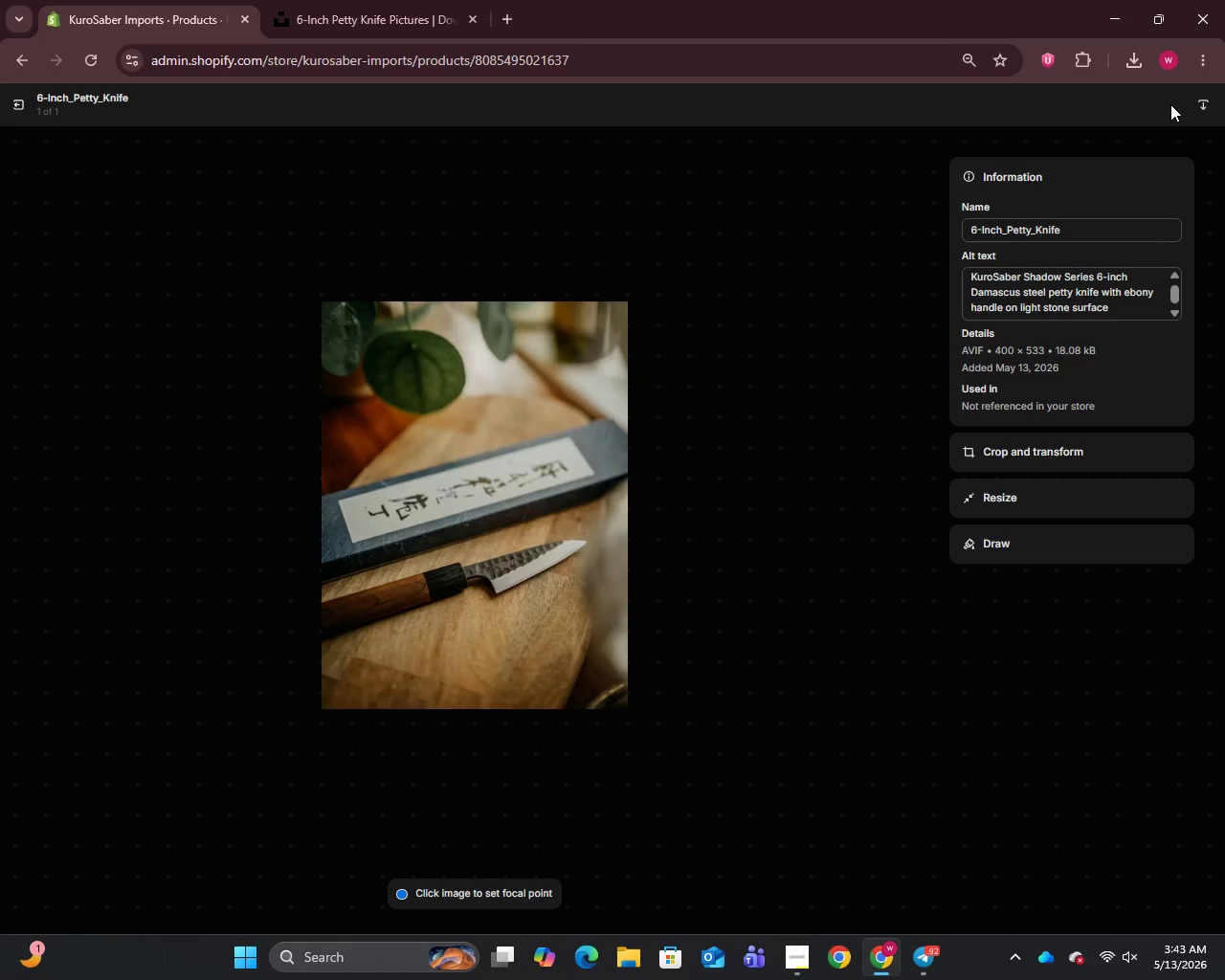 
left_click([13, 107])
 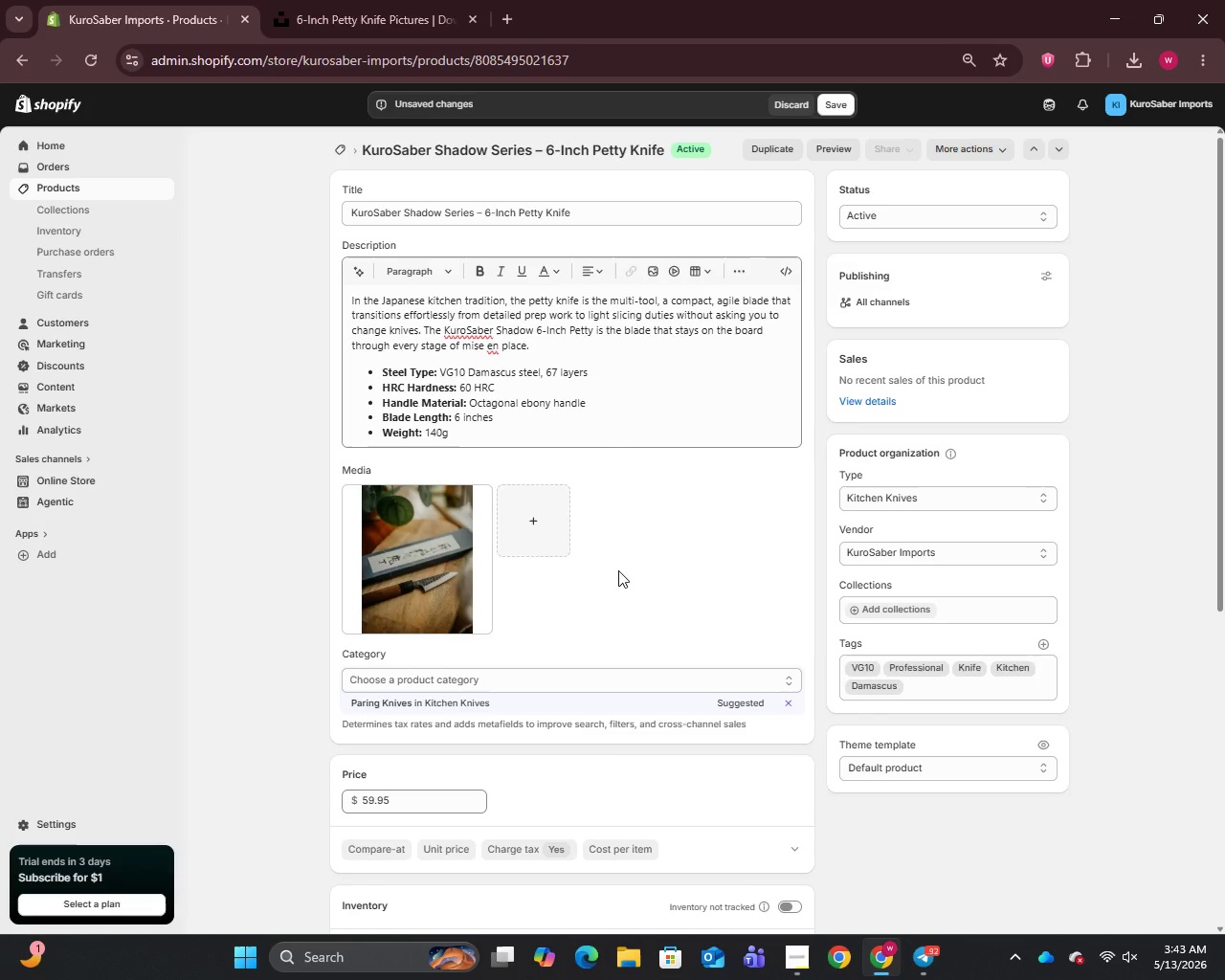 
scroll: coordinate [618, 570], scroll_direction: down, amount: 11.0
 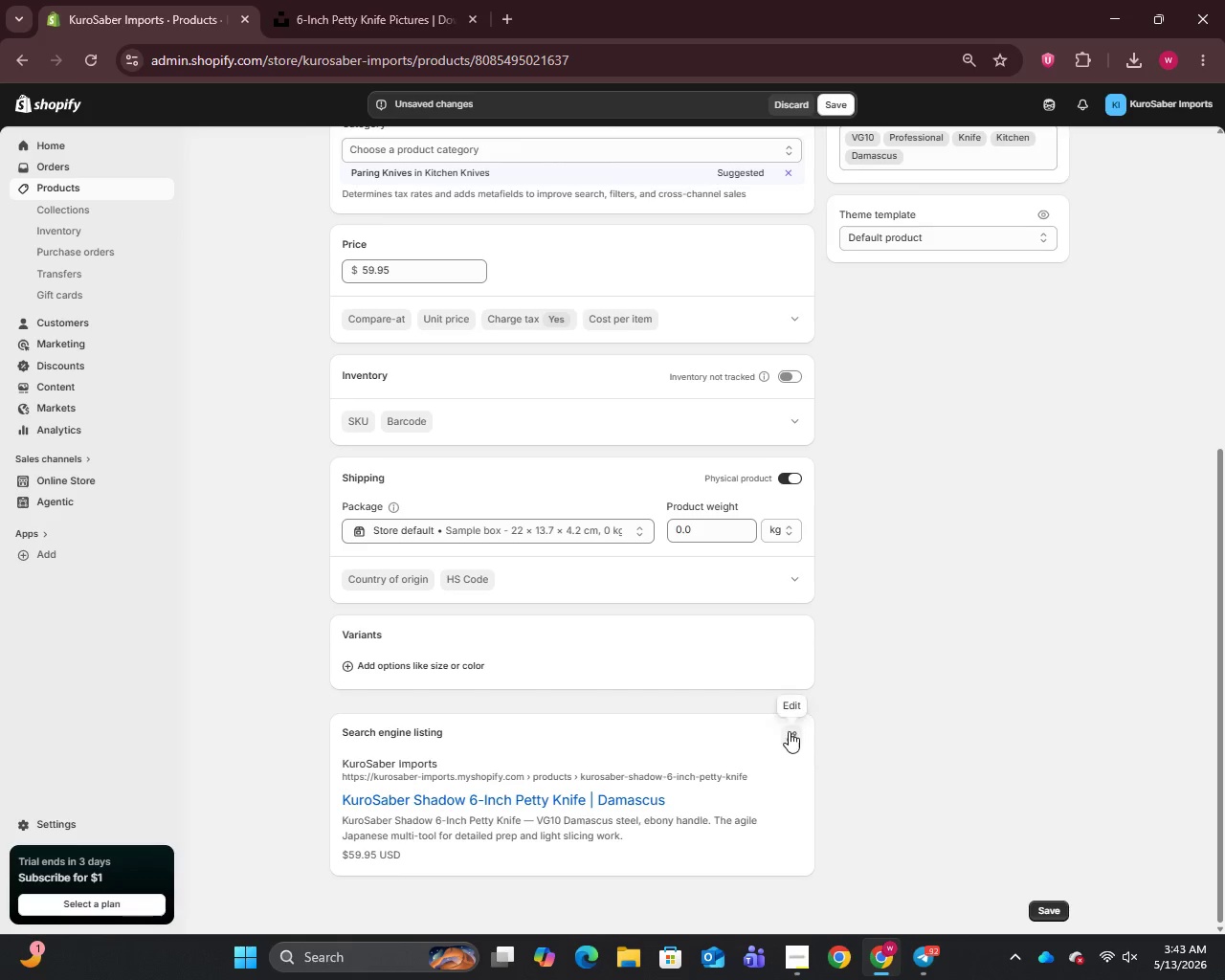 
left_click([784, 729])
 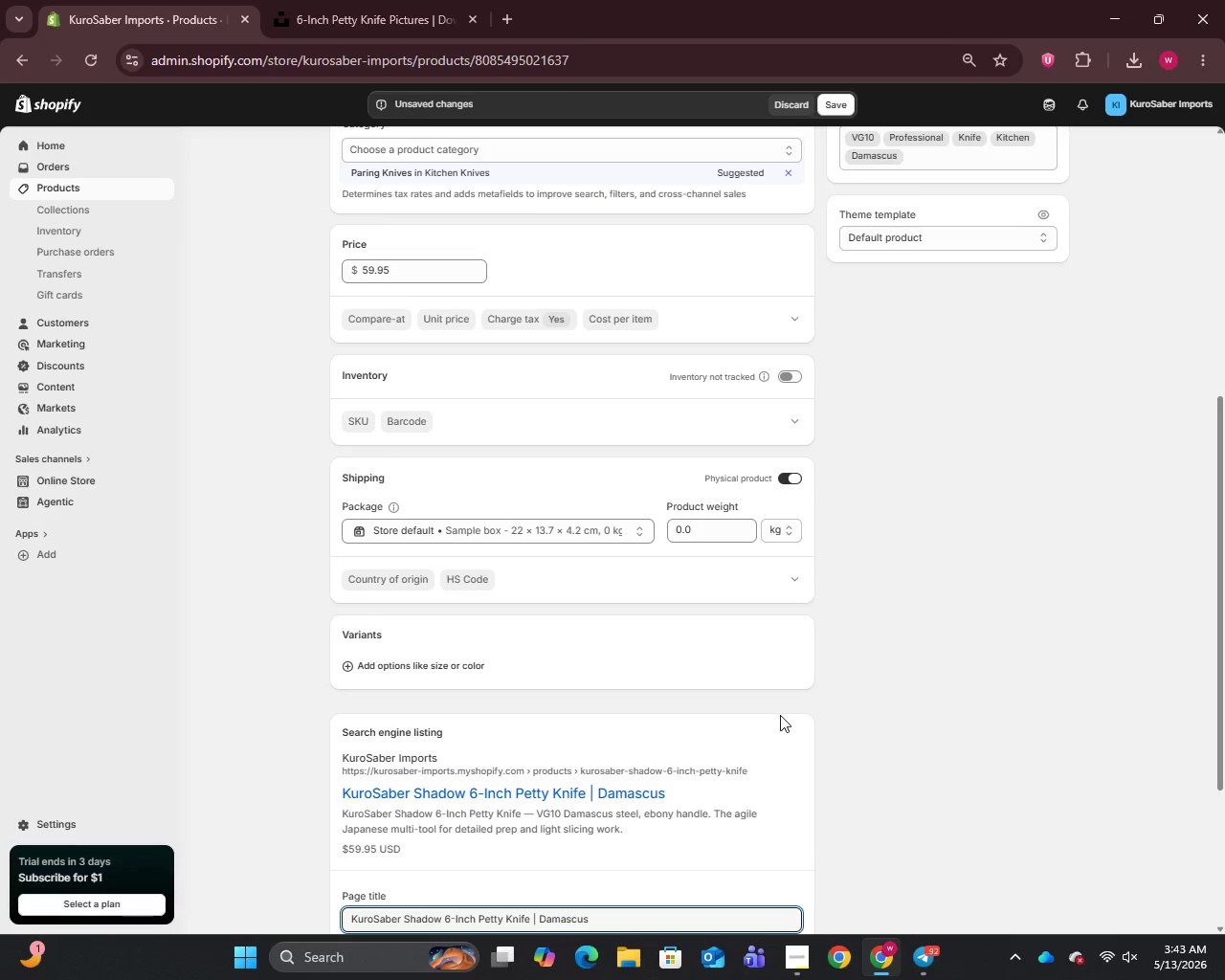 
scroll: coordinate [769, 693], scroll_direction: down, amount: 6.0
 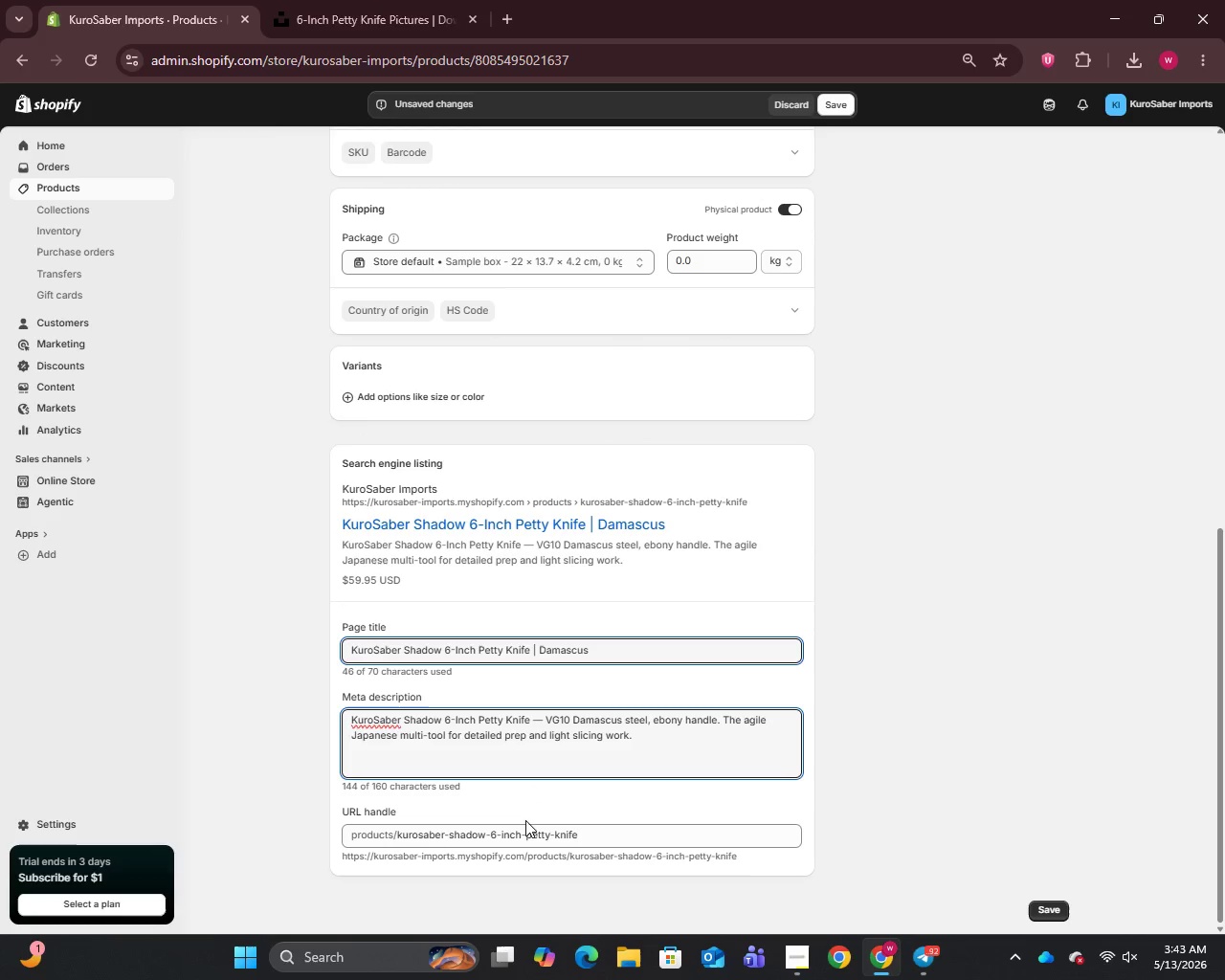 
key(Backspace)
 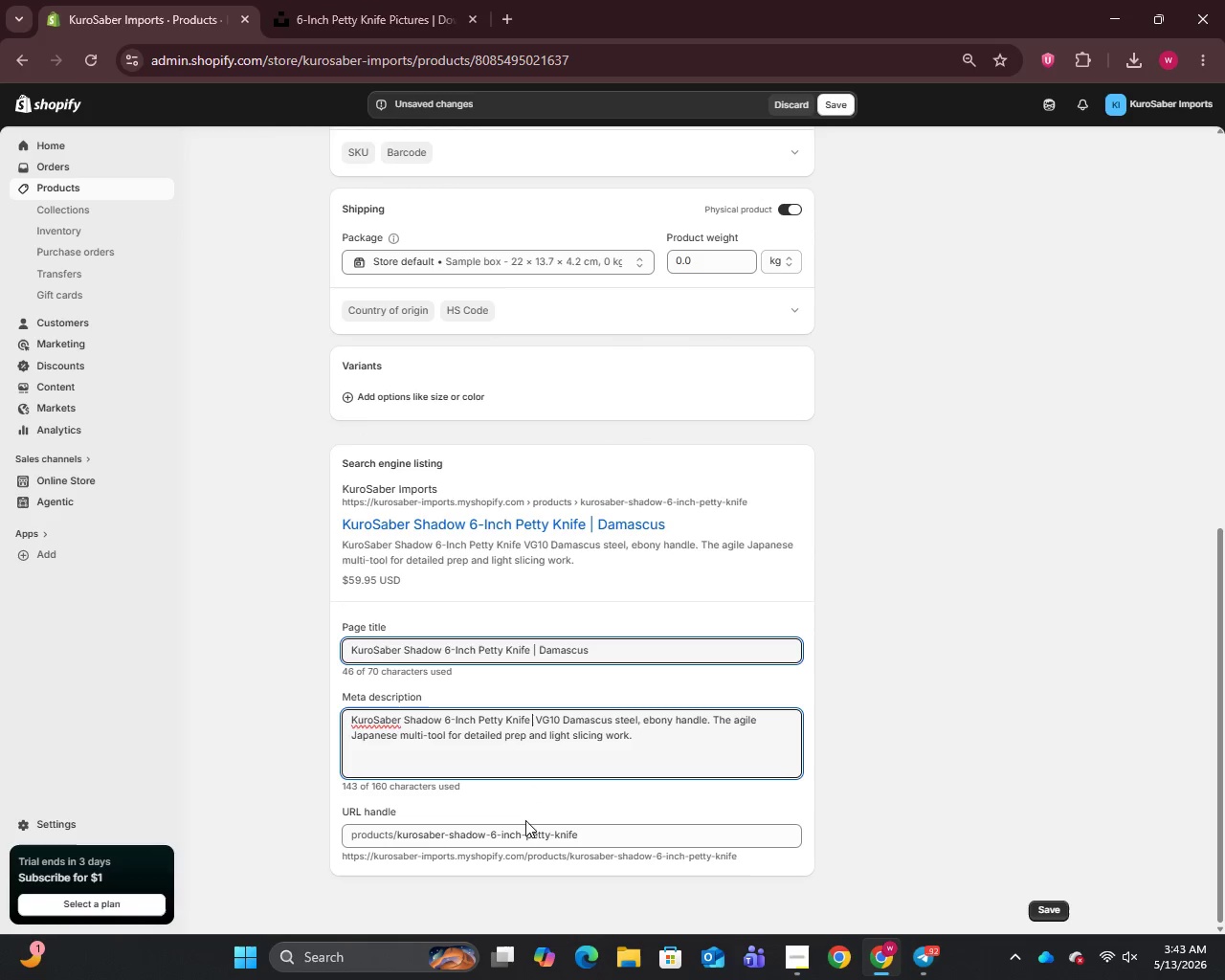 
key(Minus)
 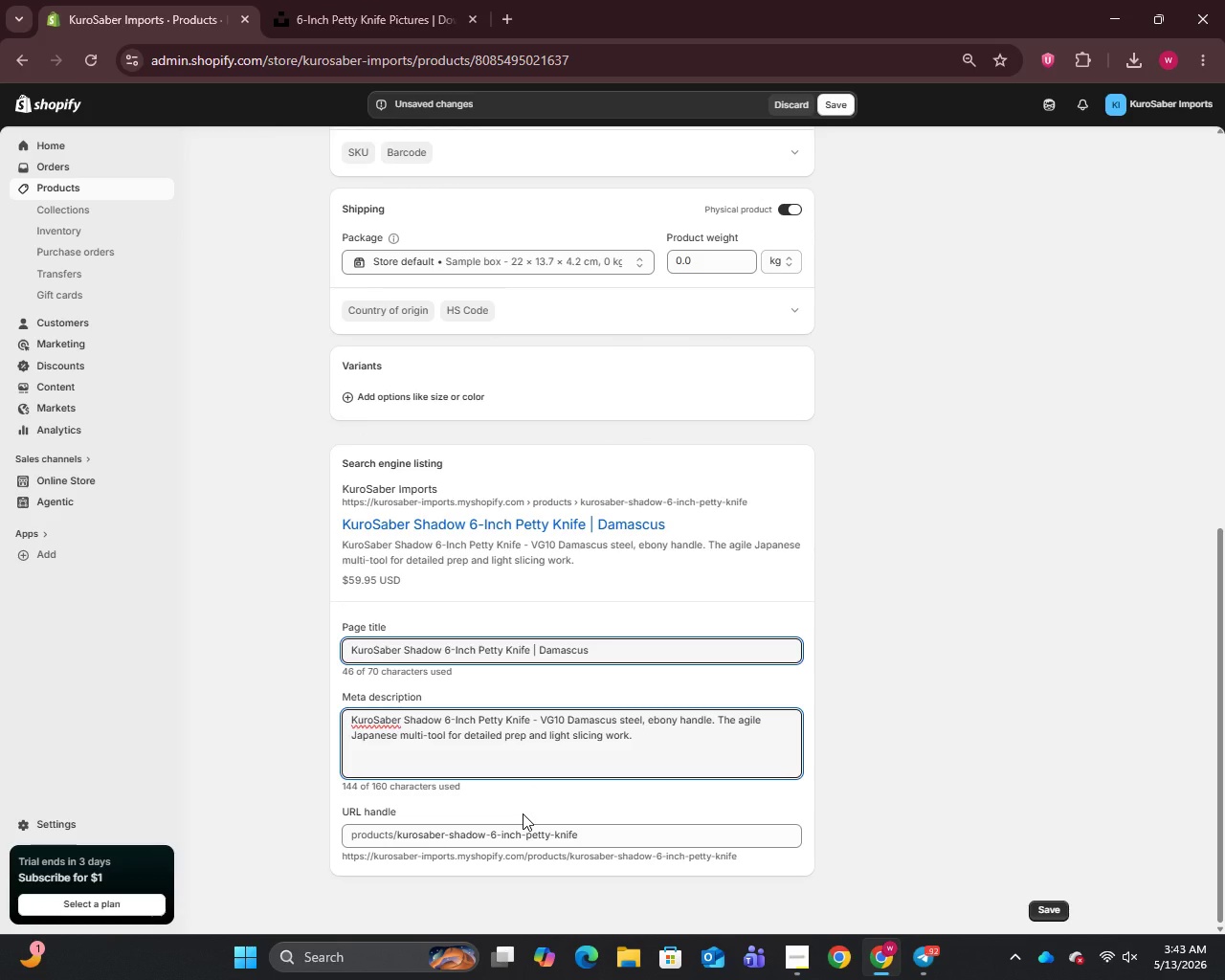 
wait(5.28)
 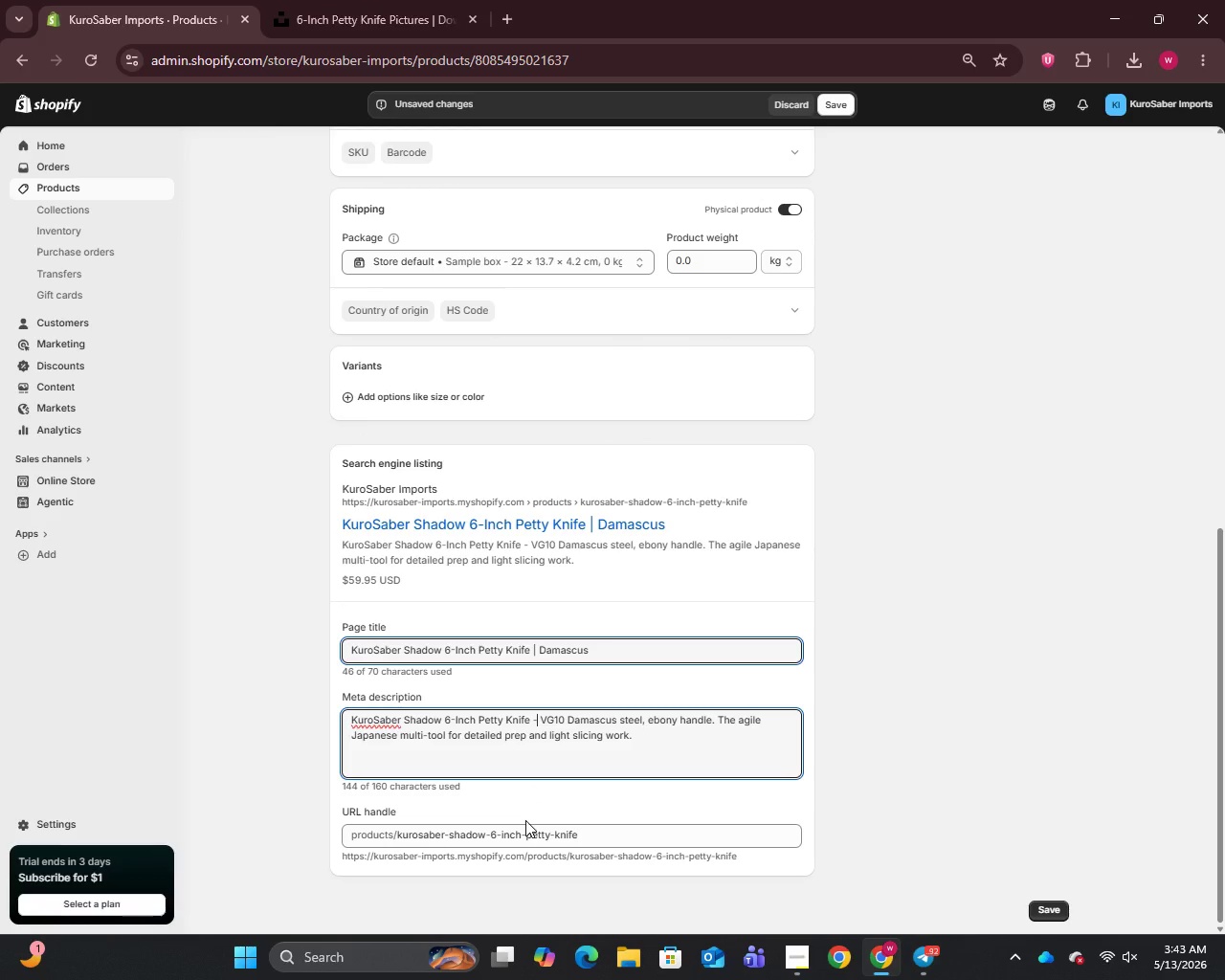 
scroll: coordinate [615, 733], scroll_direction: up, amount: 2.0
 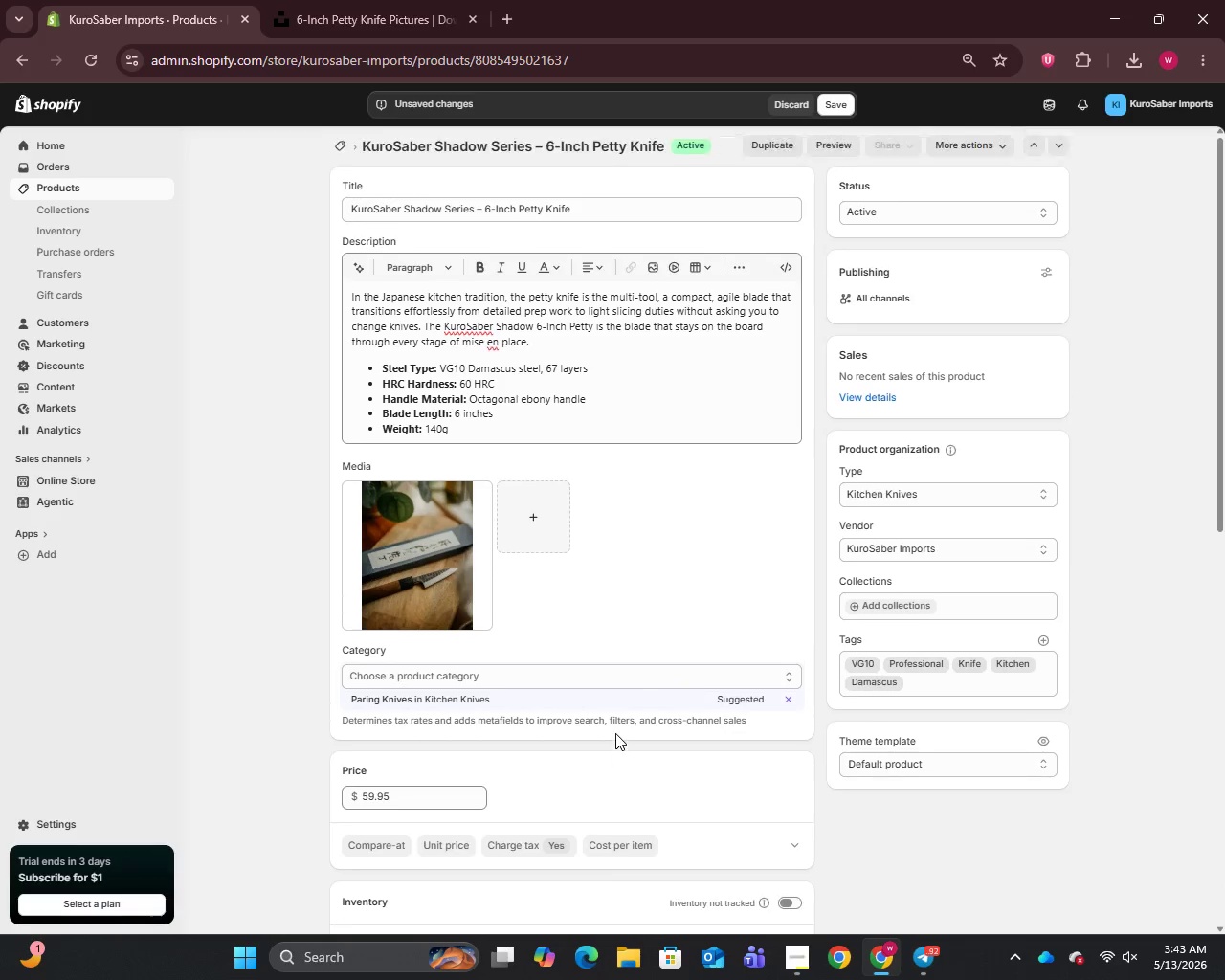 
scroll: coordinate [615, 733], scroll_direction: down, amount: 7.0
 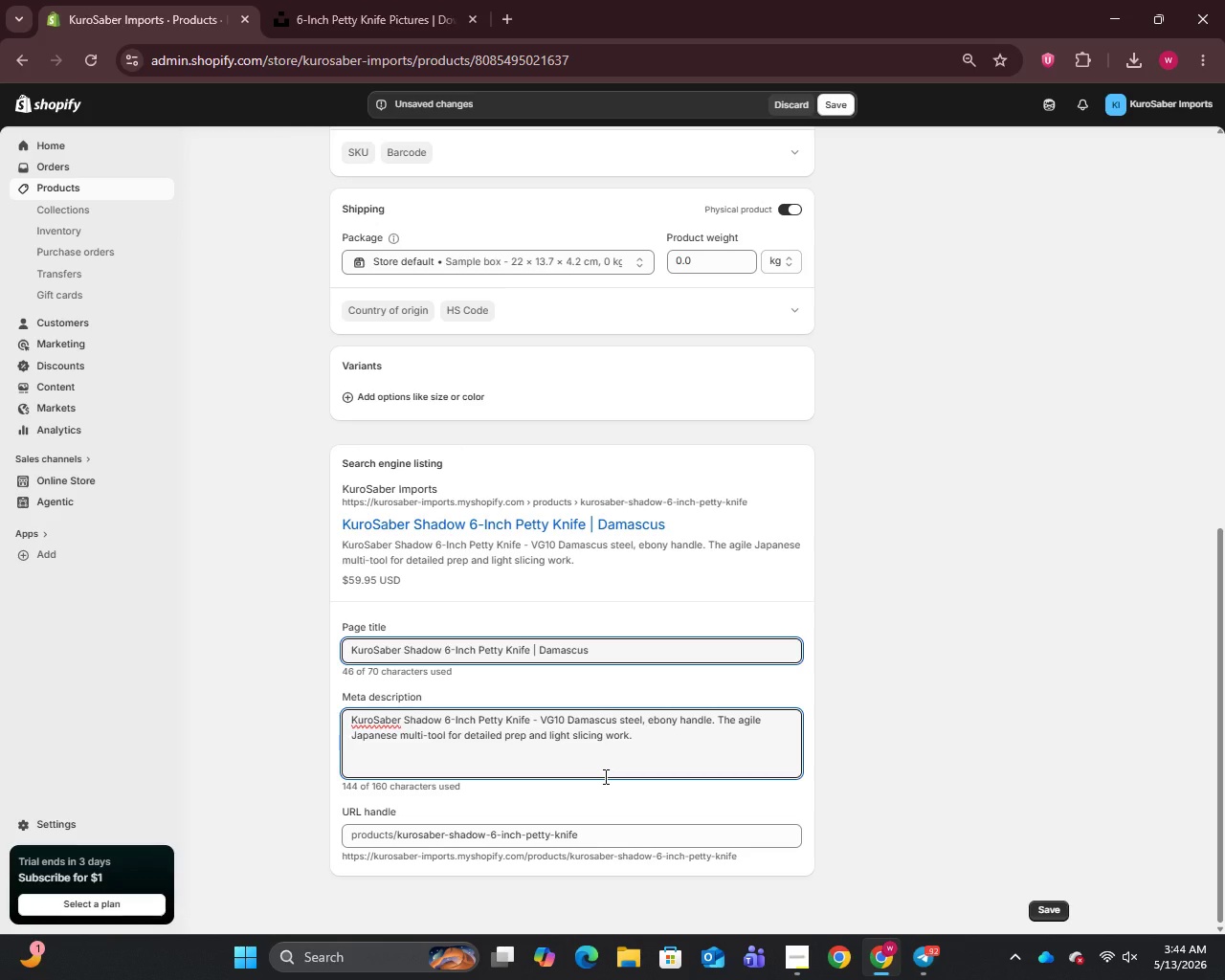 
wait(21.28)
 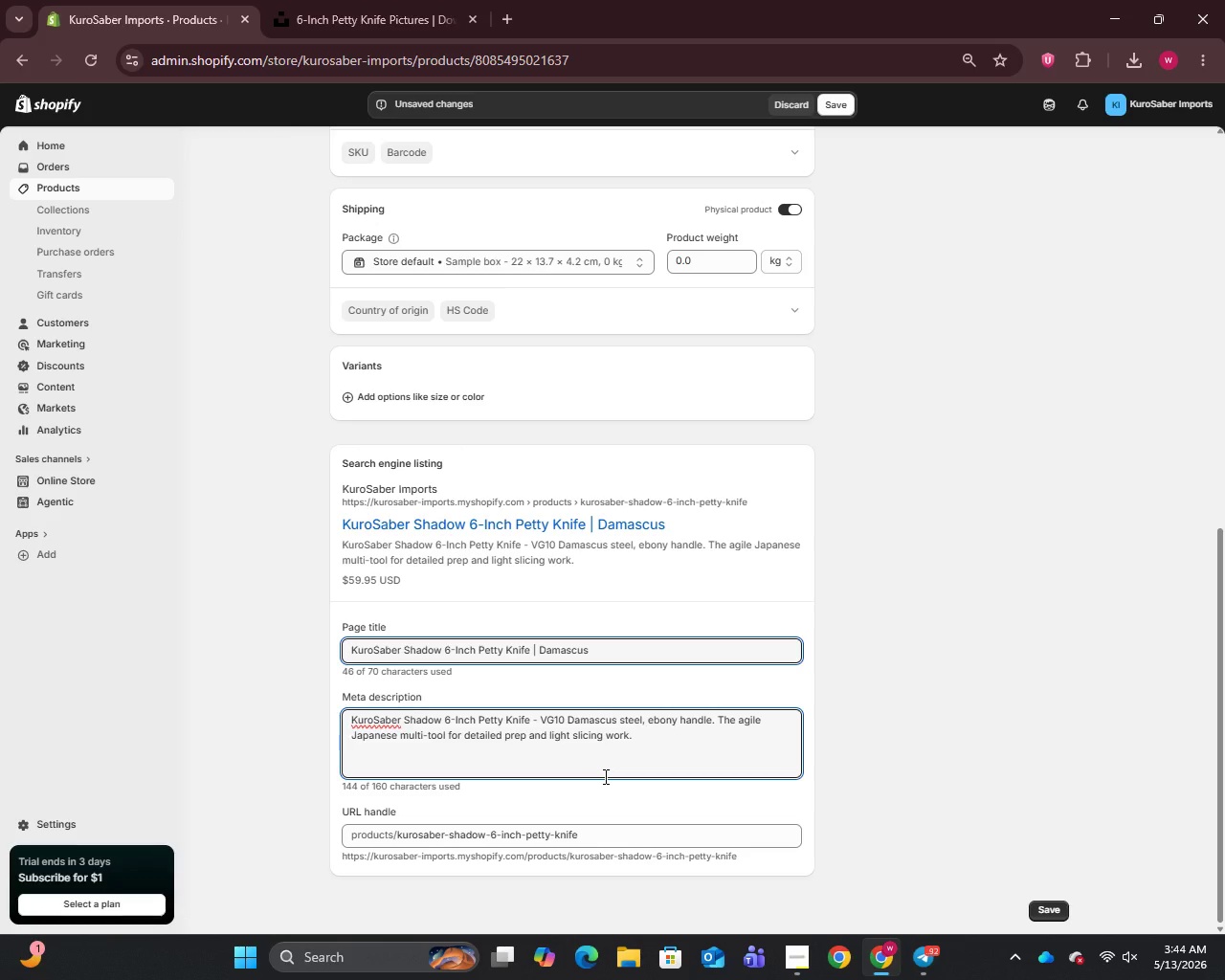 
left_click([842, 108])
 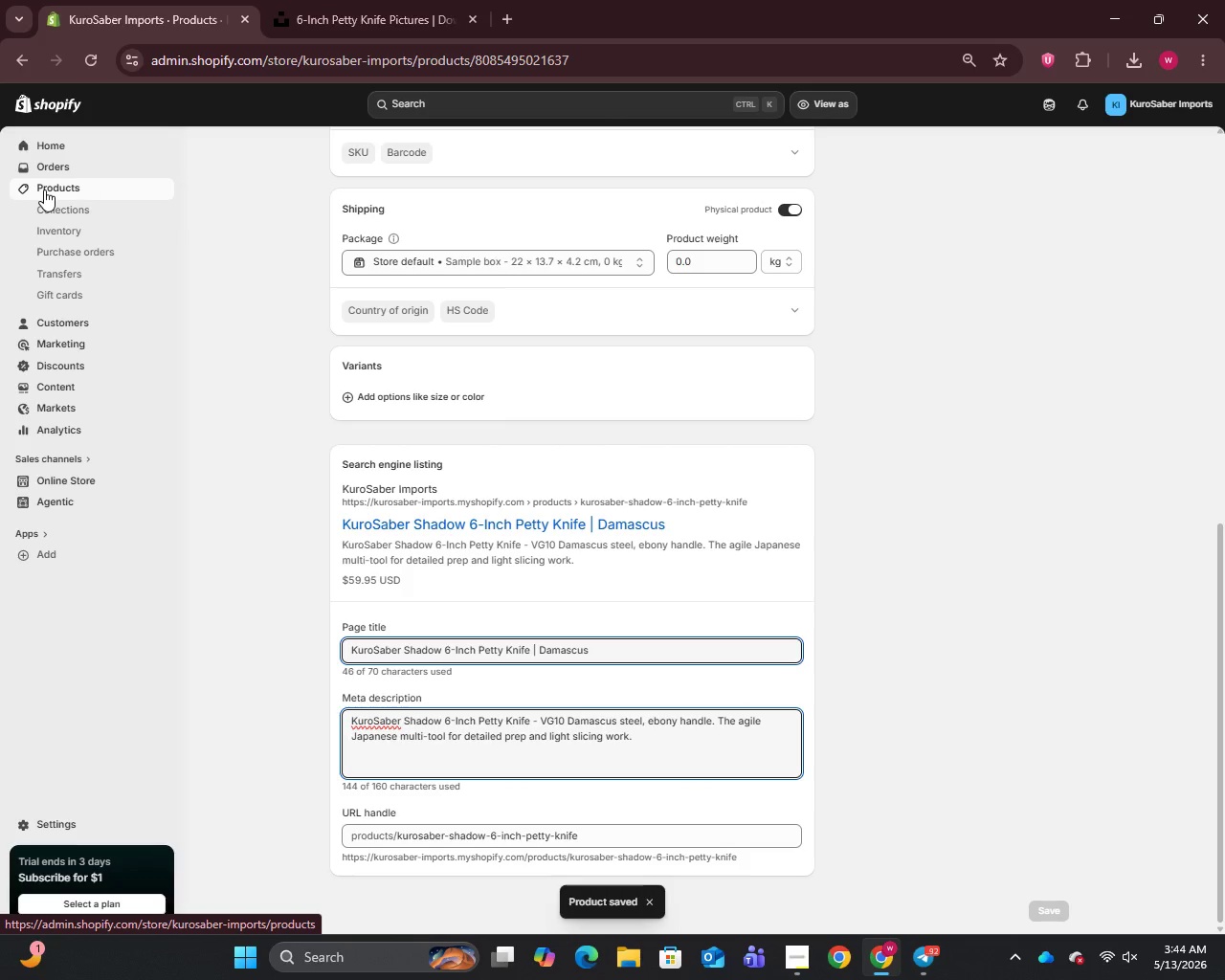 
wait(5.84)
 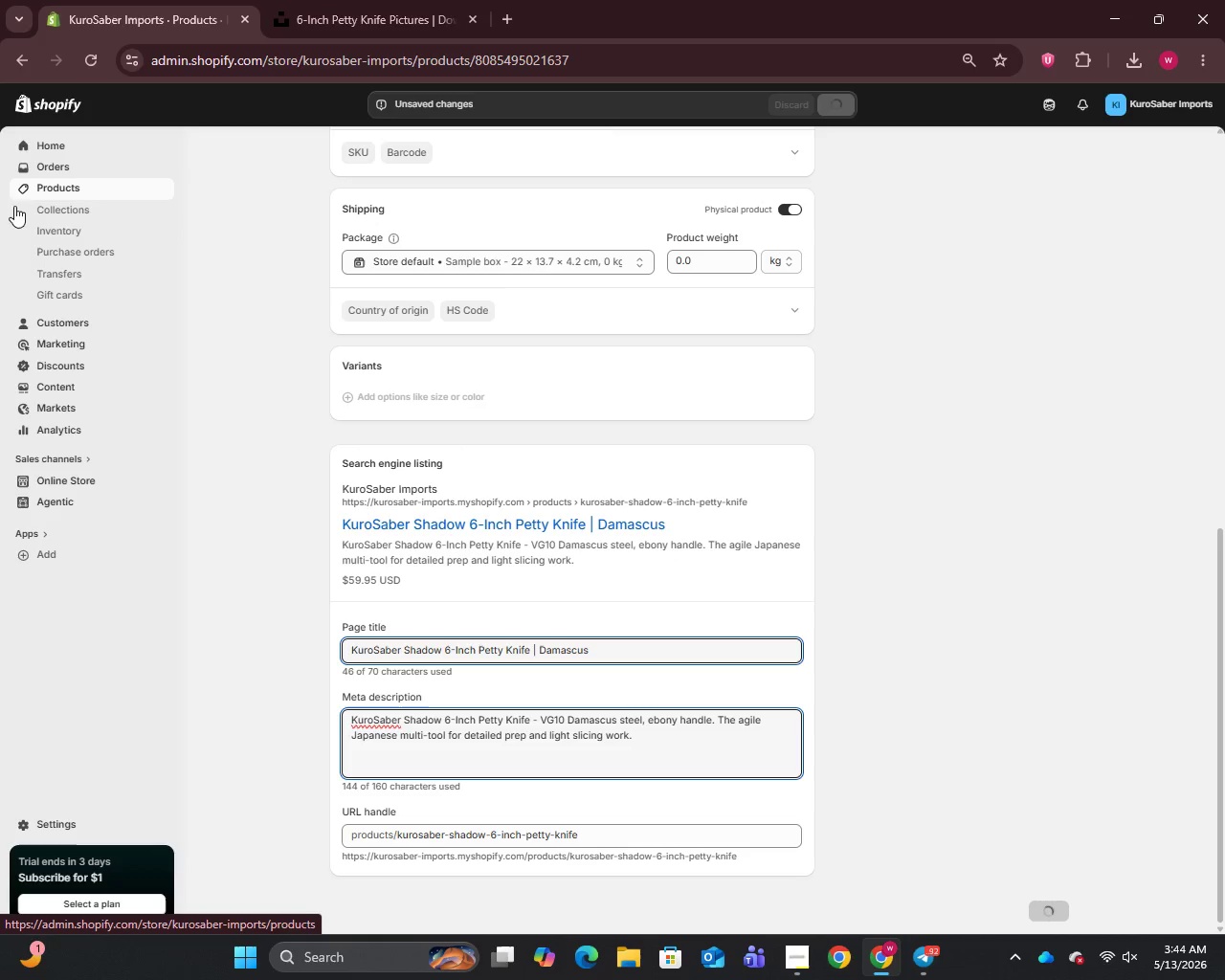 
left_click([44, 189])
 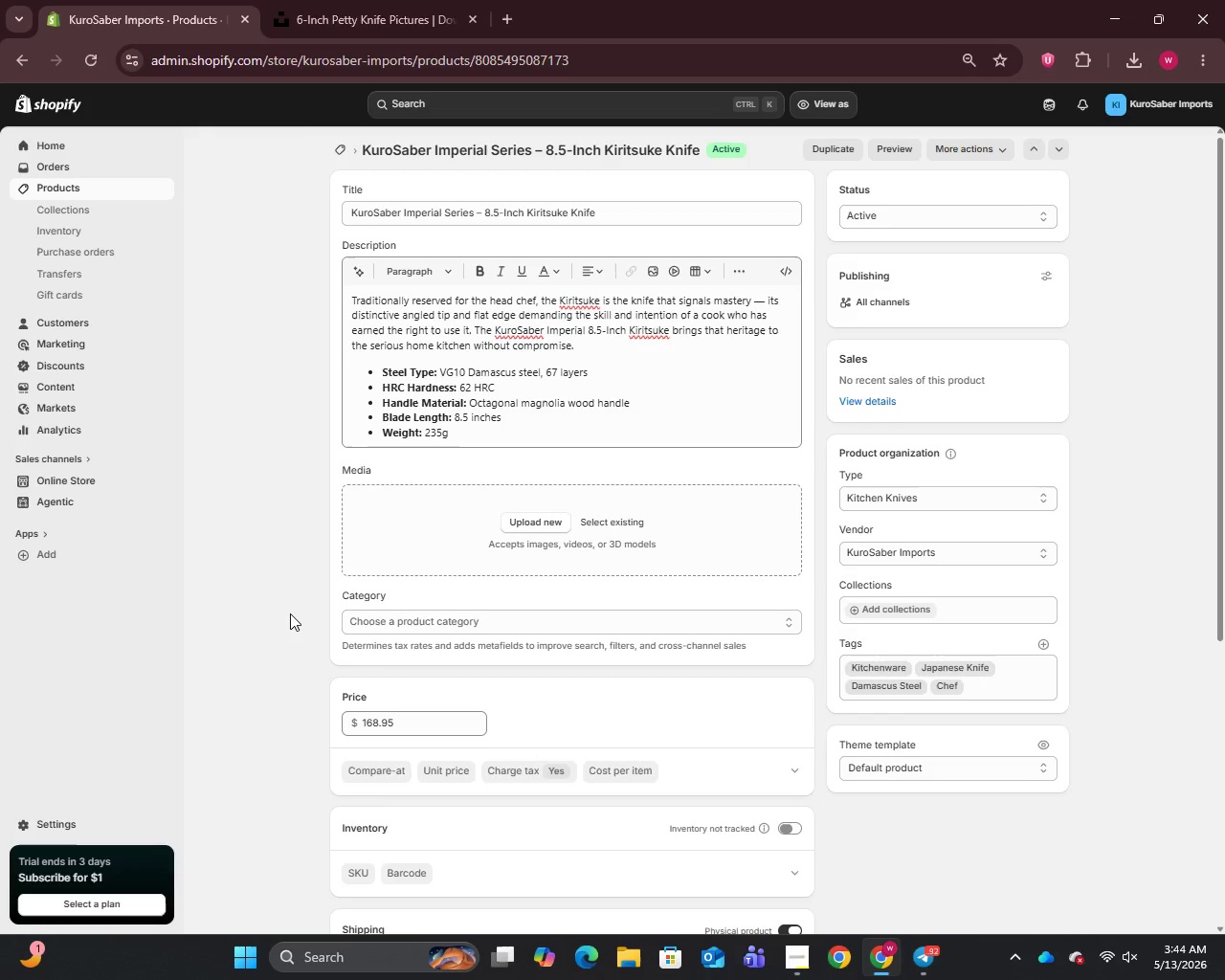 
wait(29.62)
 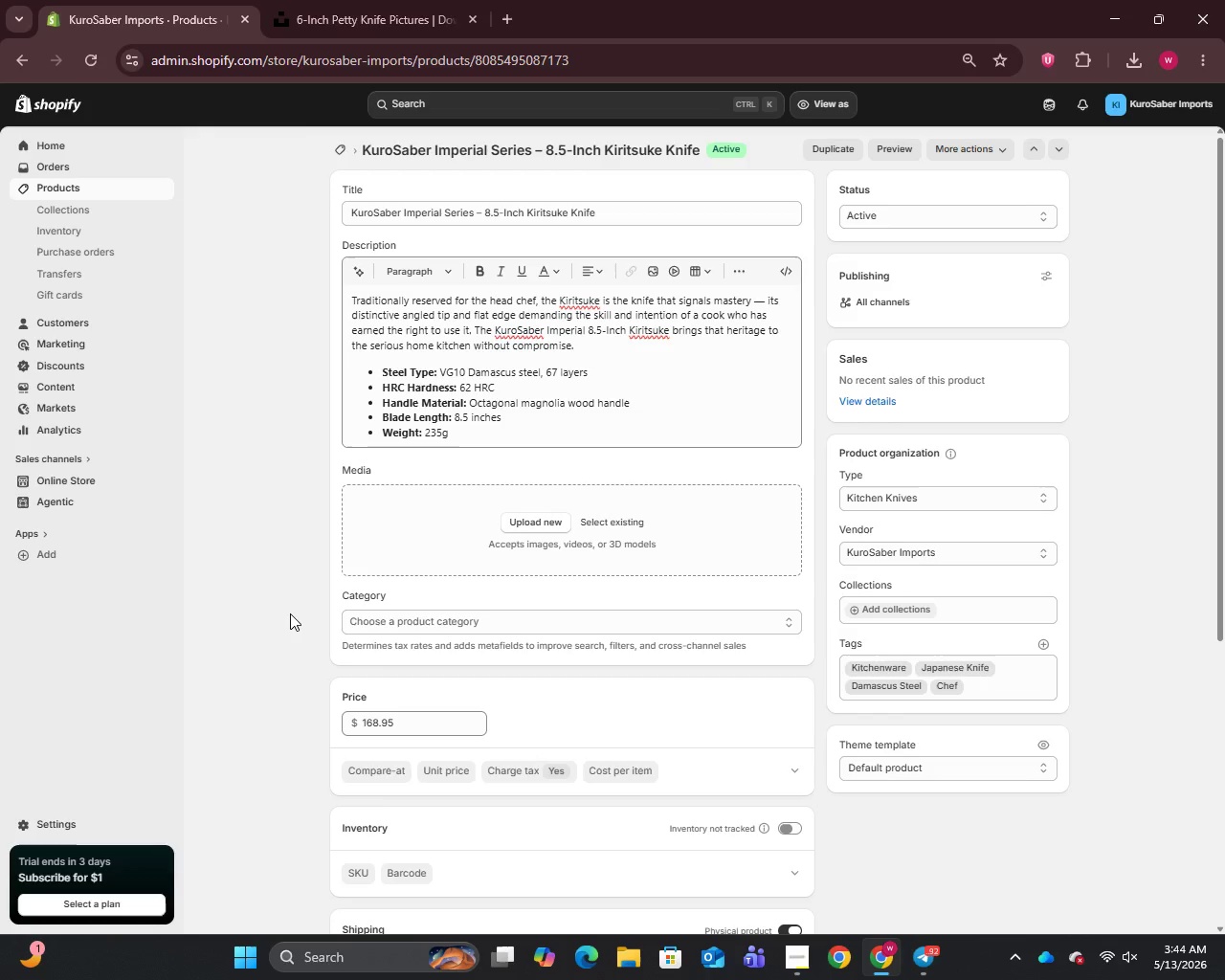 
left_click([766, 305])
 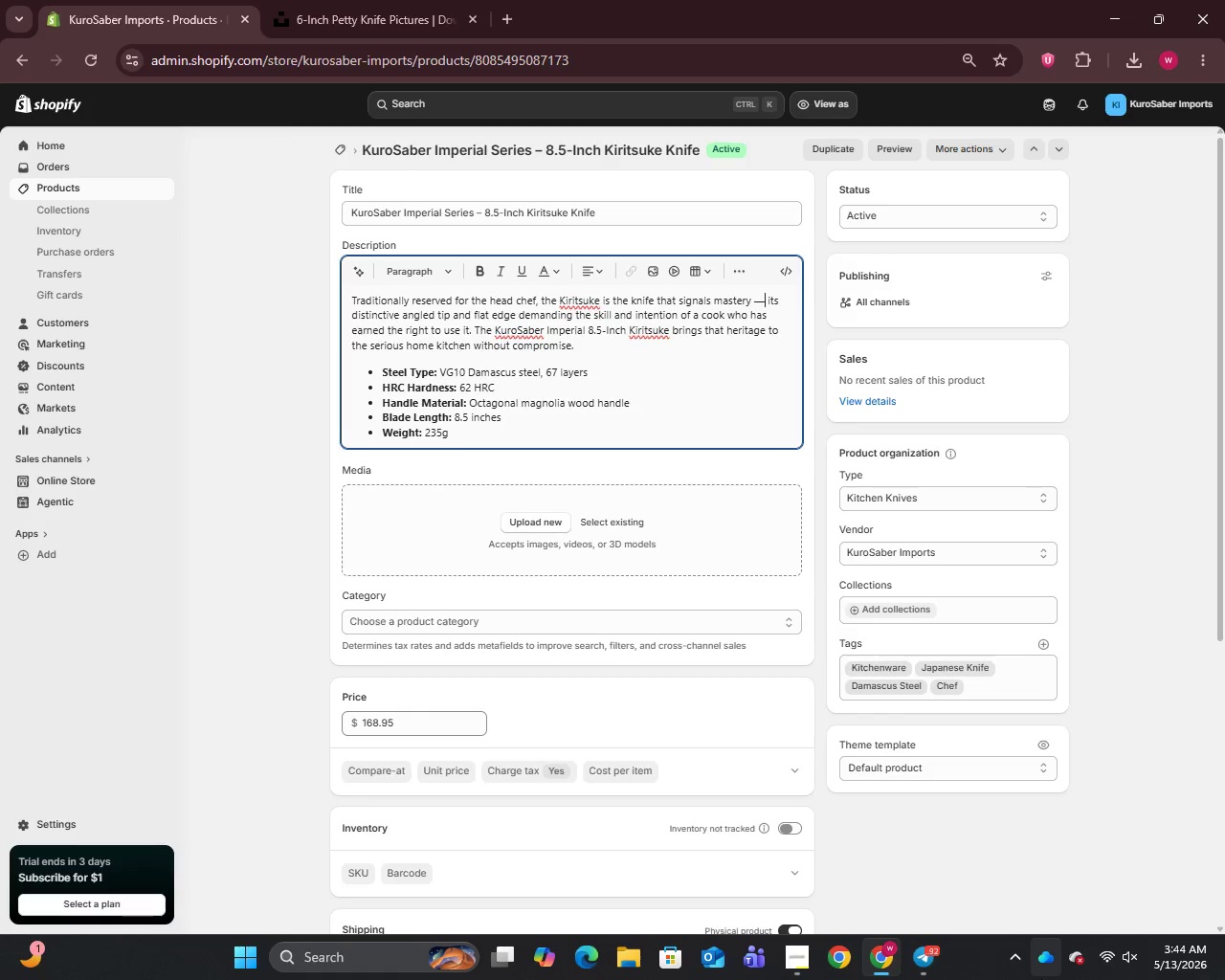 
key(Backspace)
 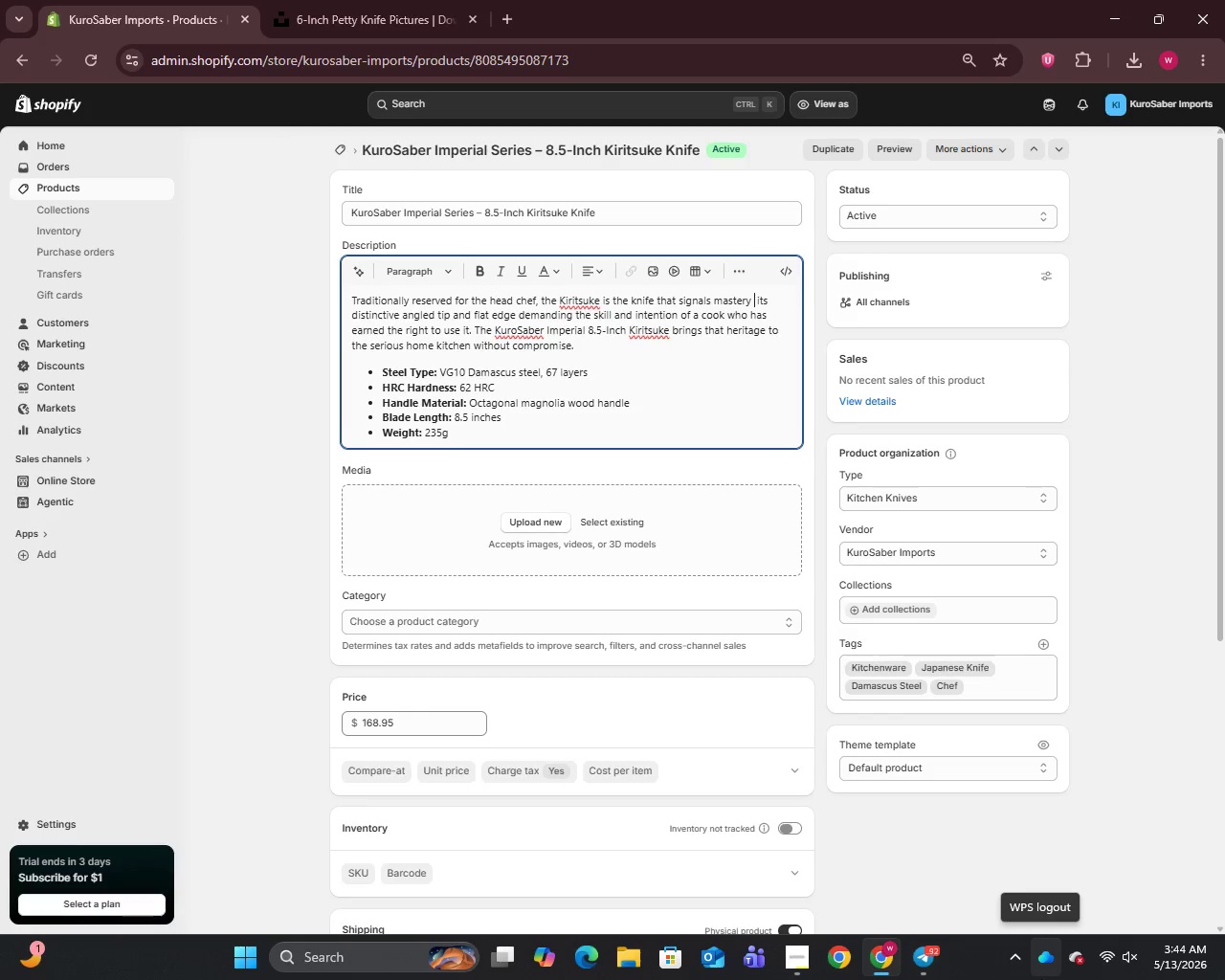 
key(Backspace)
 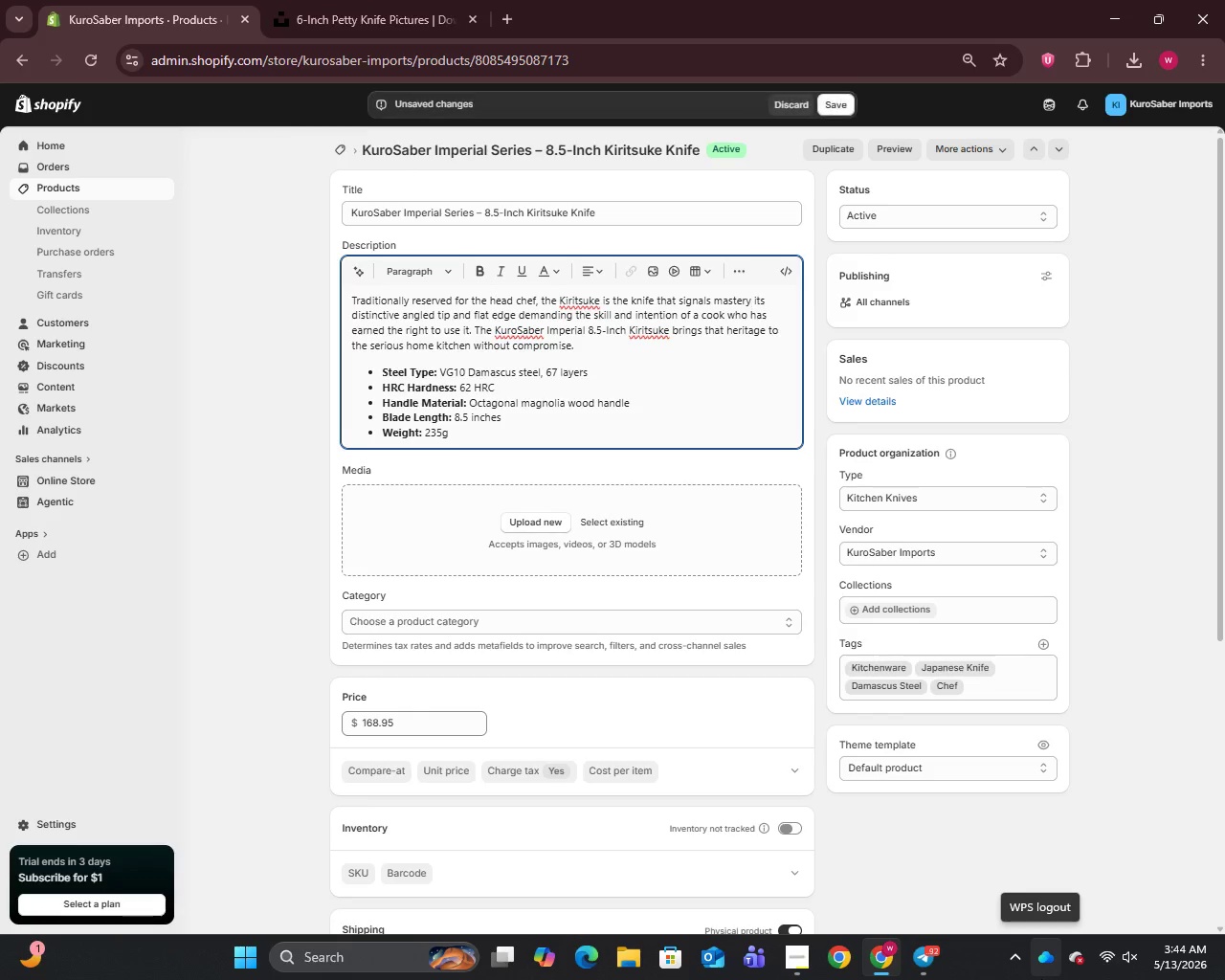 
key(Comma)
 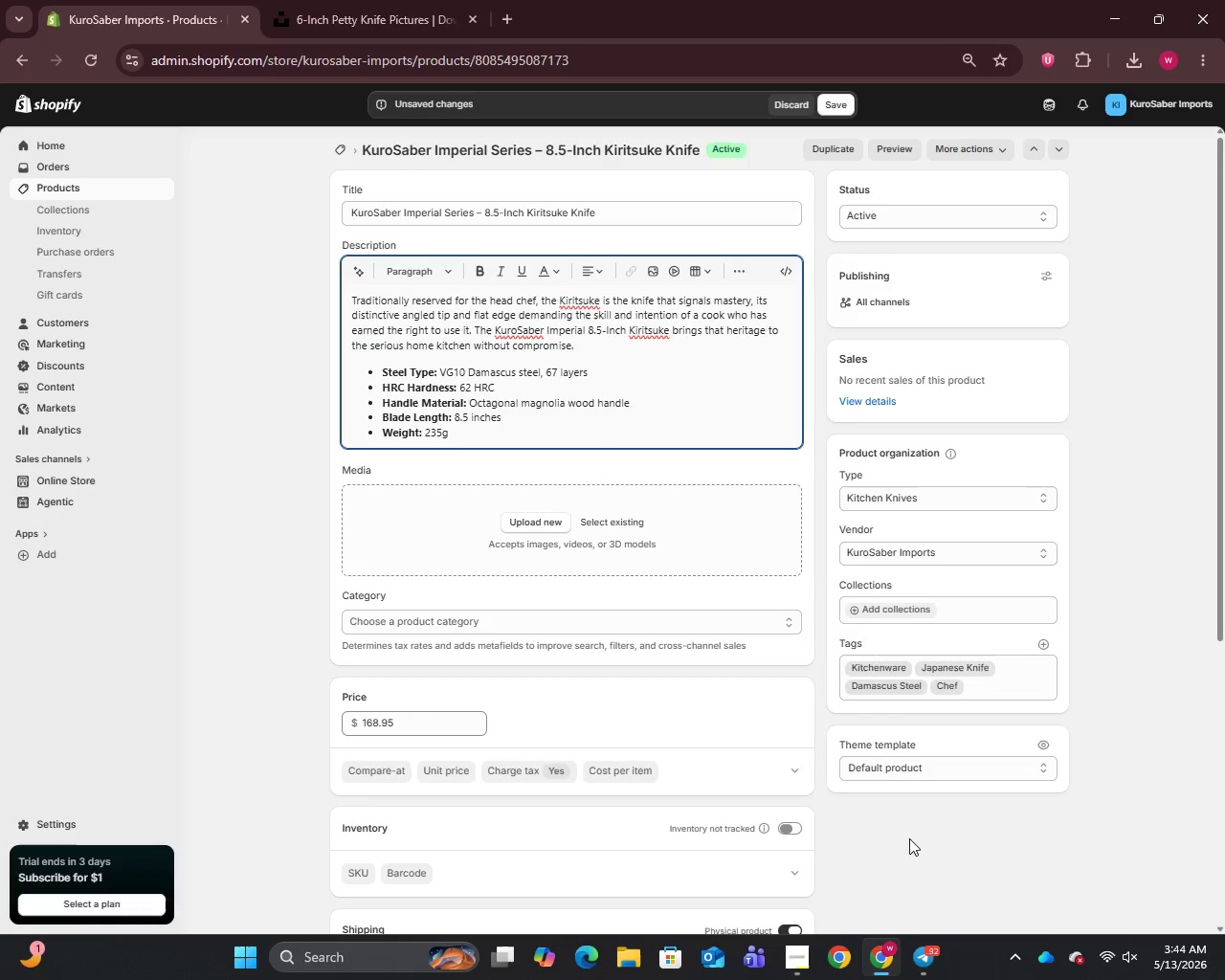 
wait(6.64)
 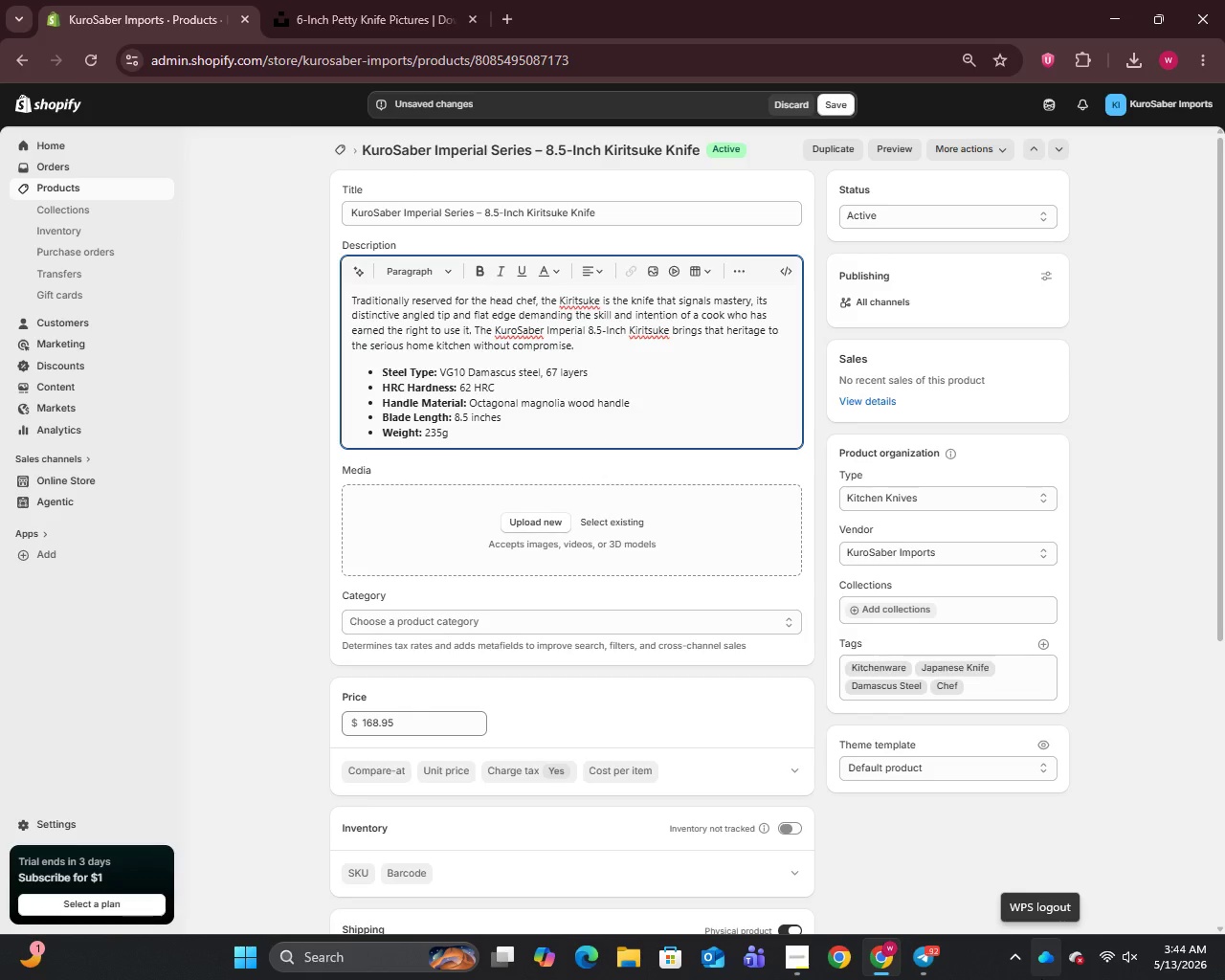 
left_click([596, 346])
 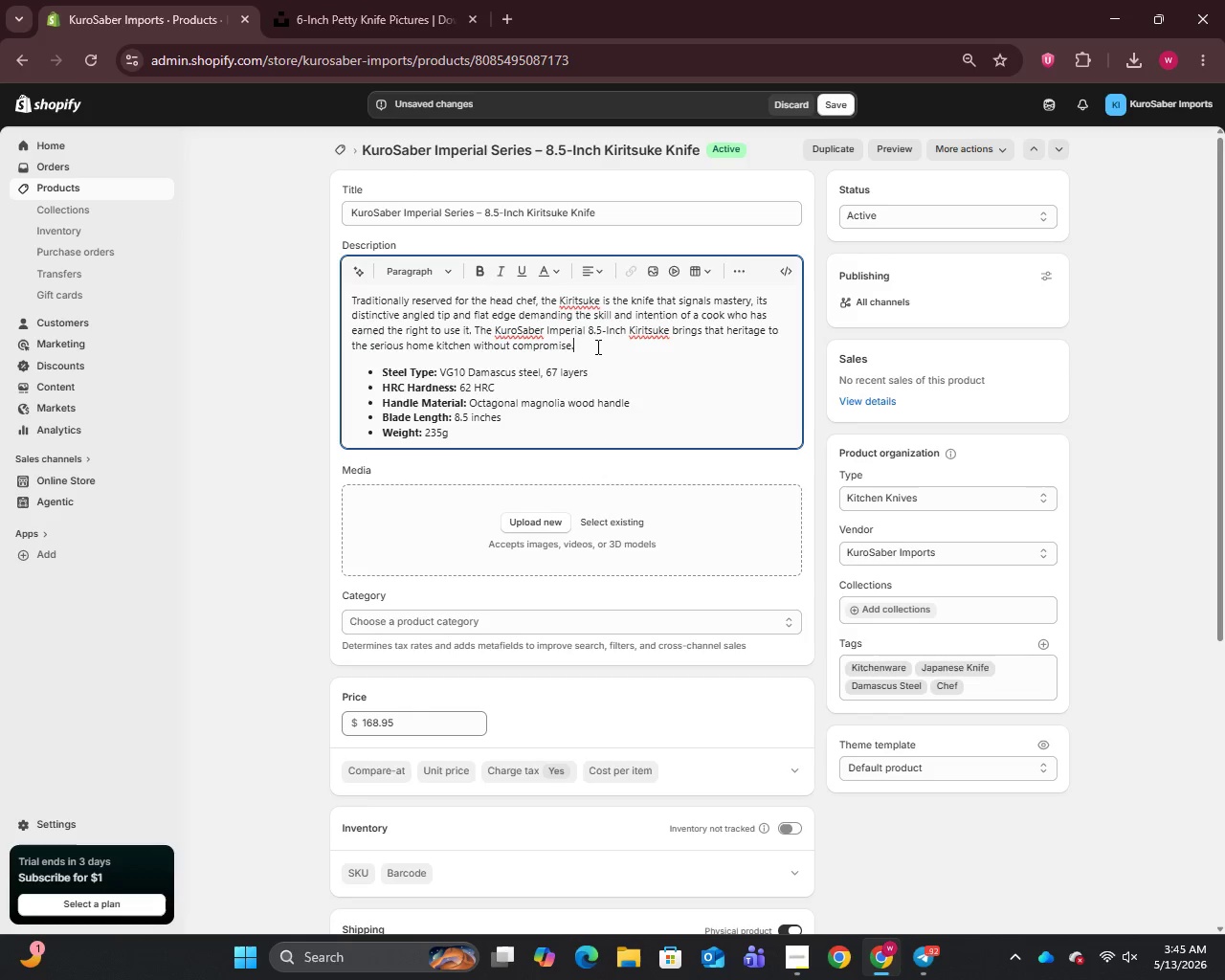 
key(Space)
 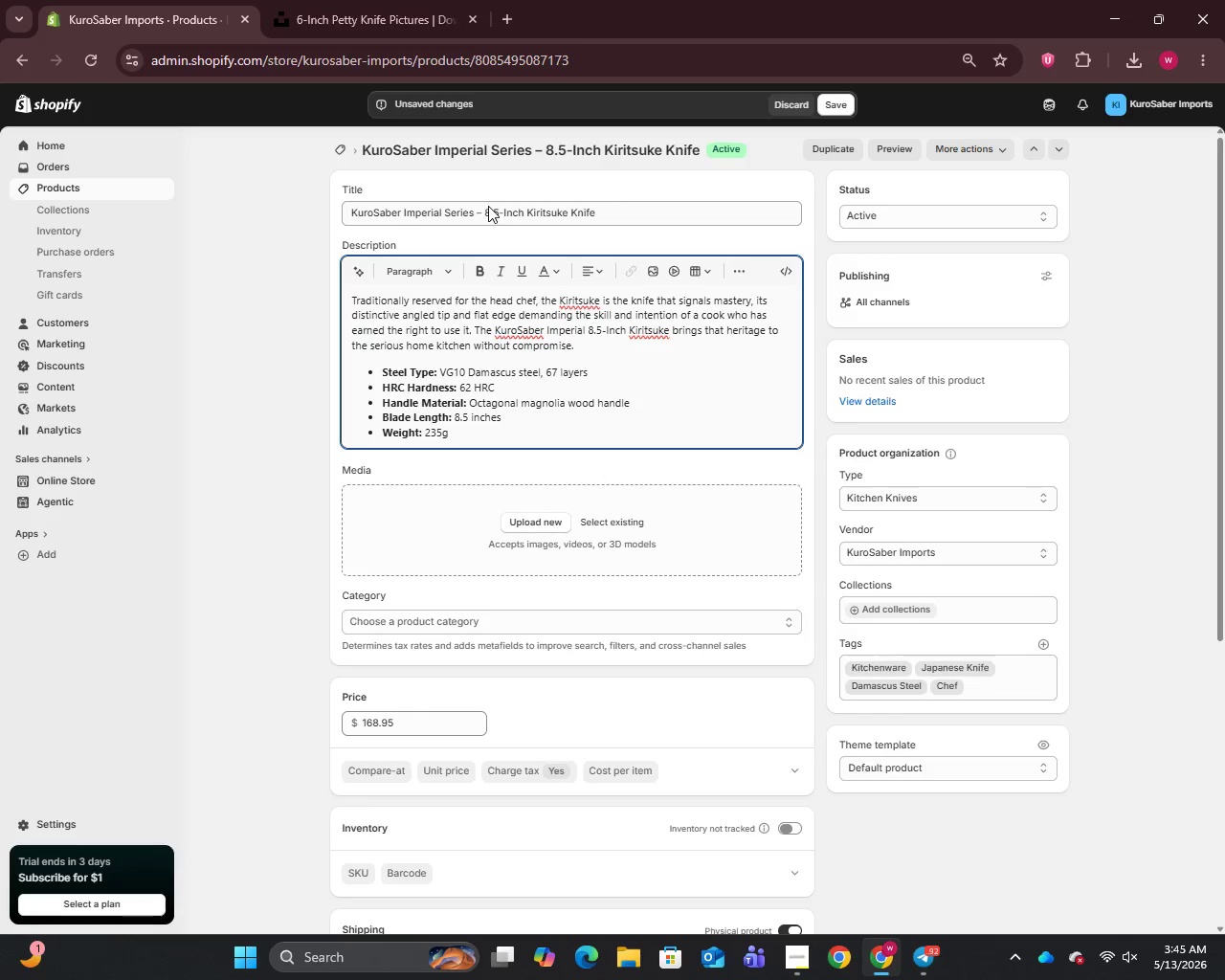 
left_click_drag(start_coordinate=[484, 212], to_coordinate=[619, 220])
 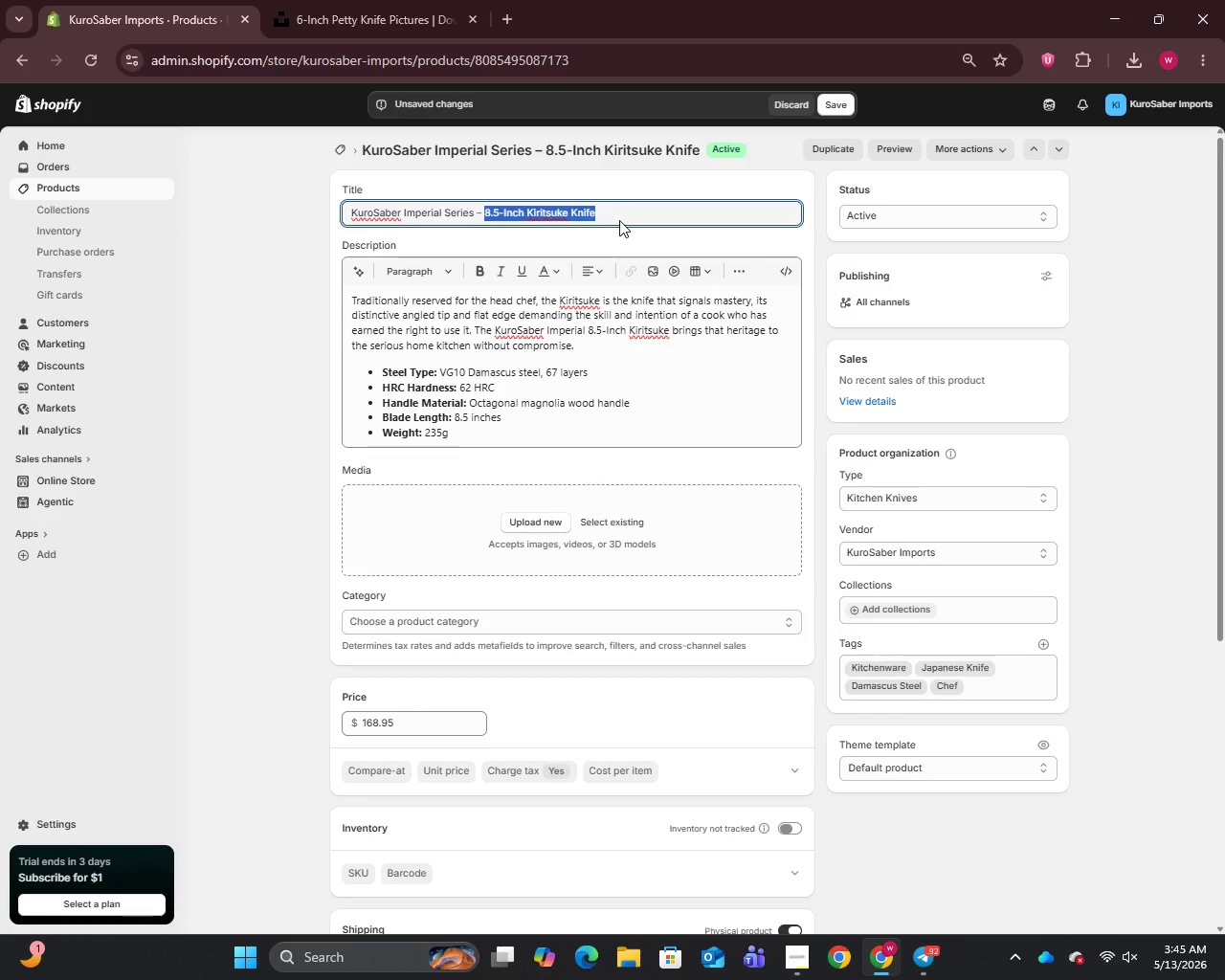 
key(Control+C)
 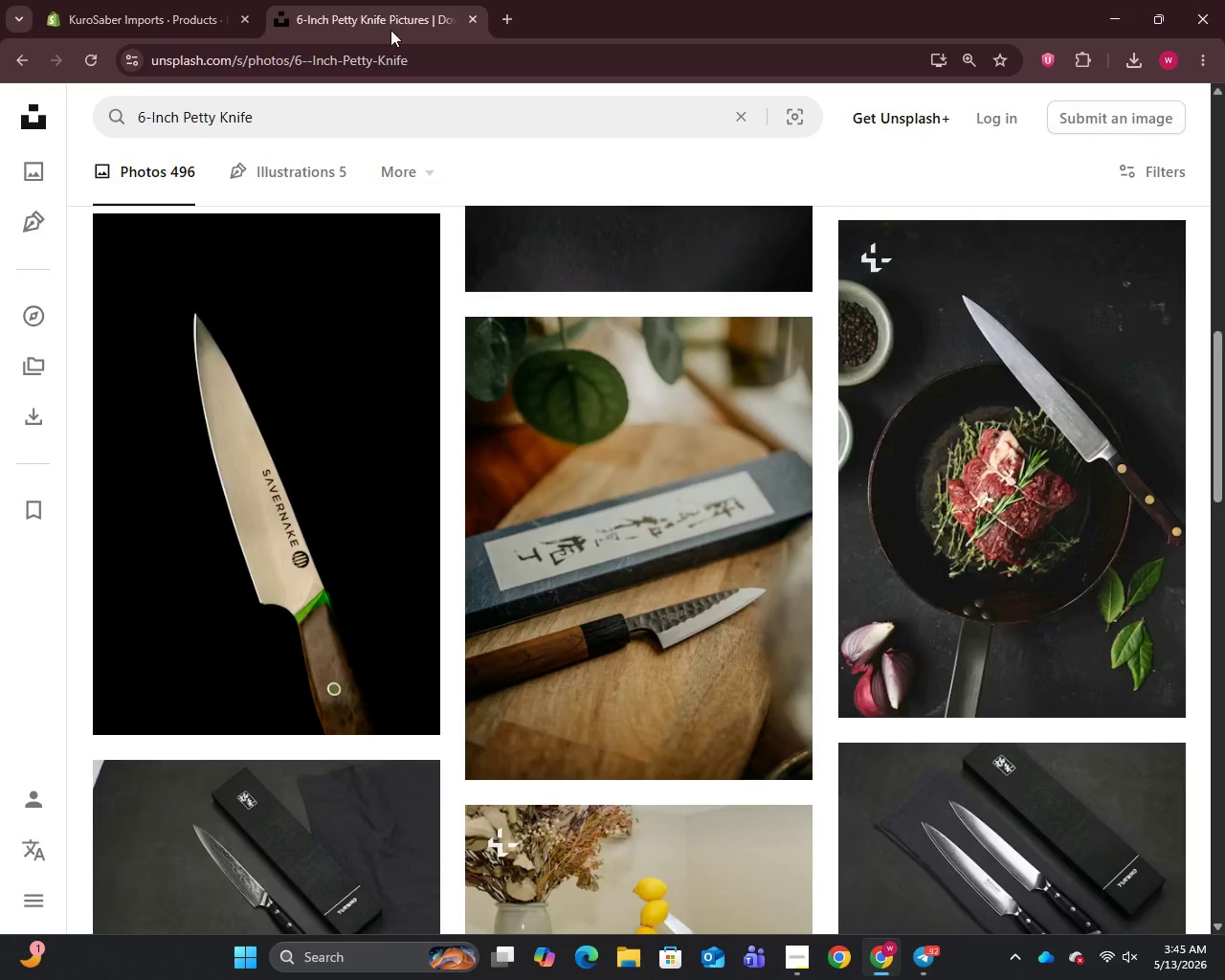 
left_click([361, 119])
 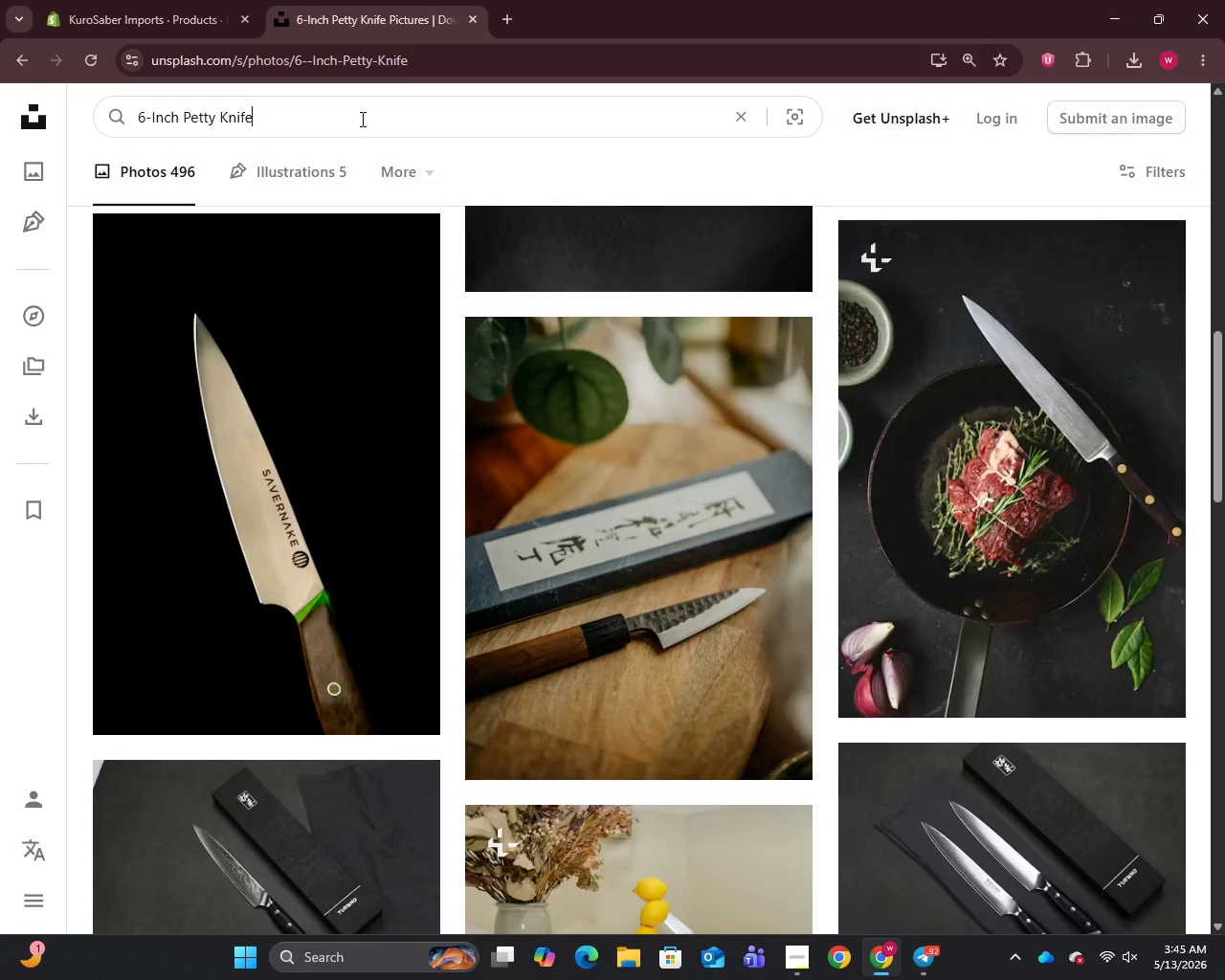 
key(Control+A)
 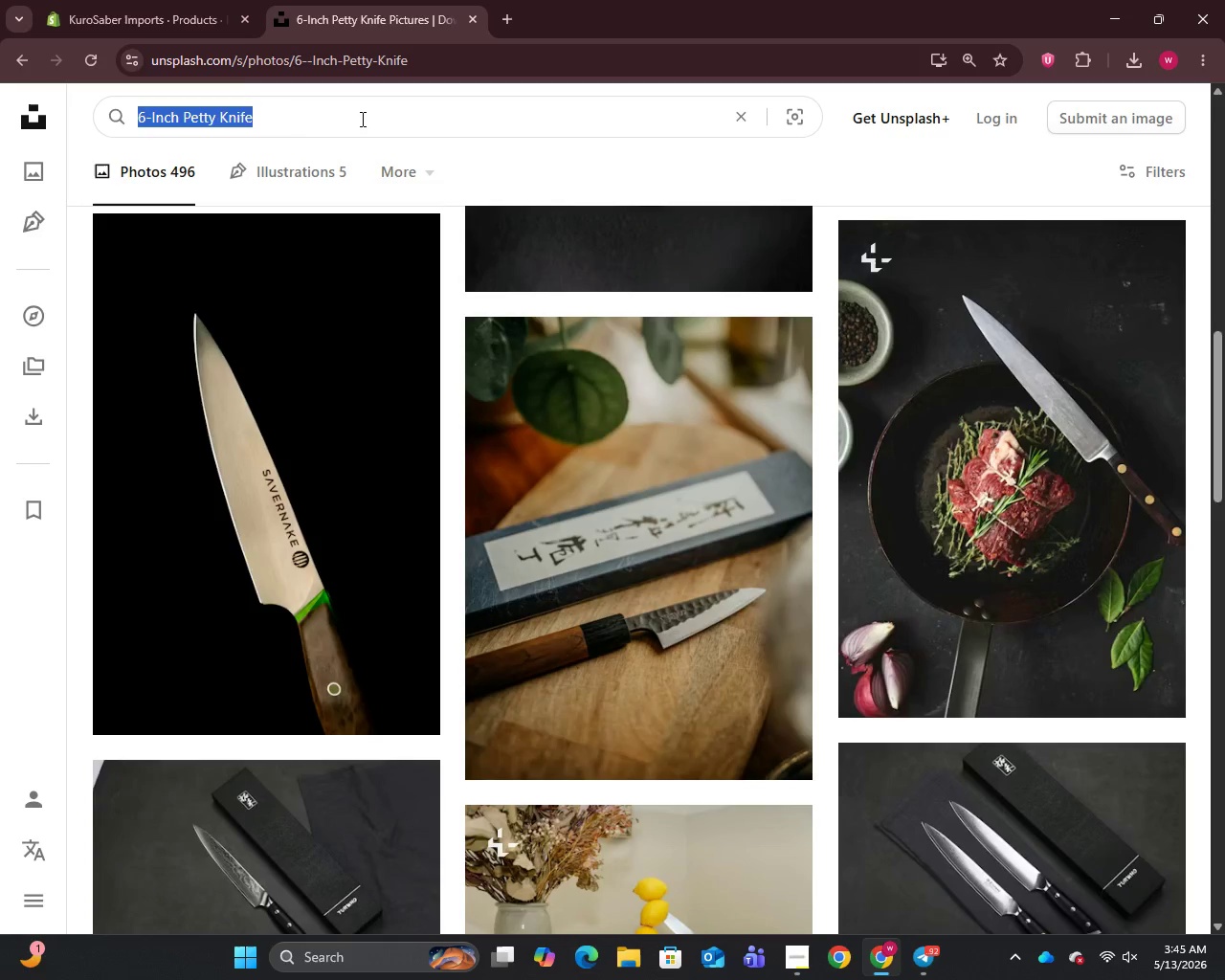 
key(Control+V)
 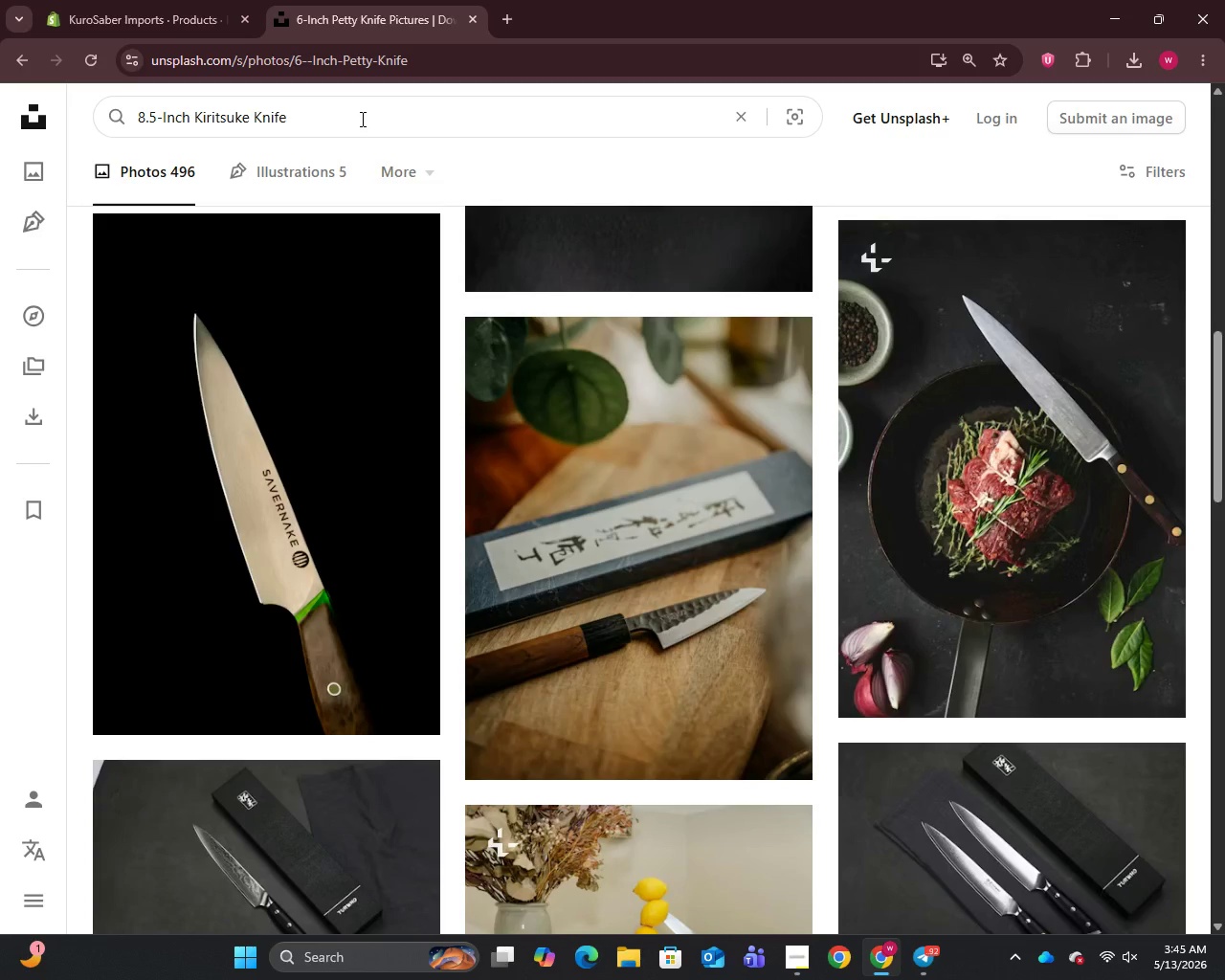 
key(Enter)
 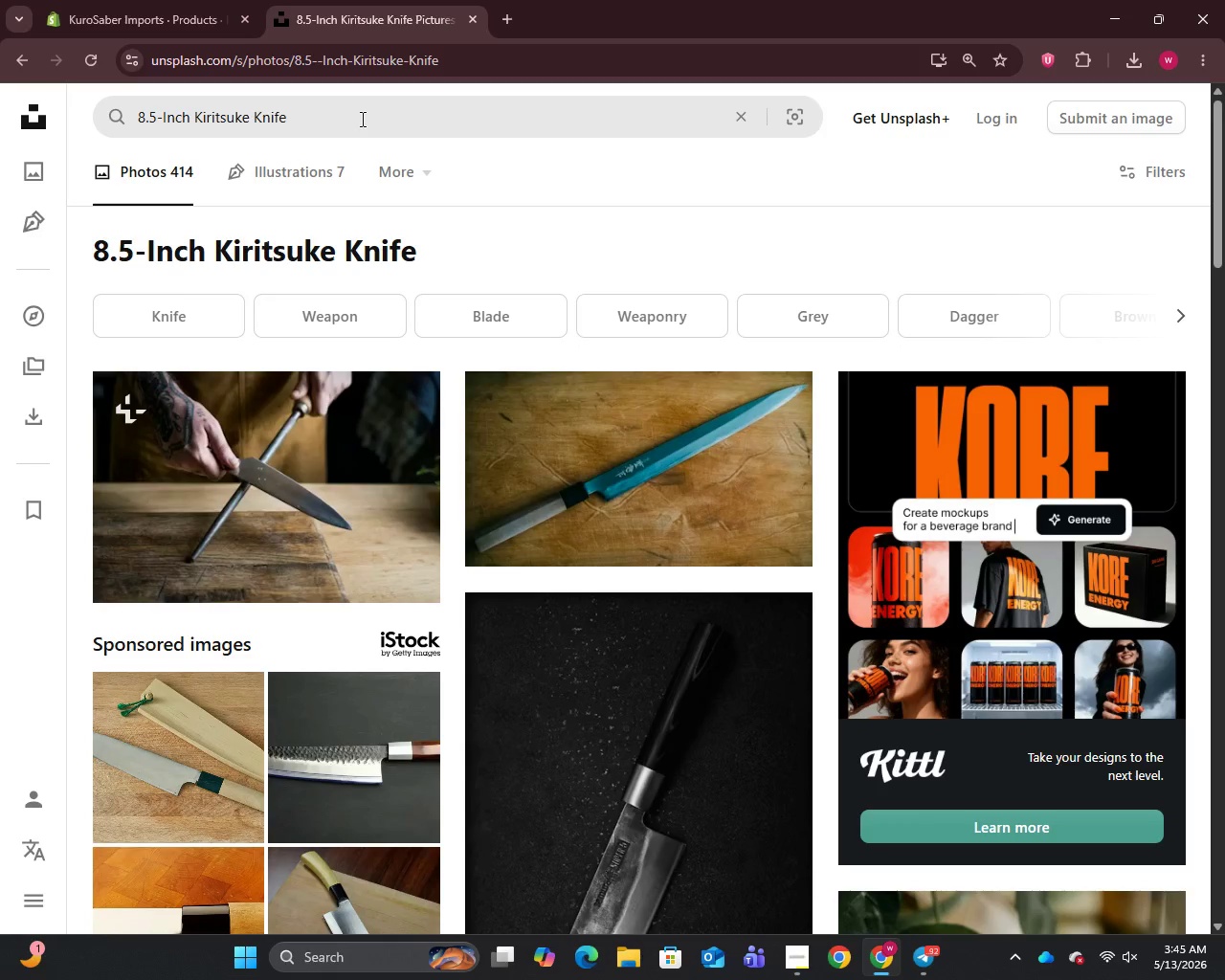 
scroll: coordinate [538, 265], scroll_direction: down, amount: 6.0
 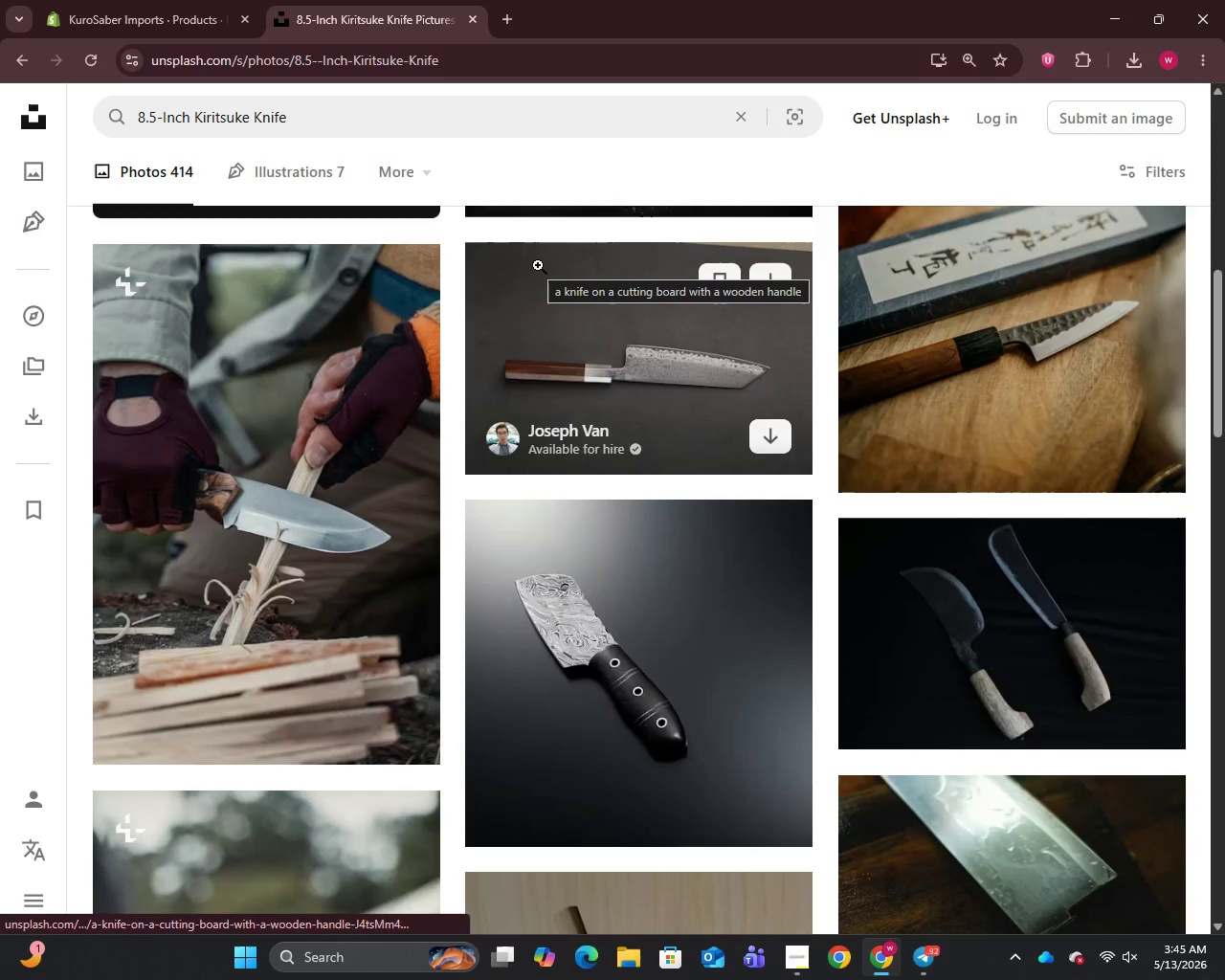 
right_click([262, 463])
 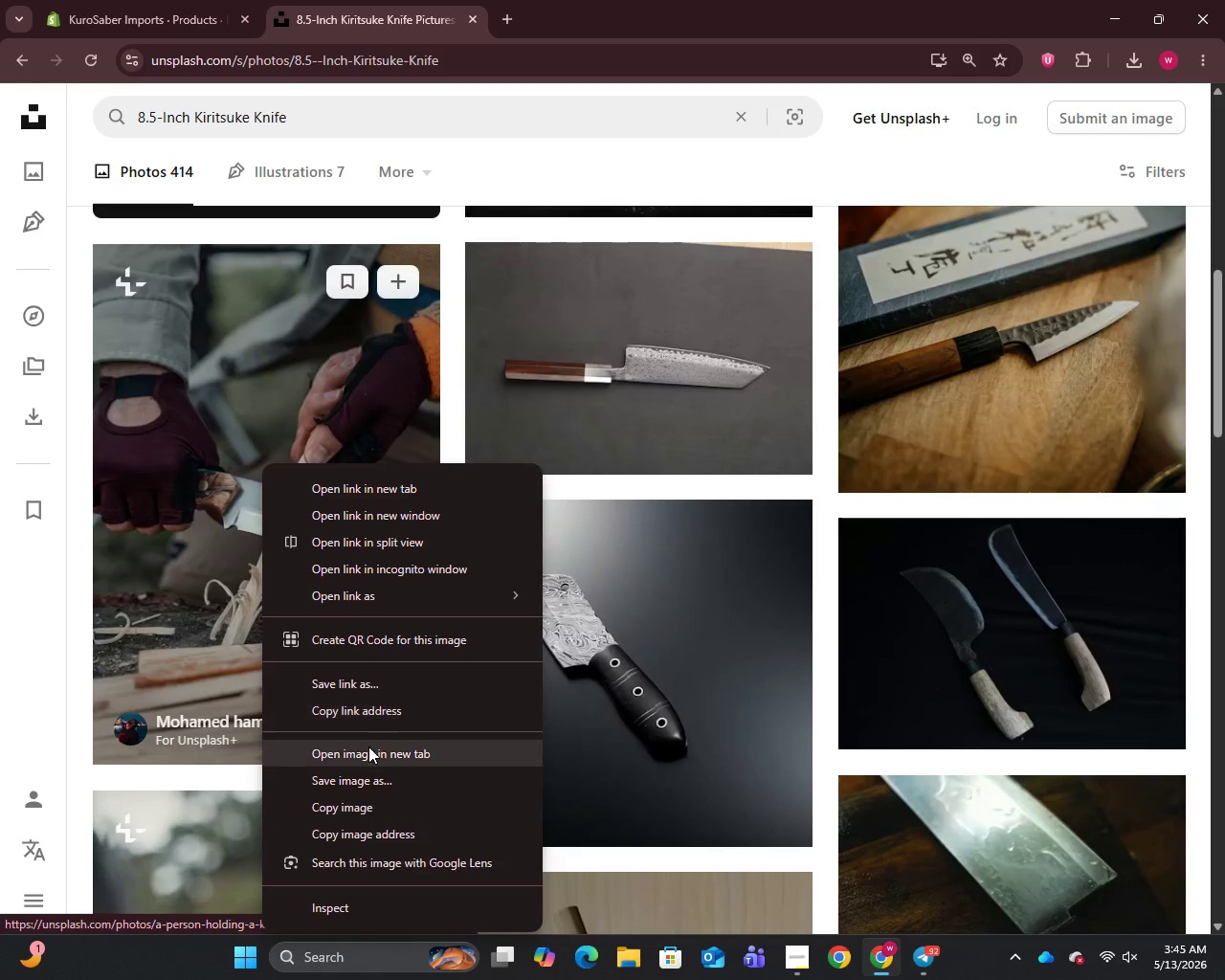 
left_click([369, 792])
 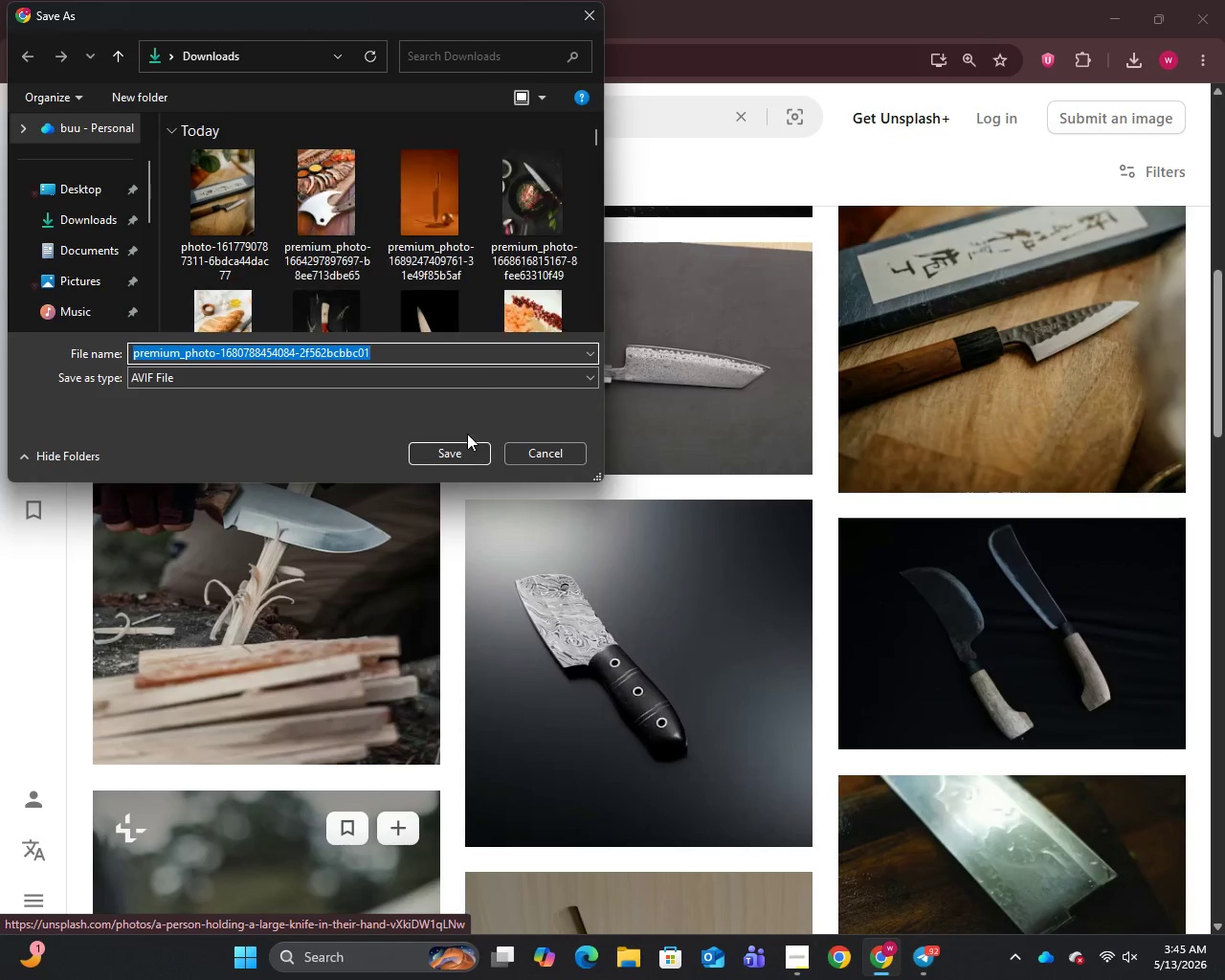 
left_click([451, 452])
 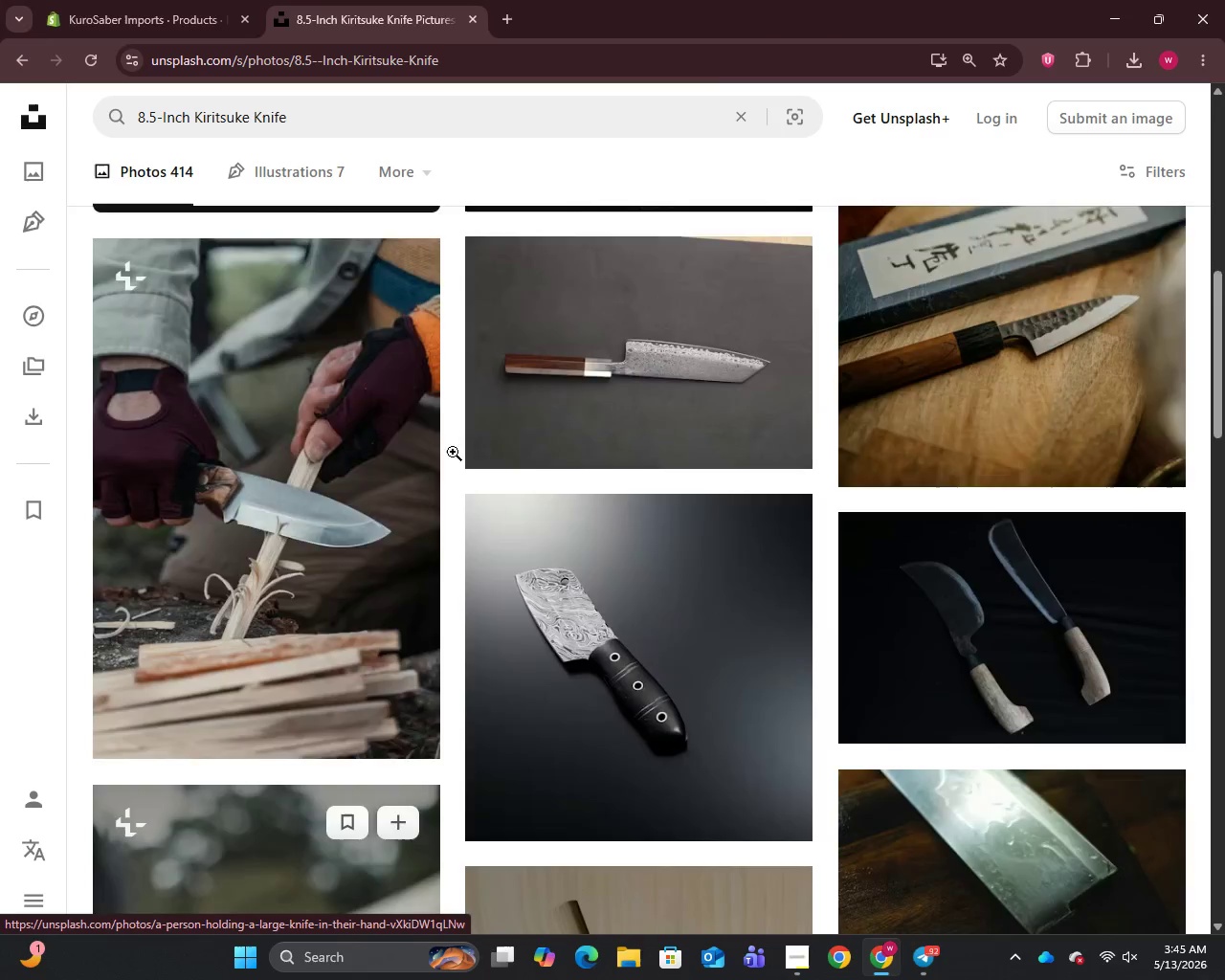 
scroll: coordinate [453, 452], scroll_direction: down, amount: 5.0
 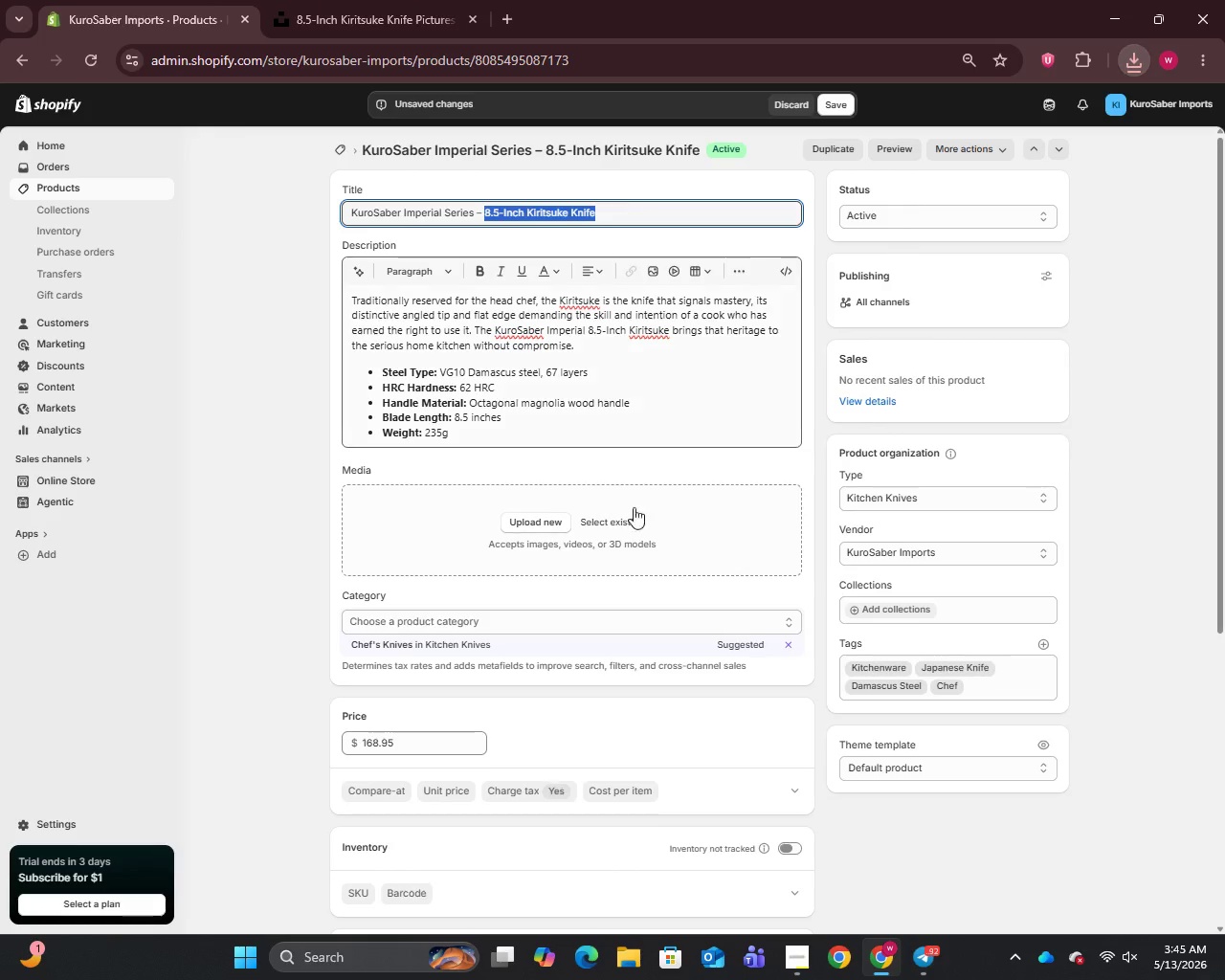 
left_click([534, 523])
 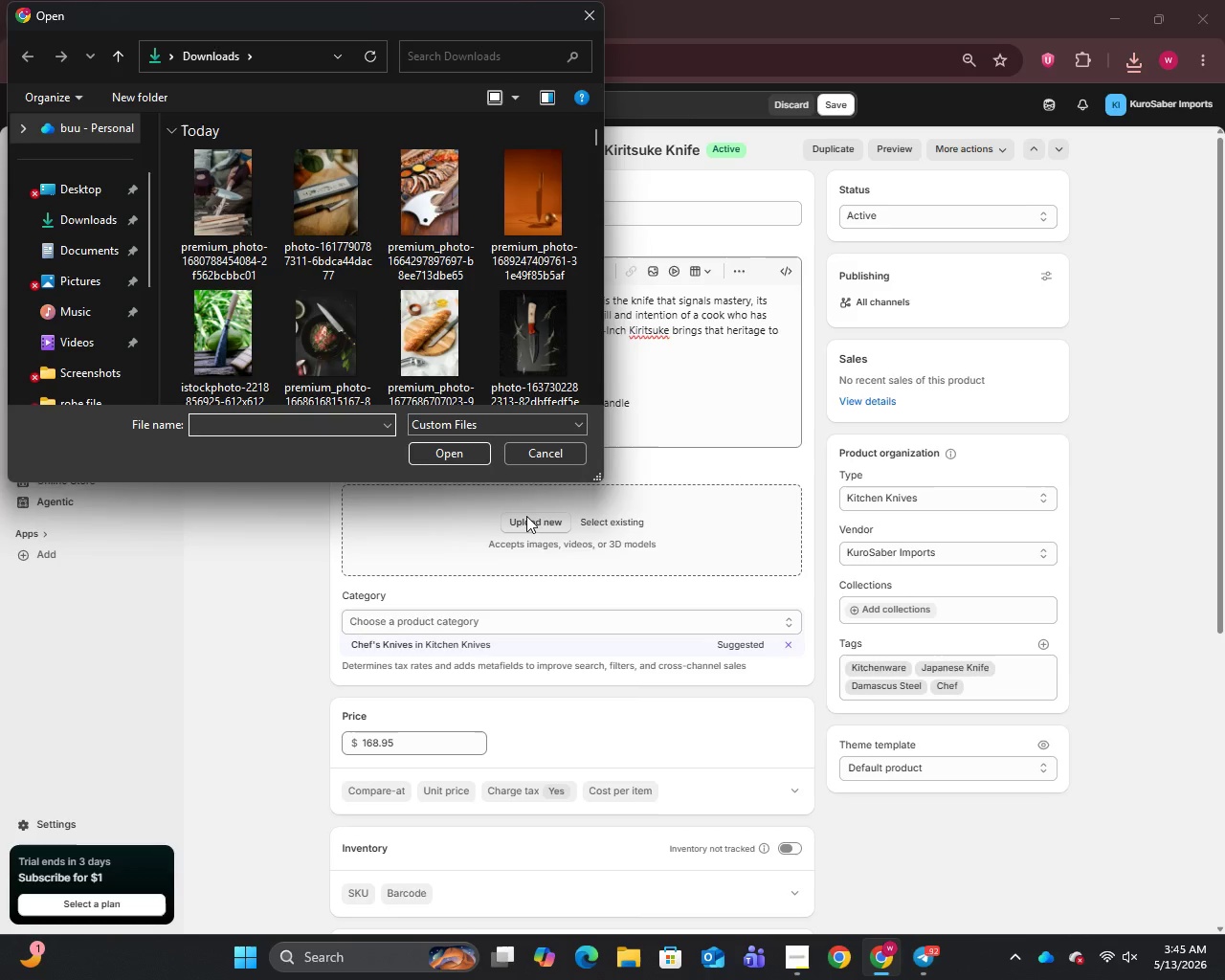 
left_click([234, 222])
 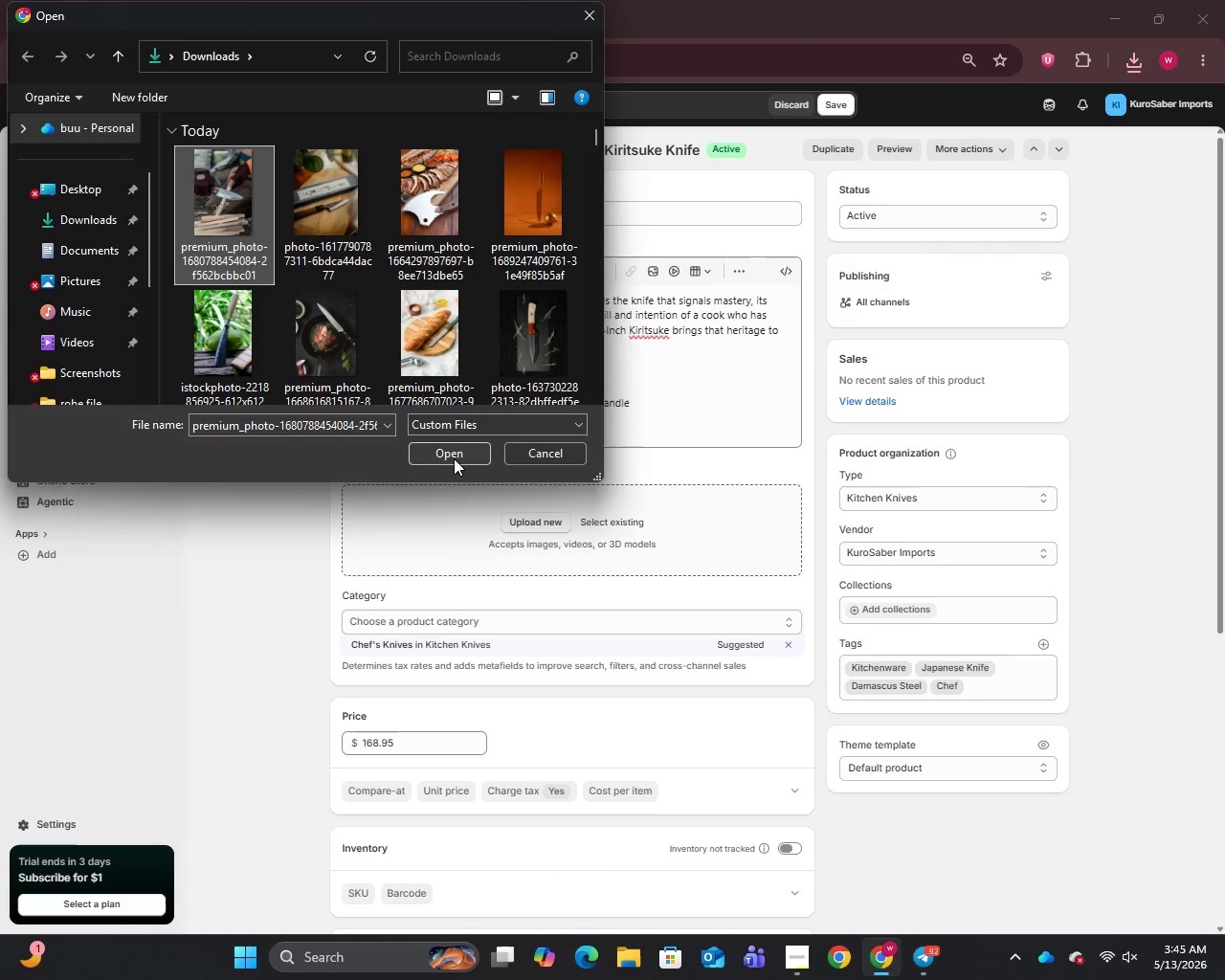 
left_click([451, 454])
 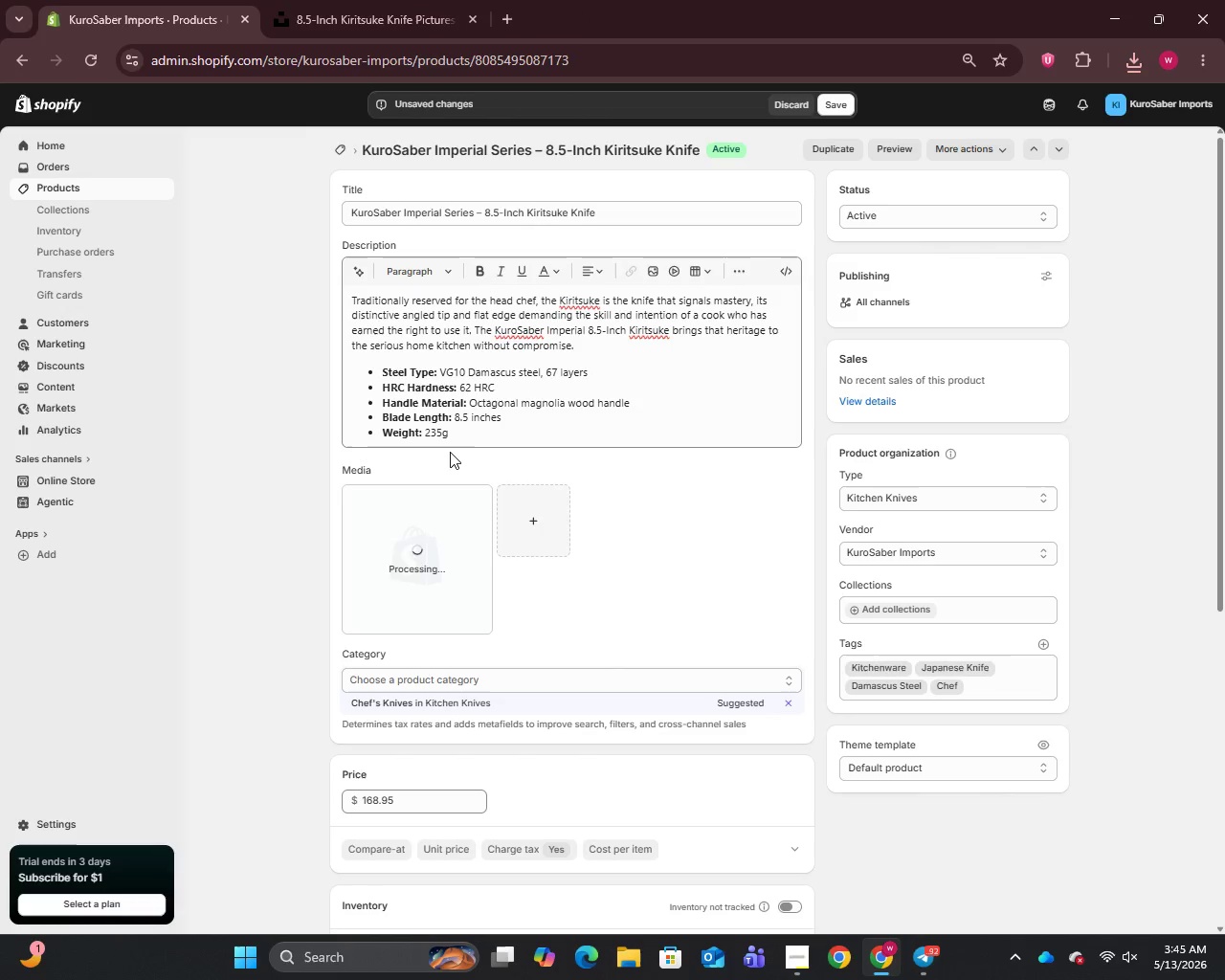 
wait(8.59)
 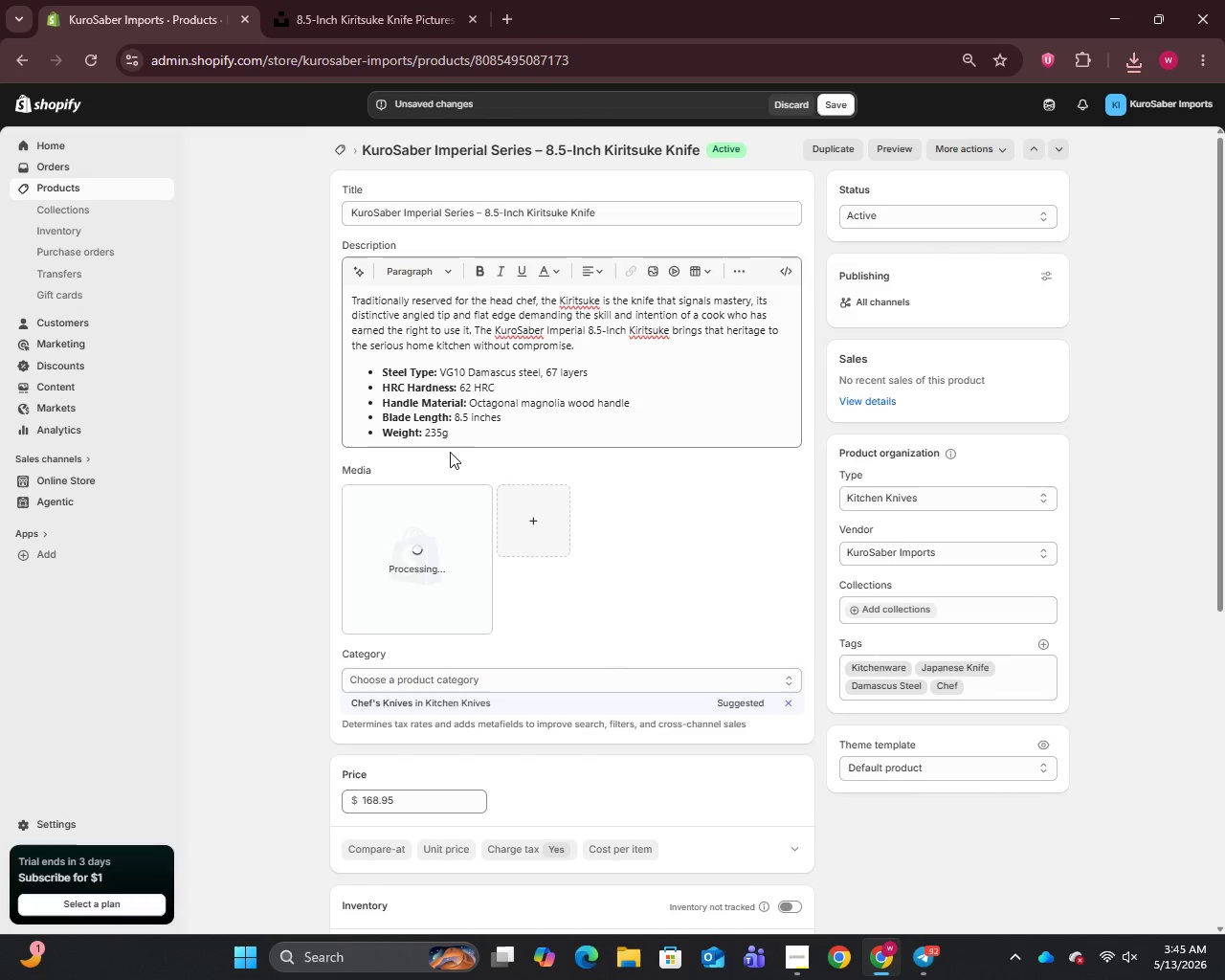 
left_click([419, 569])
 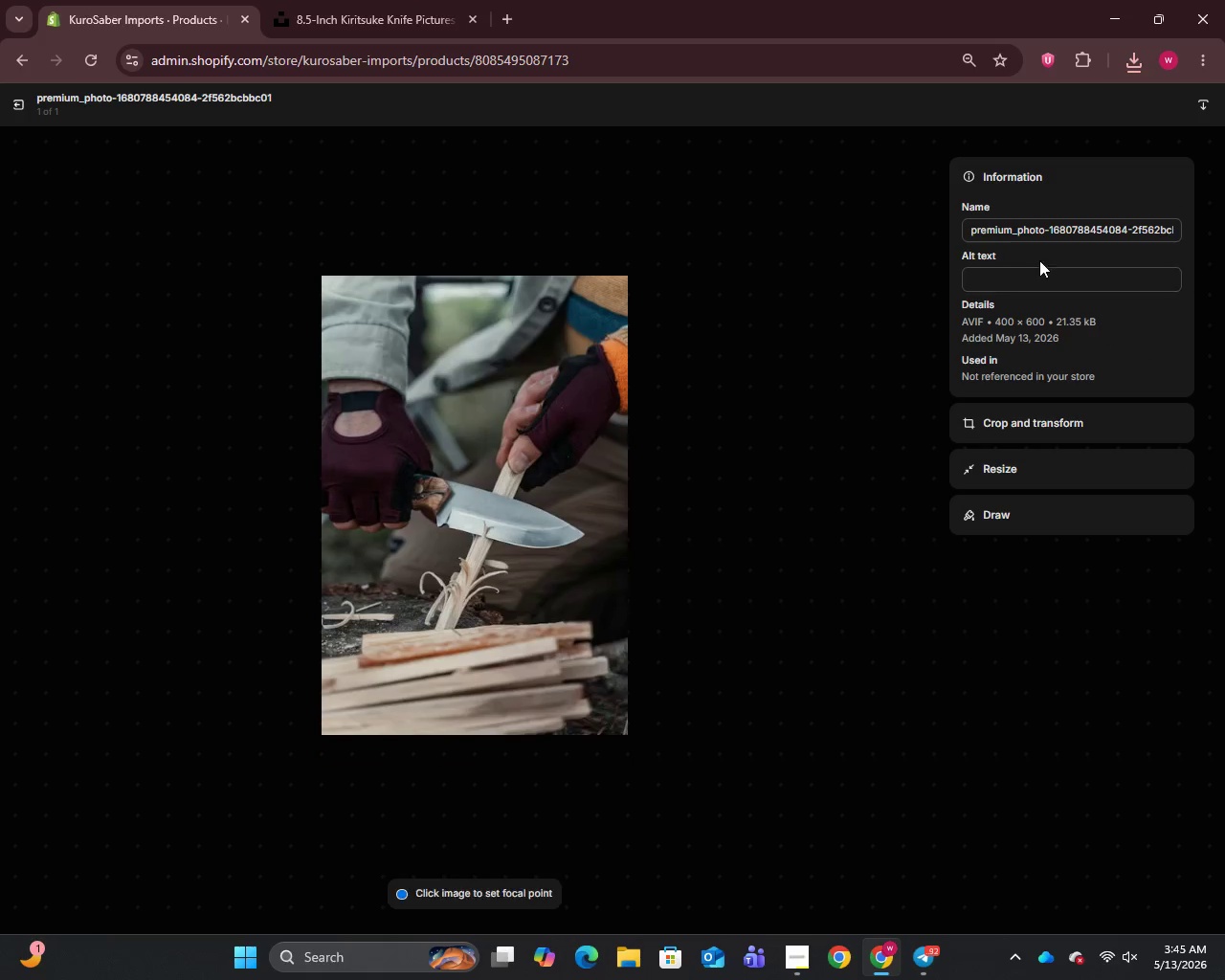 
left_click([1027, 230])
 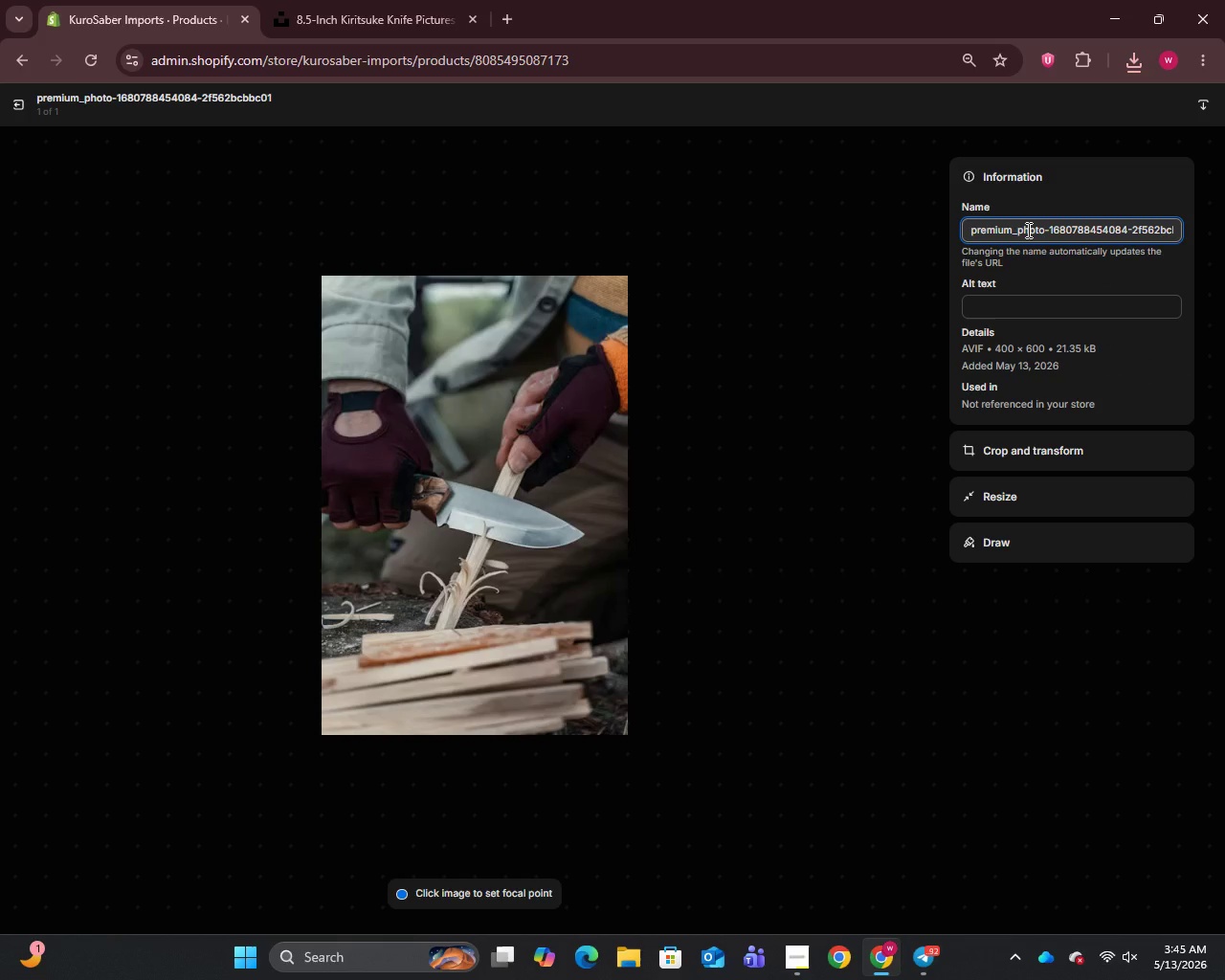 
key(Control+A)
 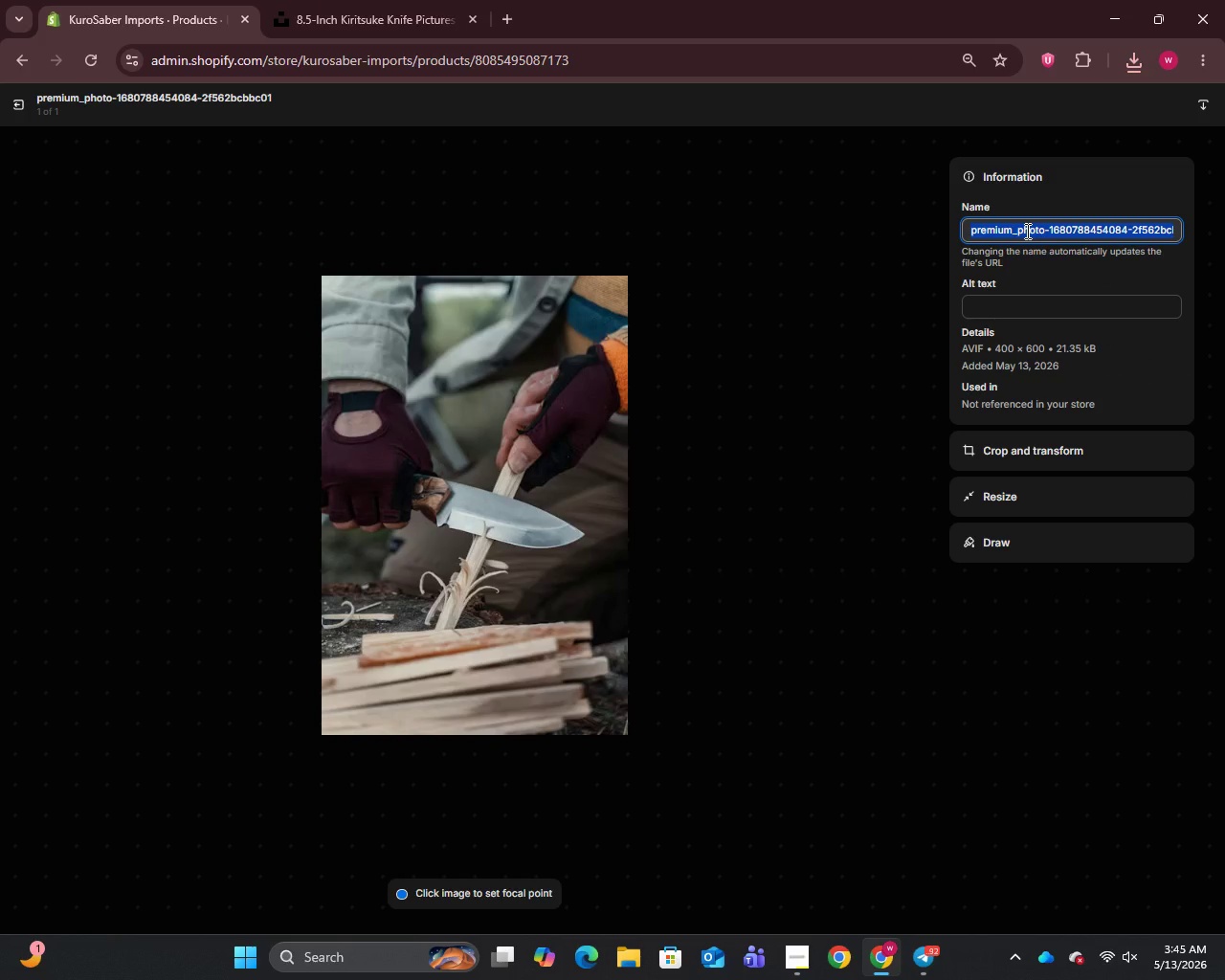 
key(Control+V)
 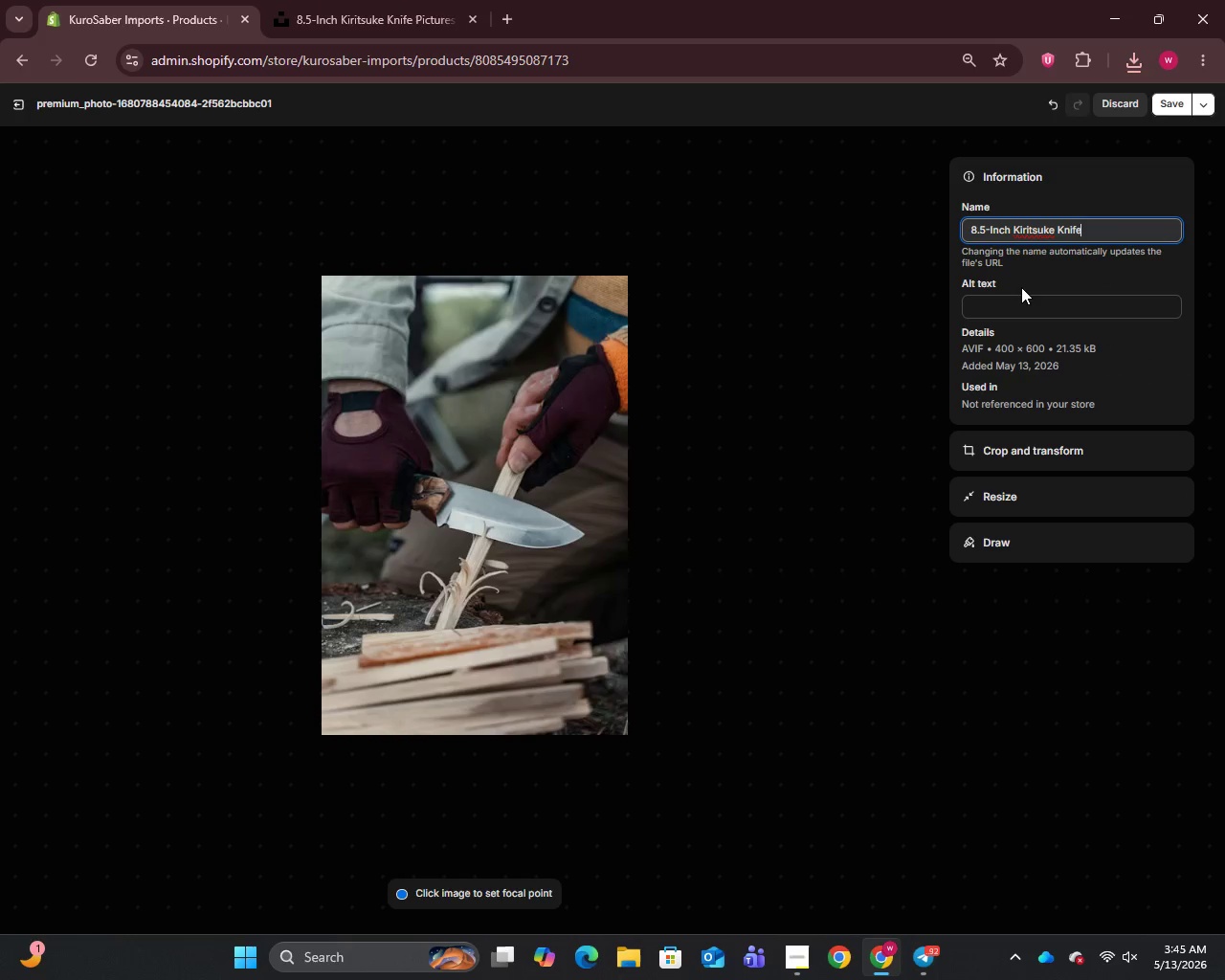 
left_click([1018, 300])
 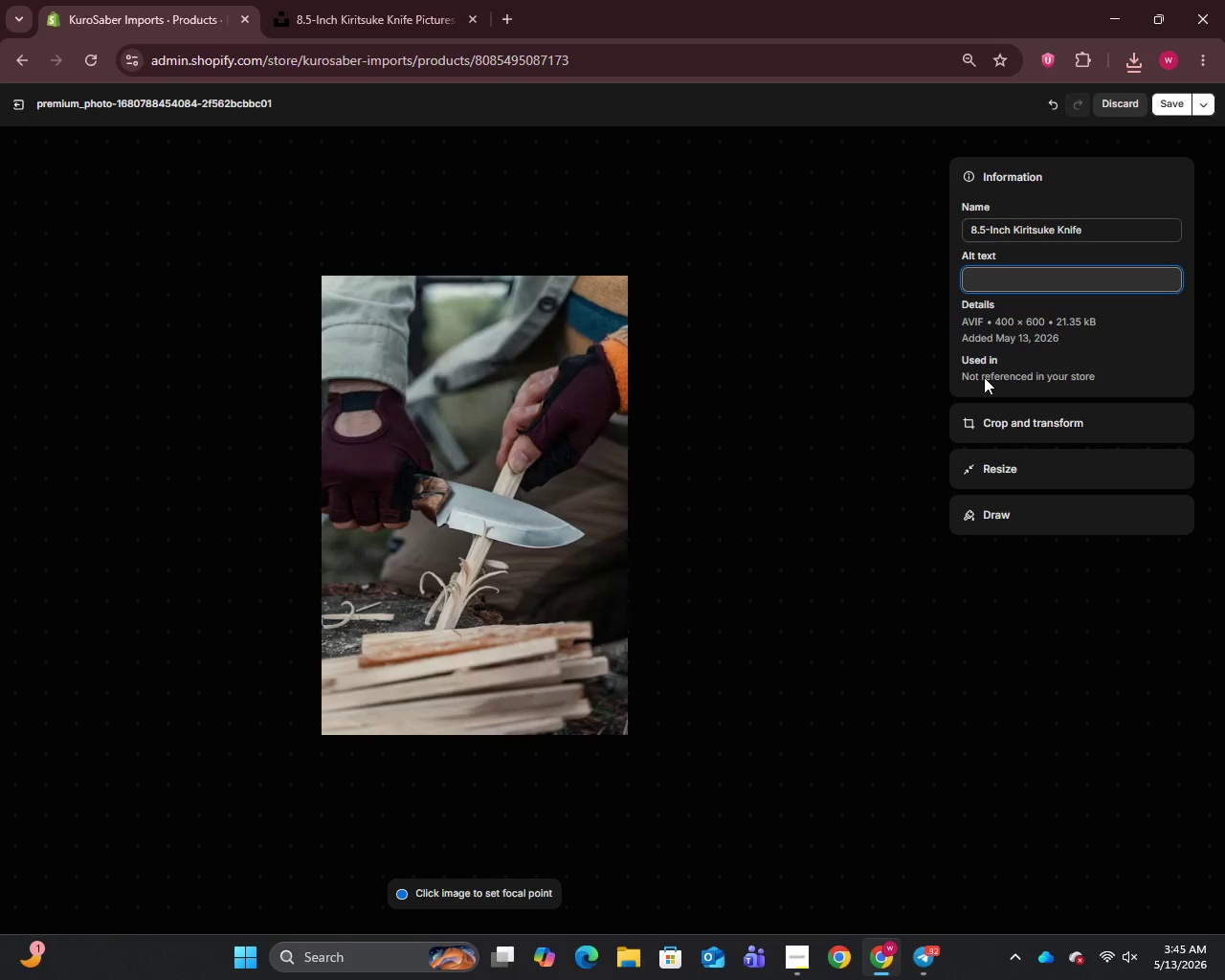 
wait(10.14)
 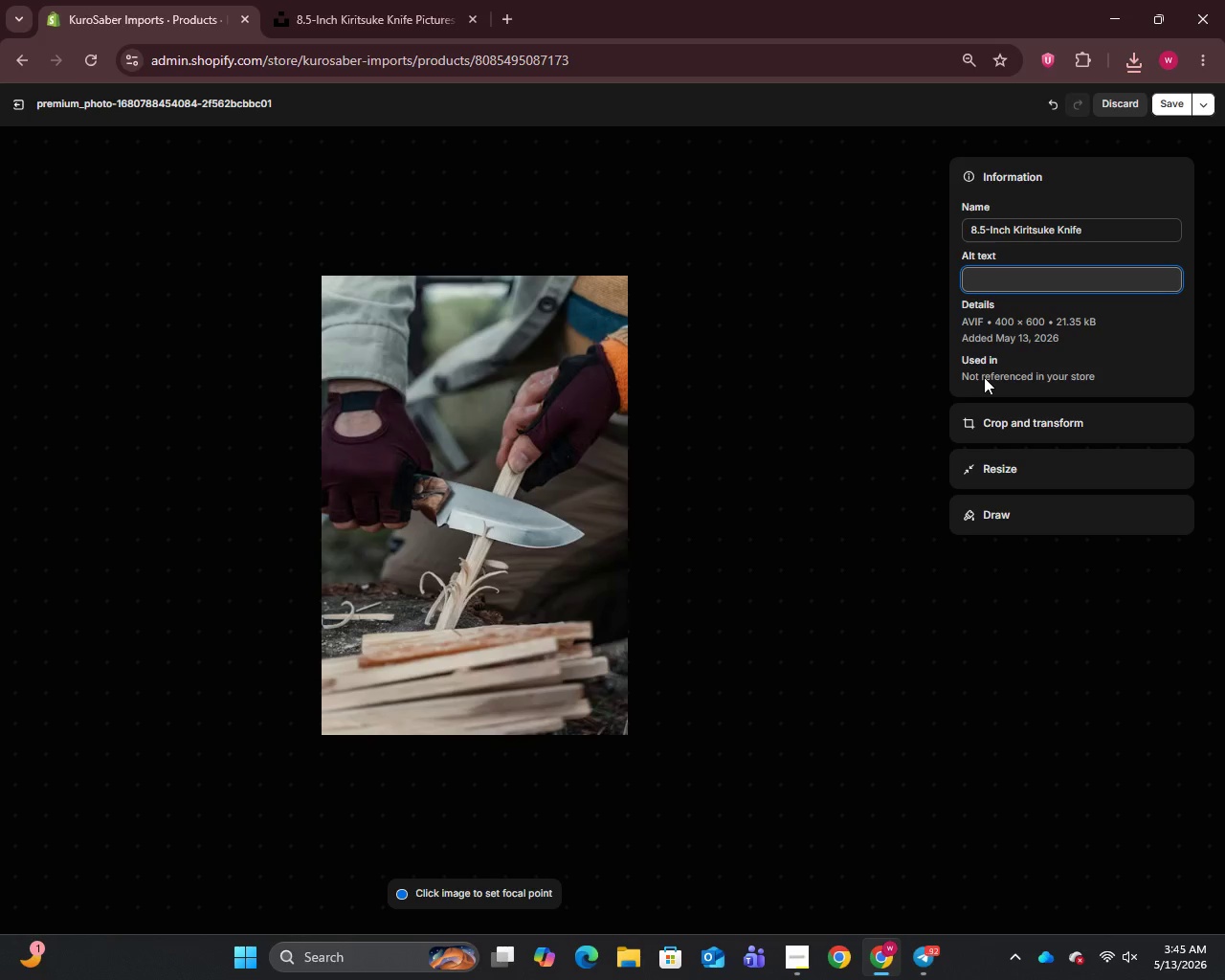 
type(KuroSa)
 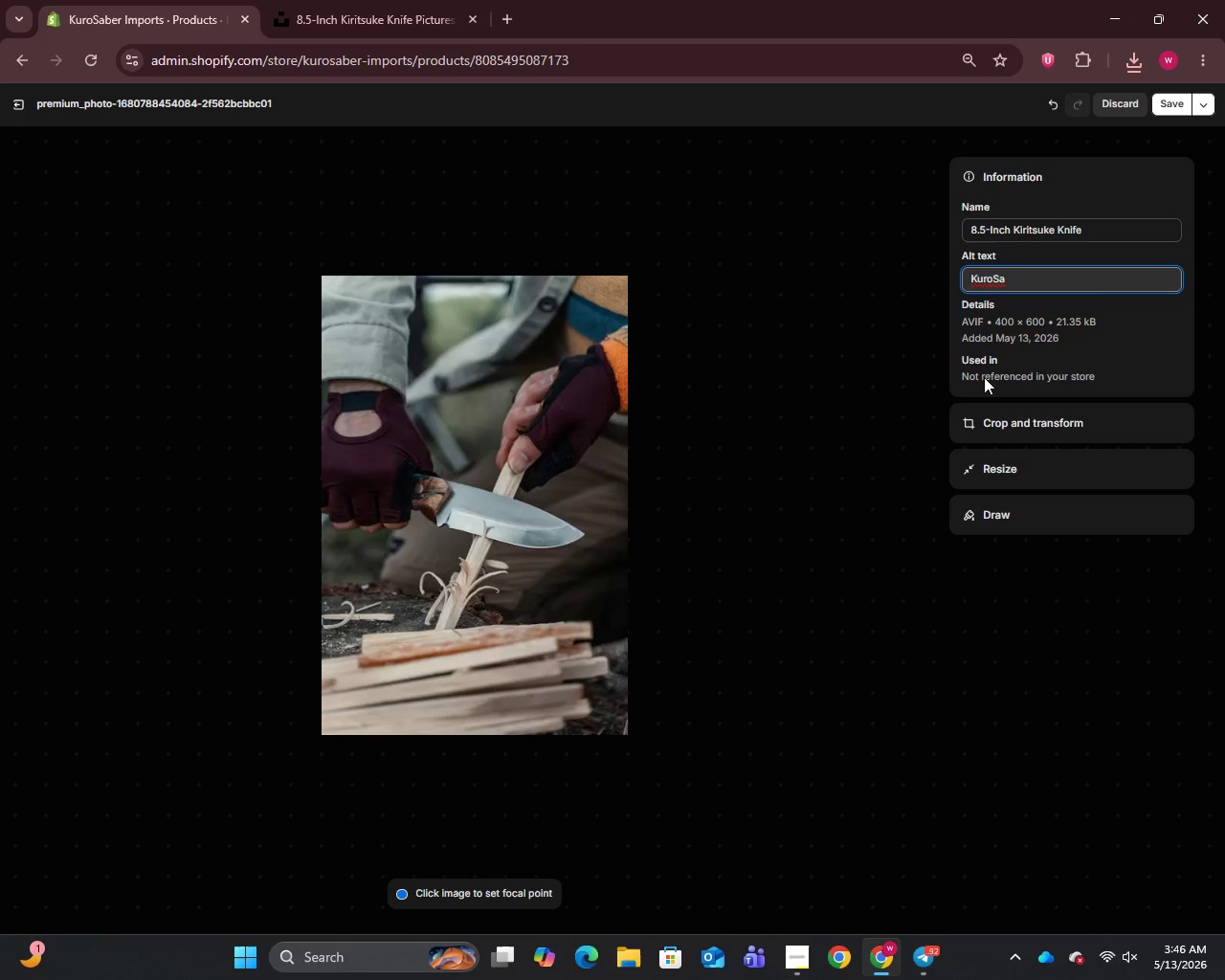 
type(ber Imperial )
 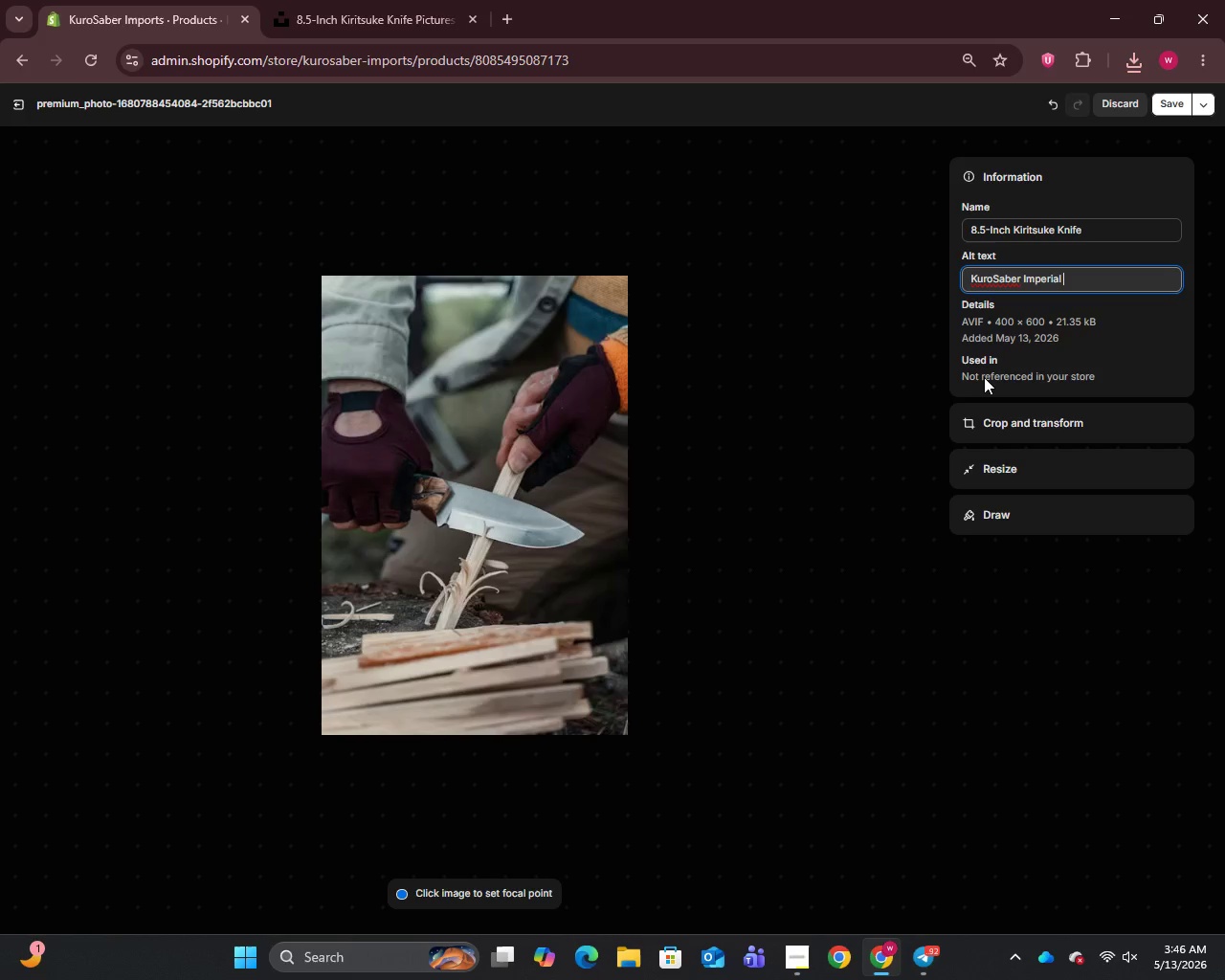 
wait(12.33)
 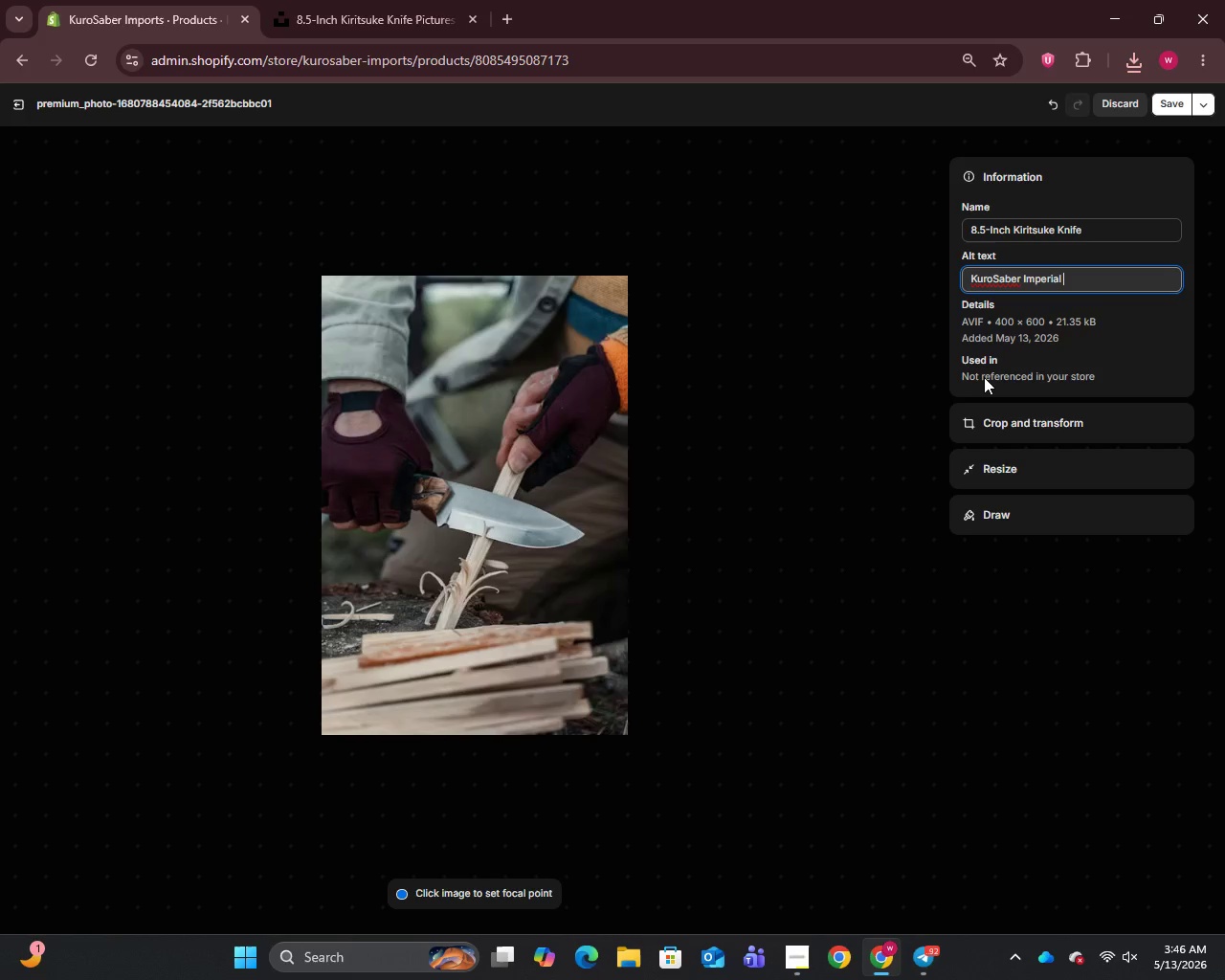 
type(Series 8.5-inch)
 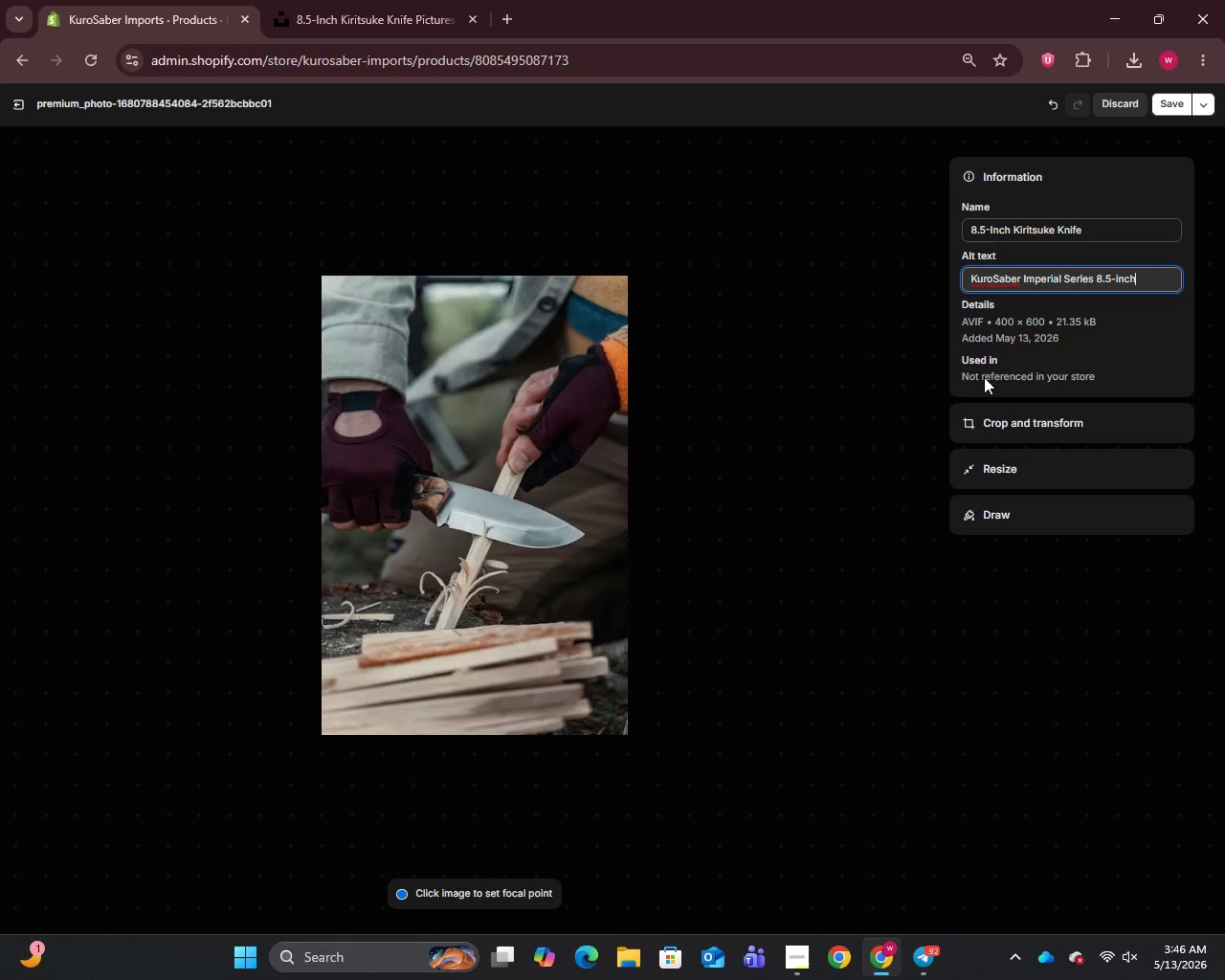 
wait(5.69)
 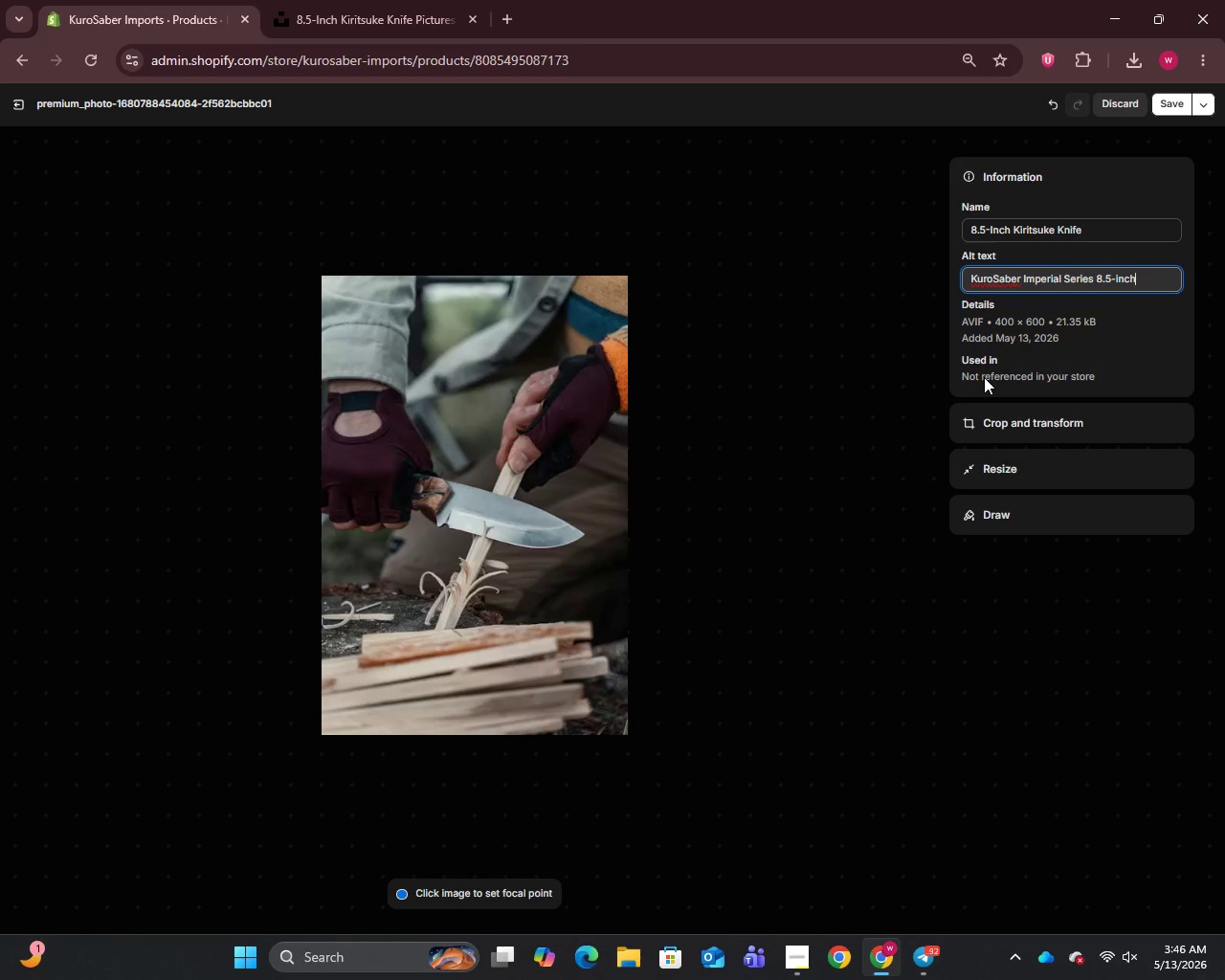 
type( Damascus steel kiritsuke knife magnolia handle on dark st)
key(Backspace)
type(late)
 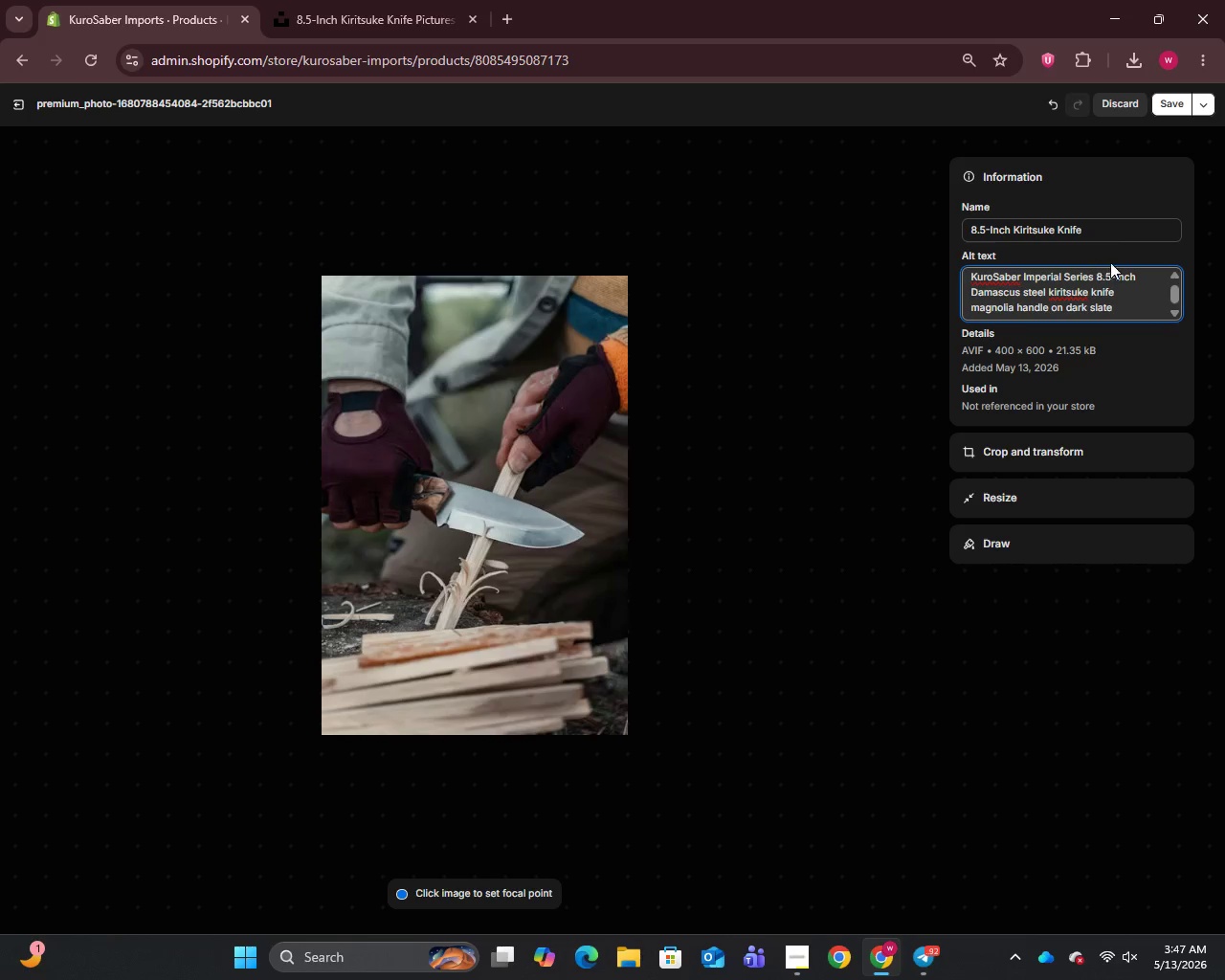 
left_click([1168, 105])
 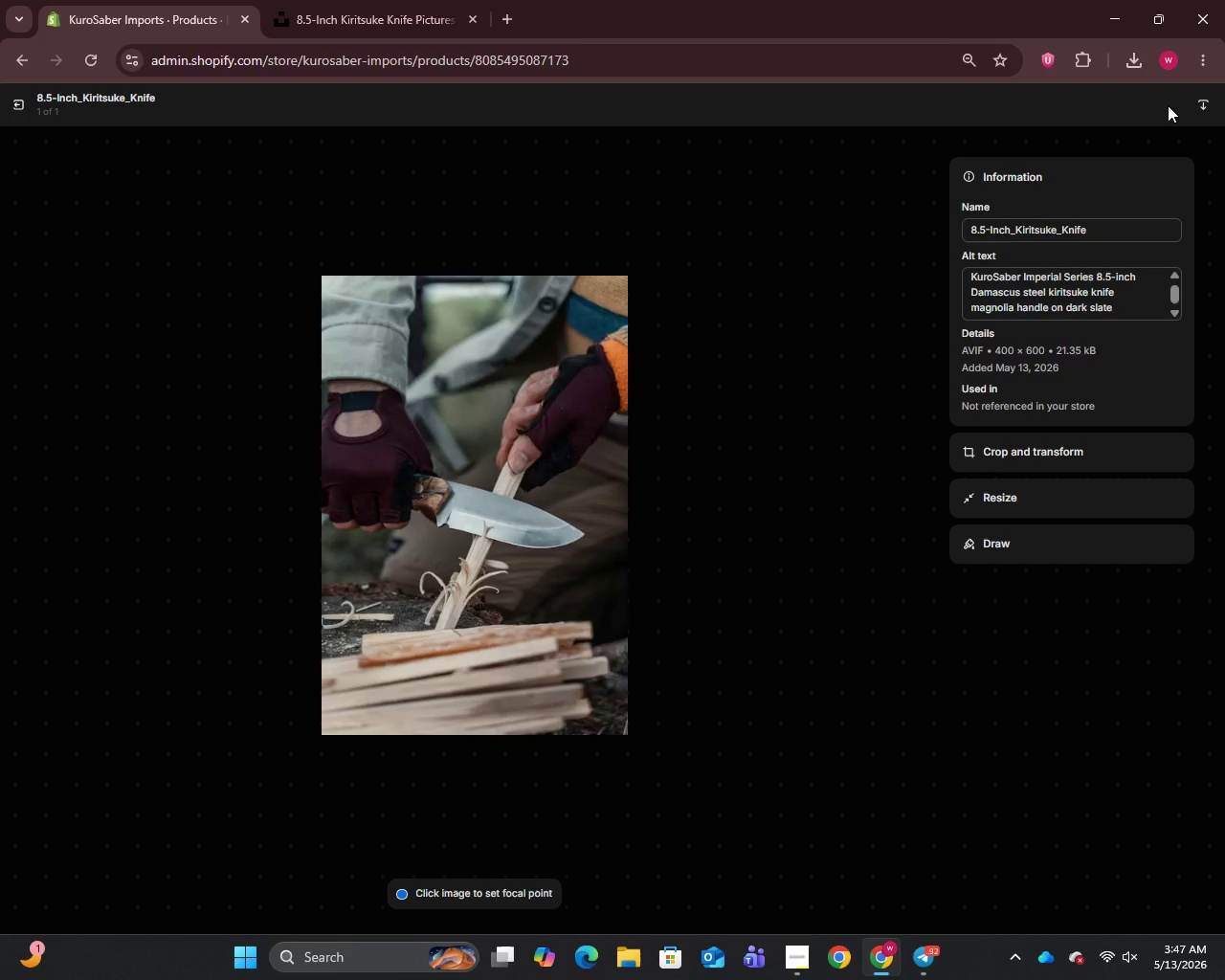 
wait(12.66)
 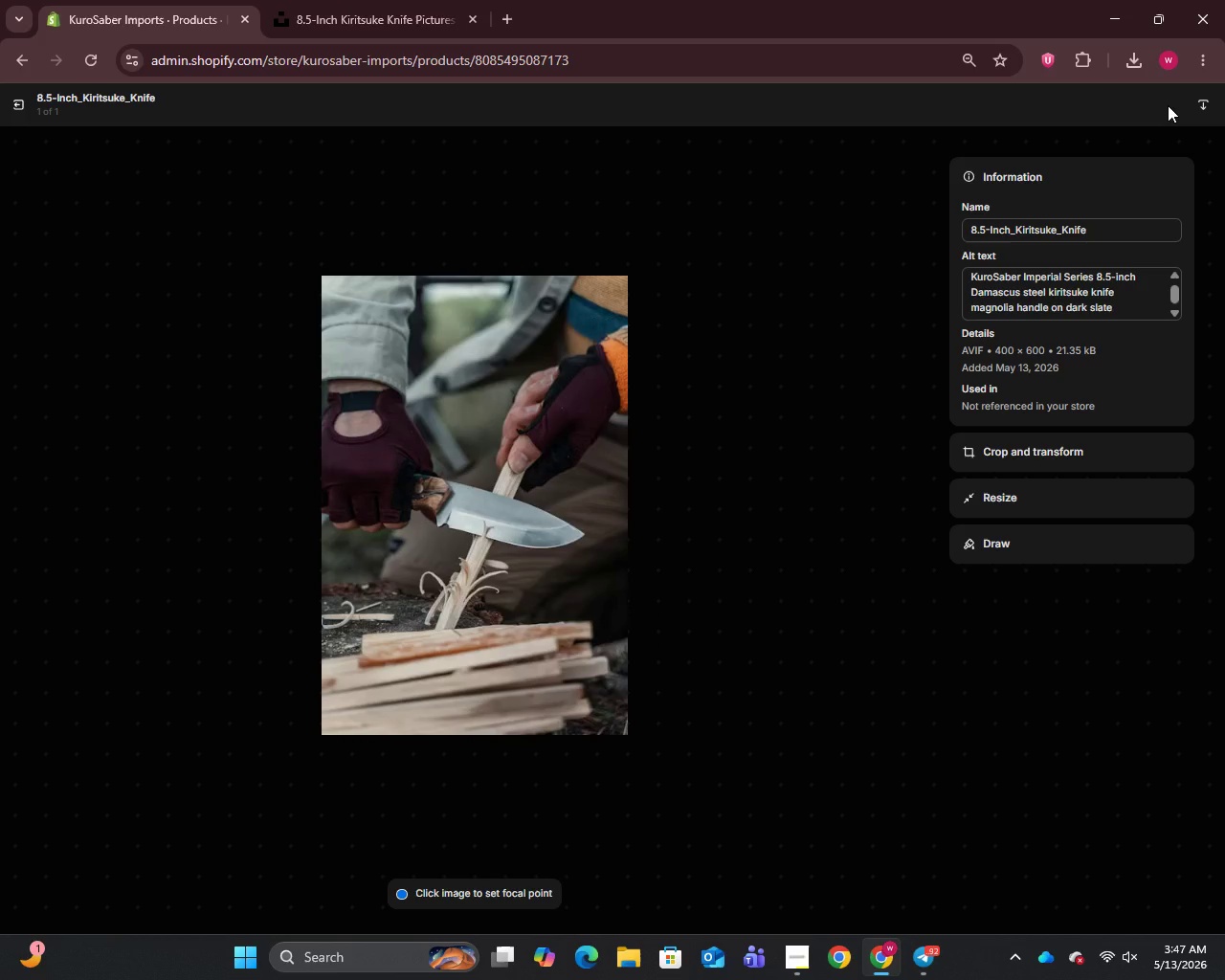 
left_click([11, 105])
 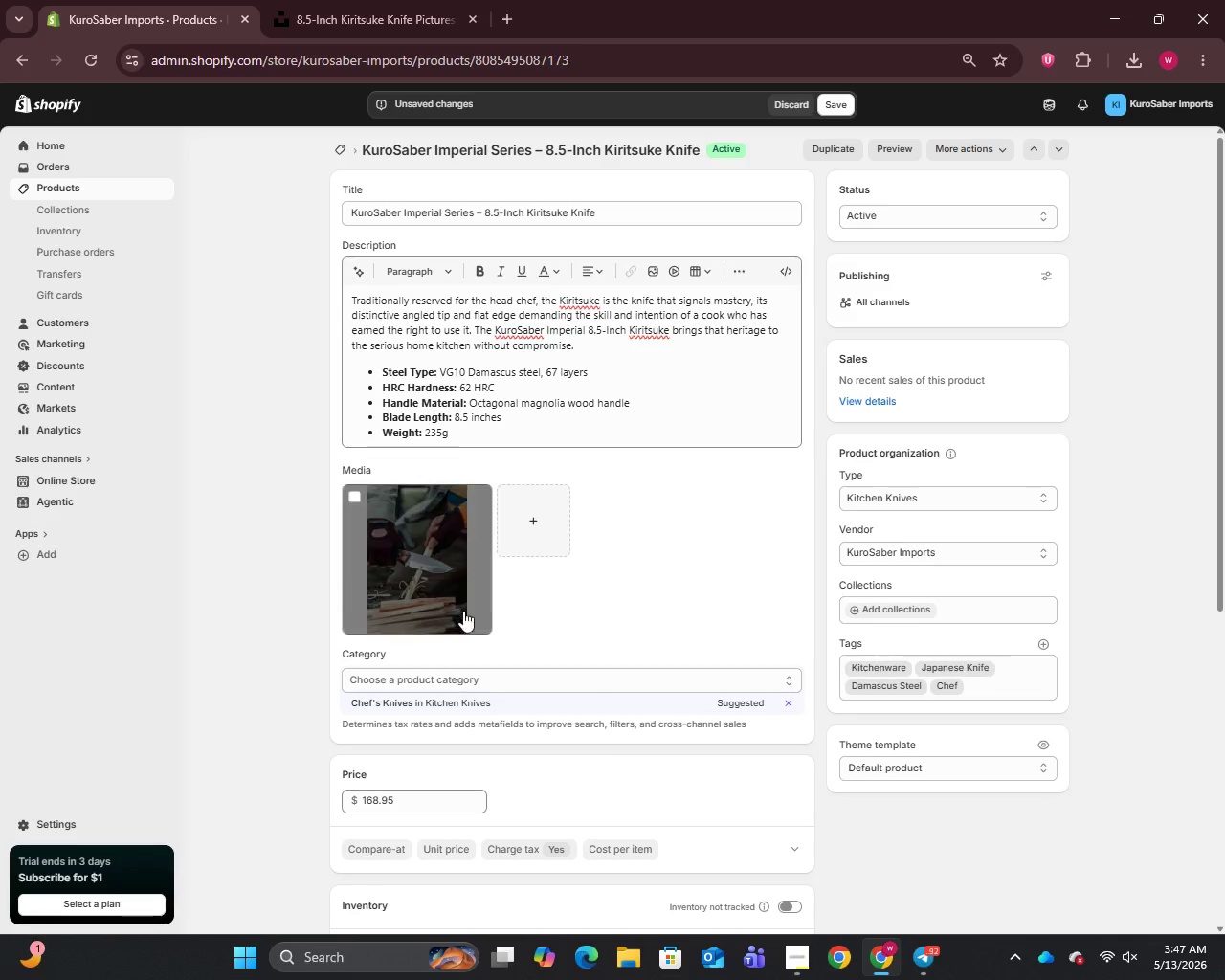 
scroll: coordinate [599, 676], scroll_direction: down, amount: 13.0
 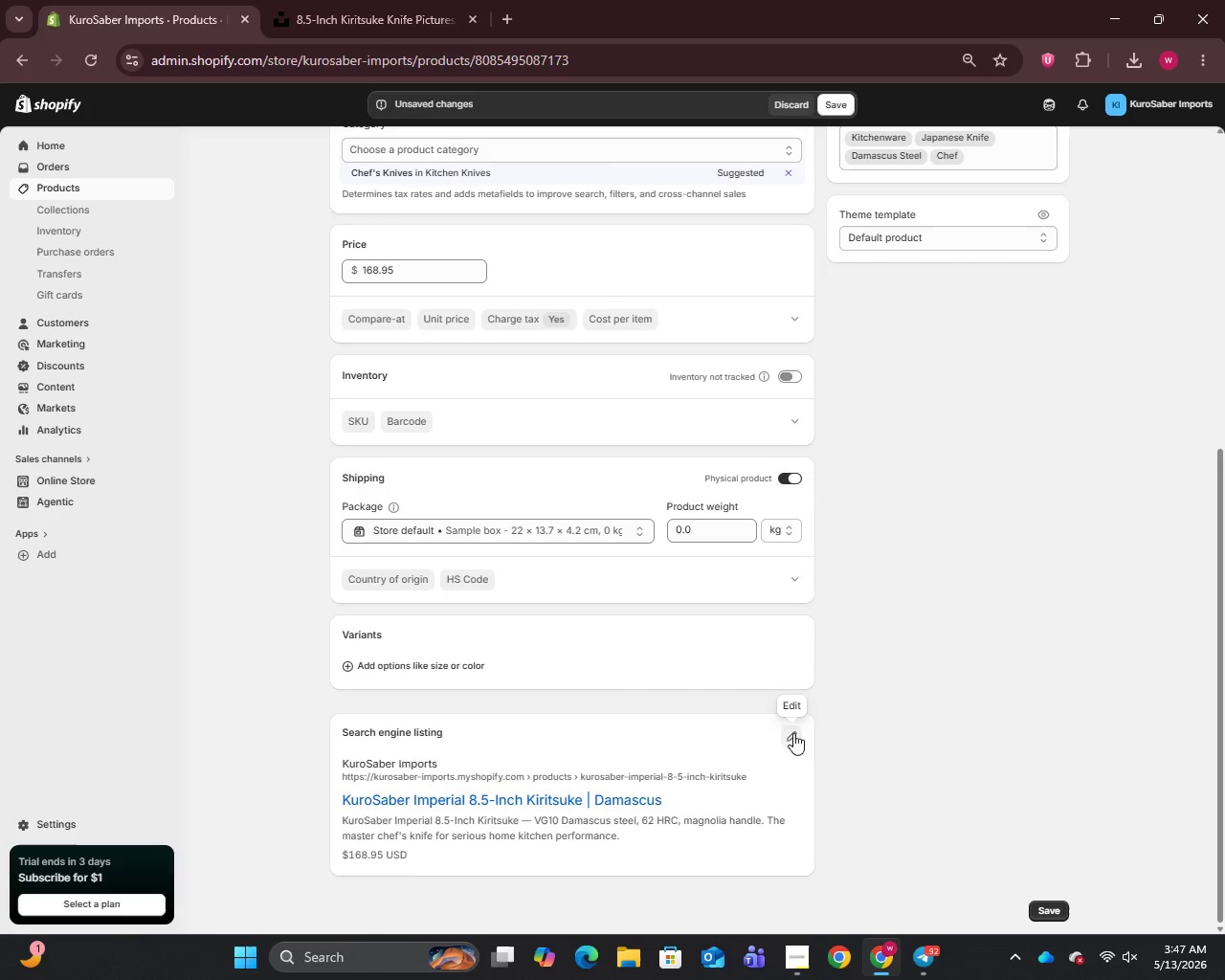 
left_click([793, 733])
 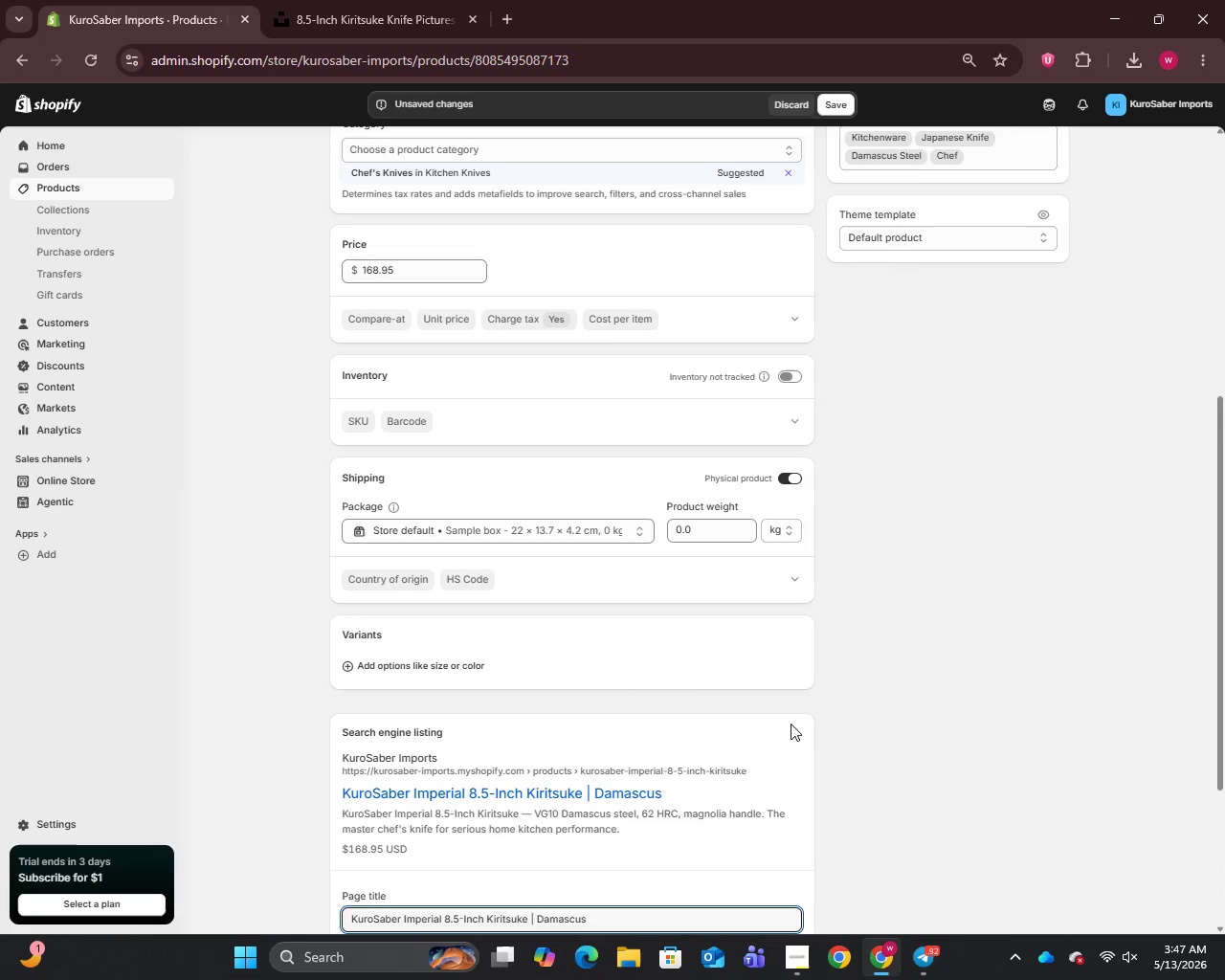 
scroll: coordinate [790, 724], scroll_direction: down, amount: 4.0
 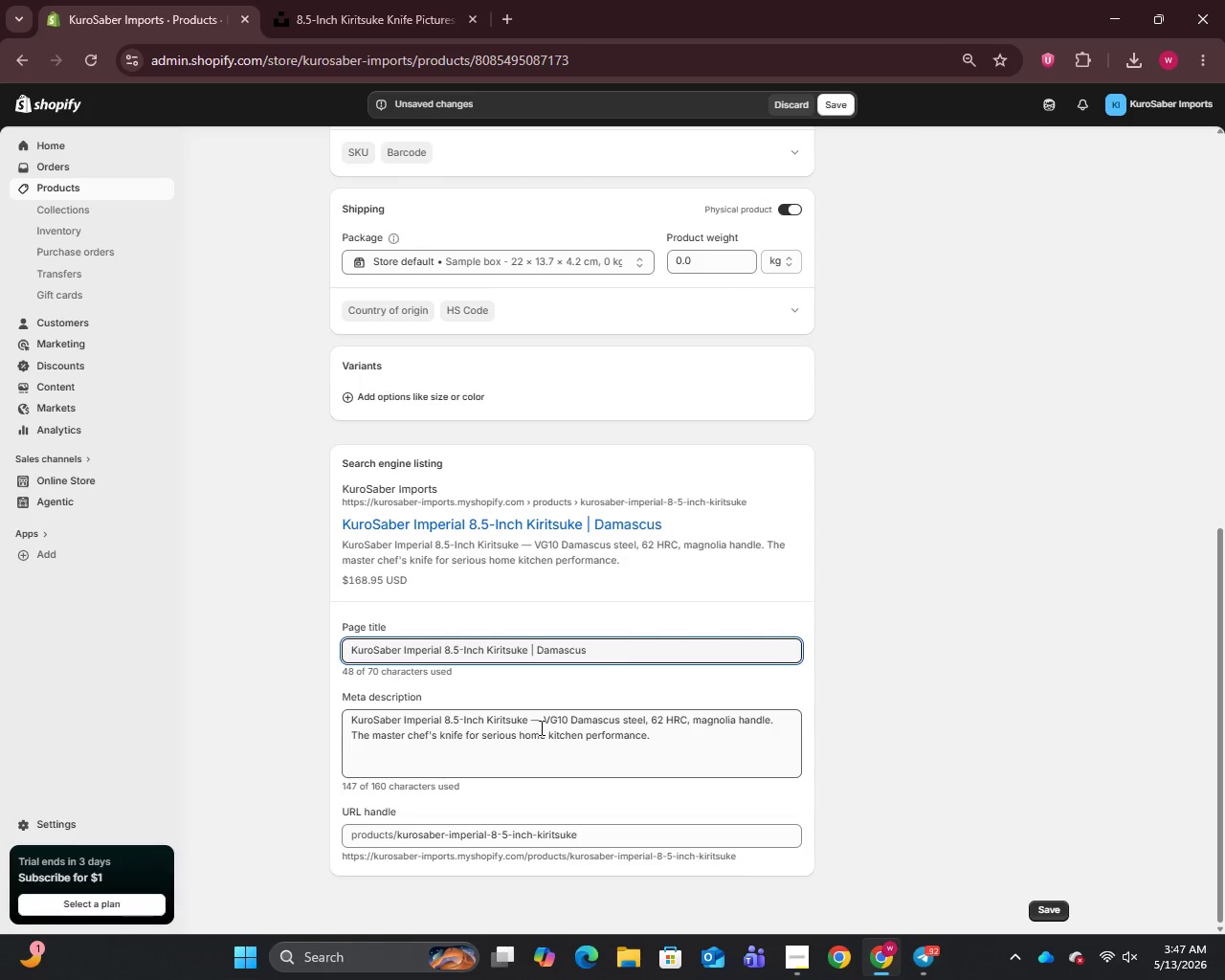 
left_click([538, 719])
 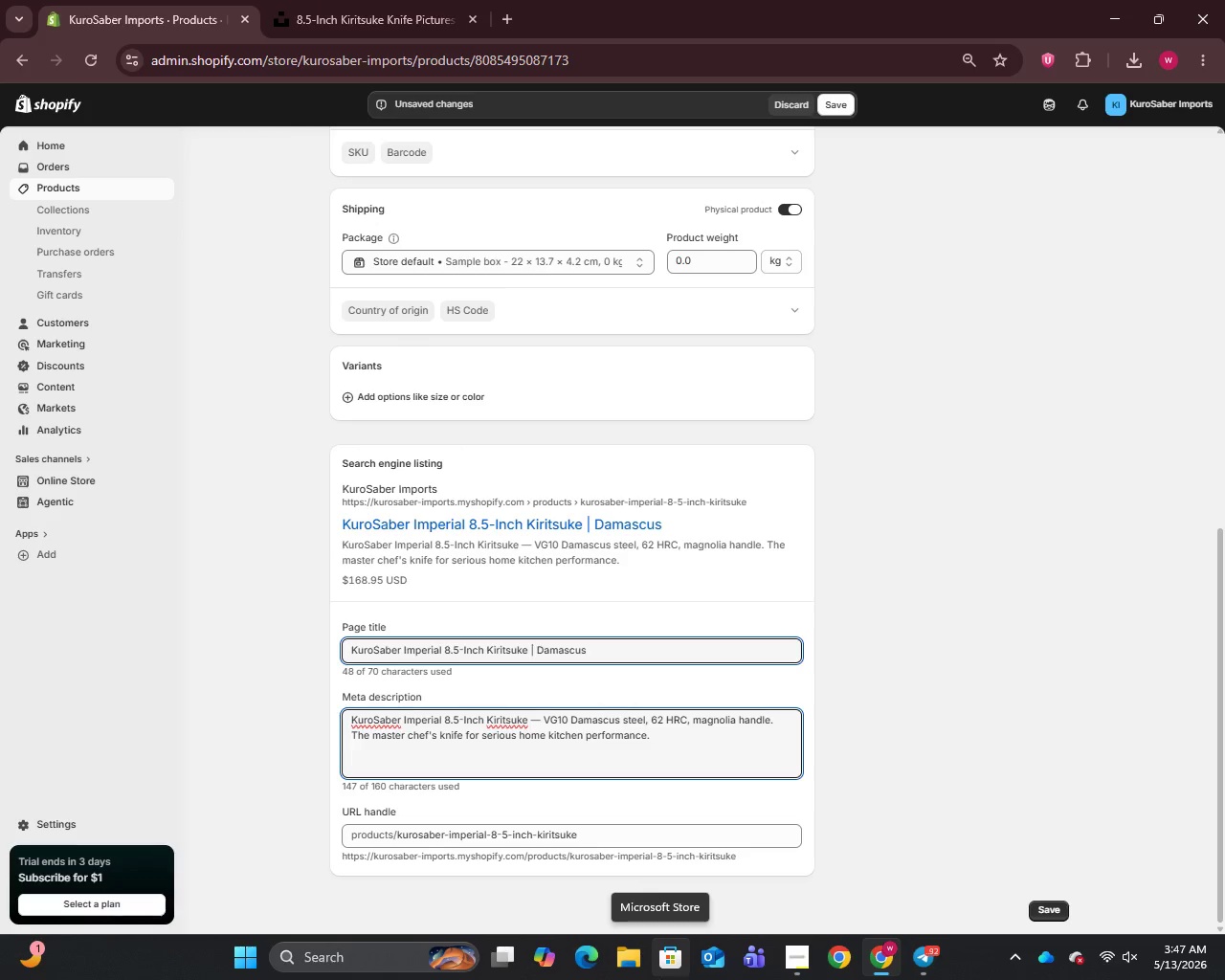 
key(Backspace)
 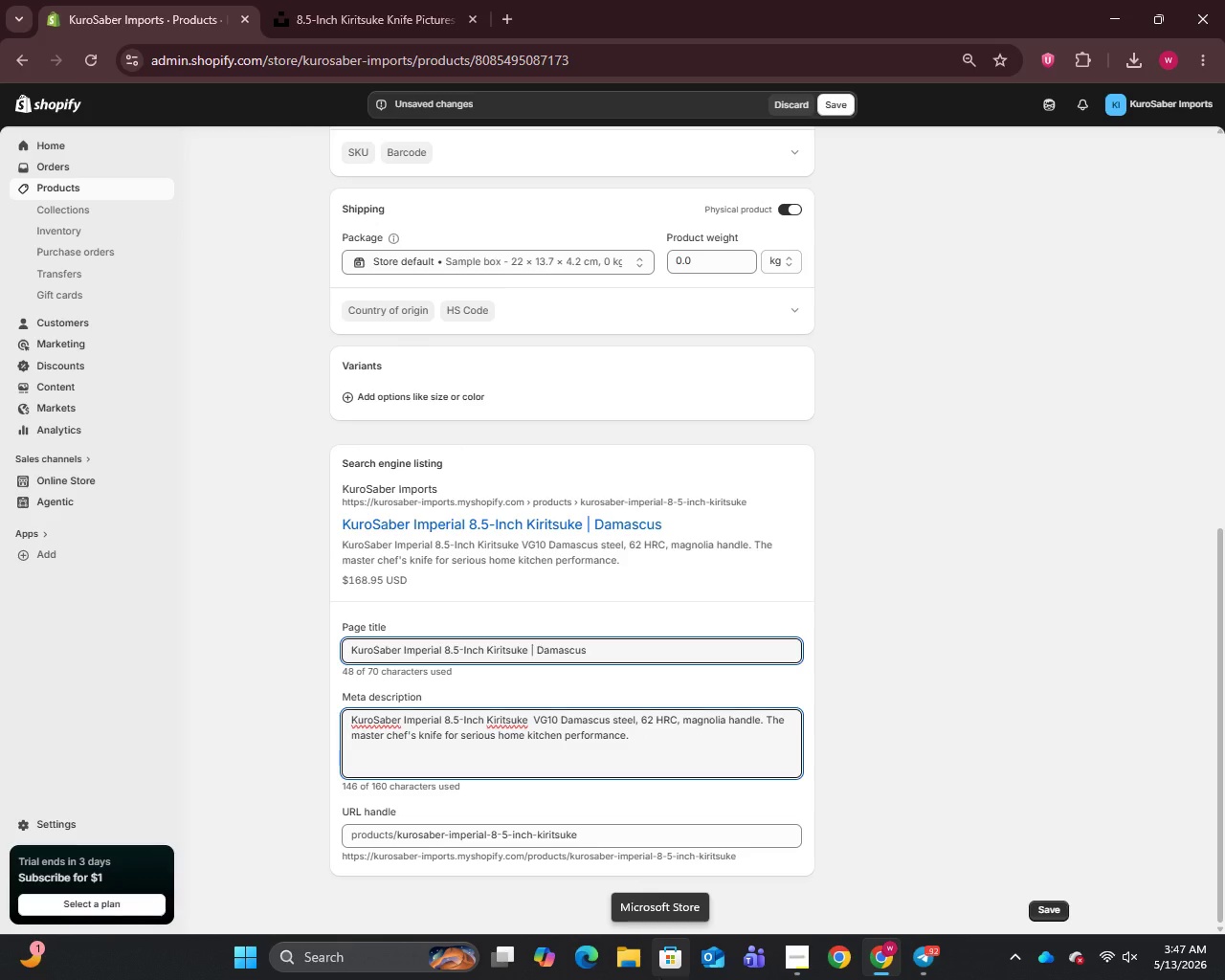 
key(Minus)
 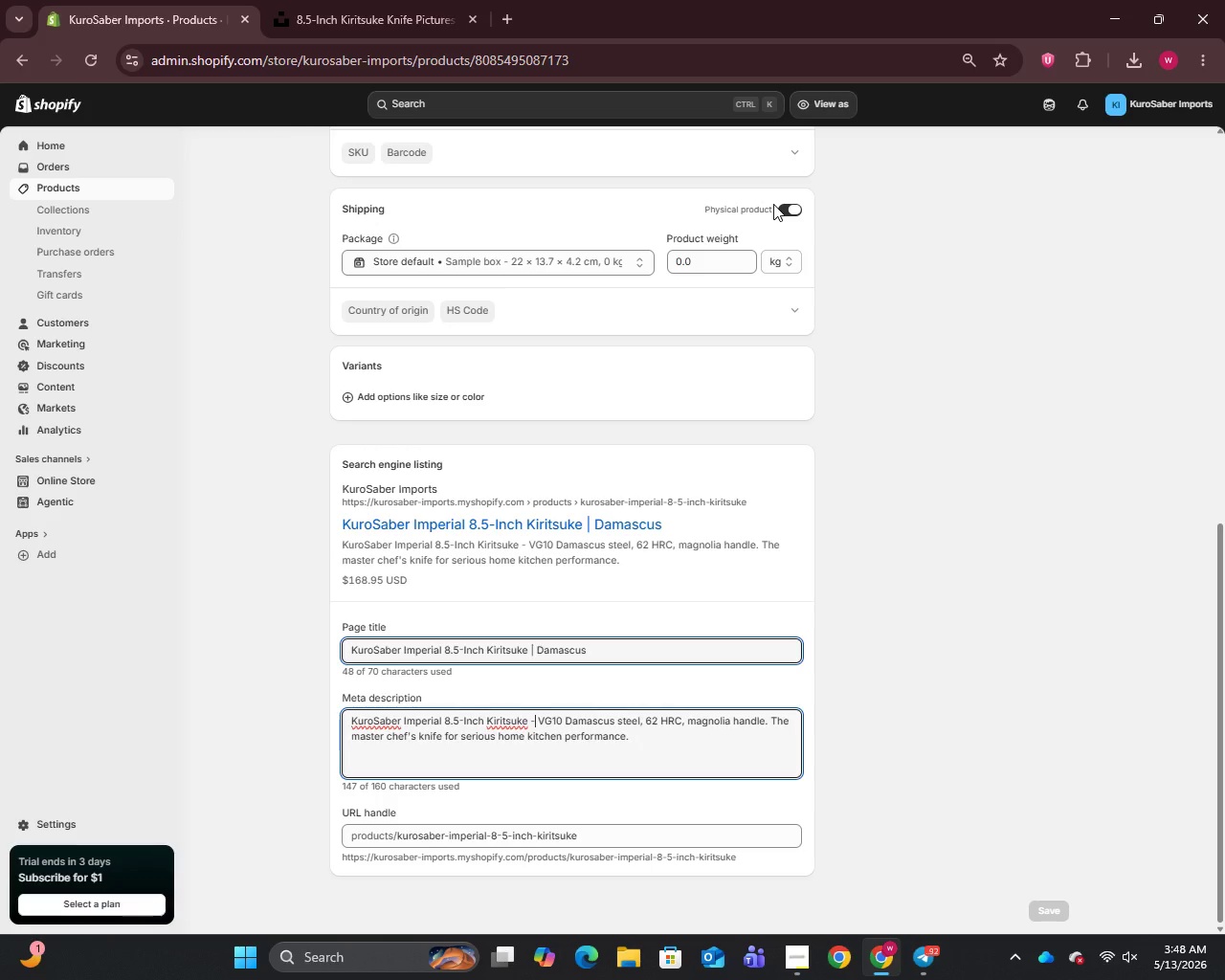 
wait(64.66)
 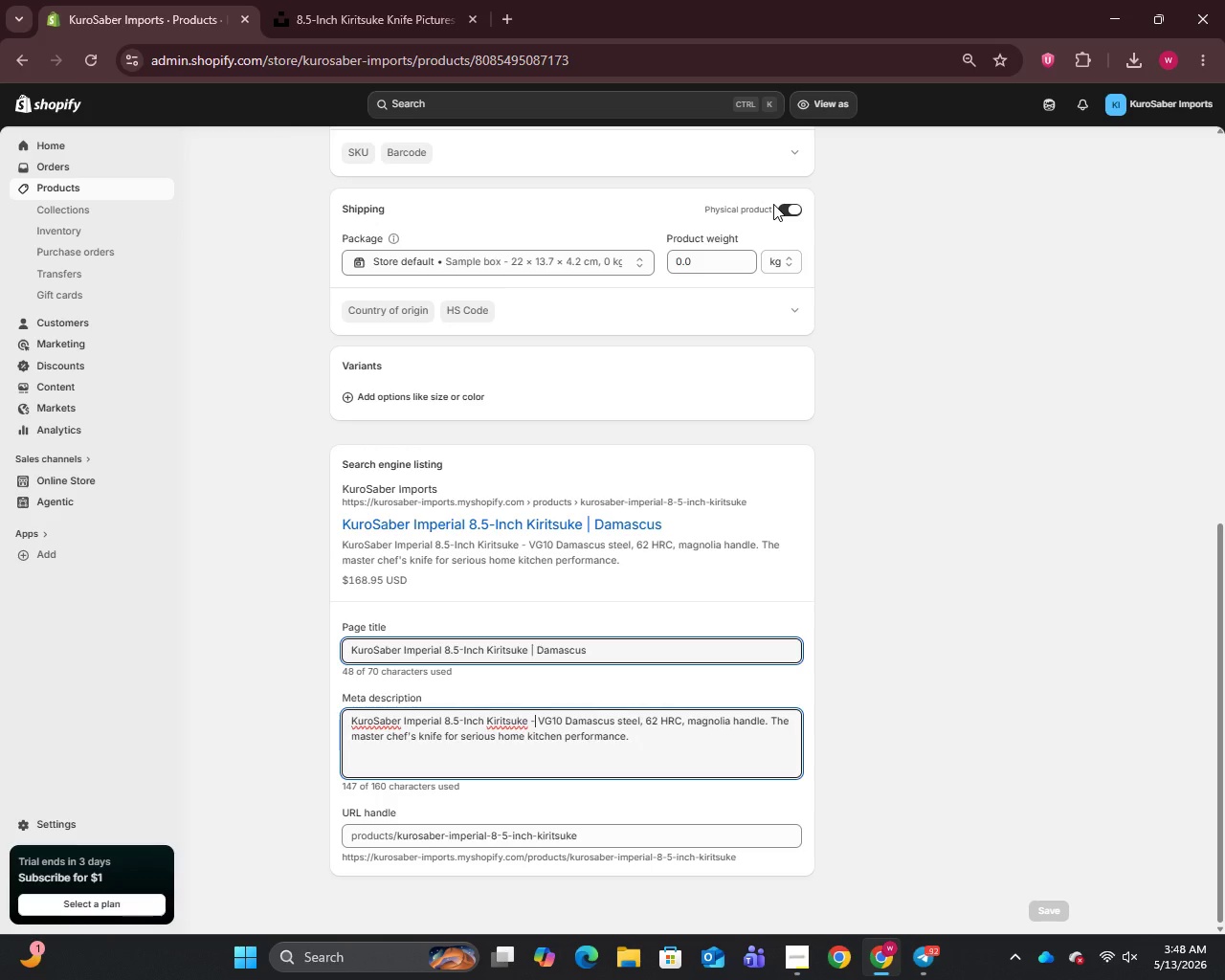 
left_click([55, 188])
 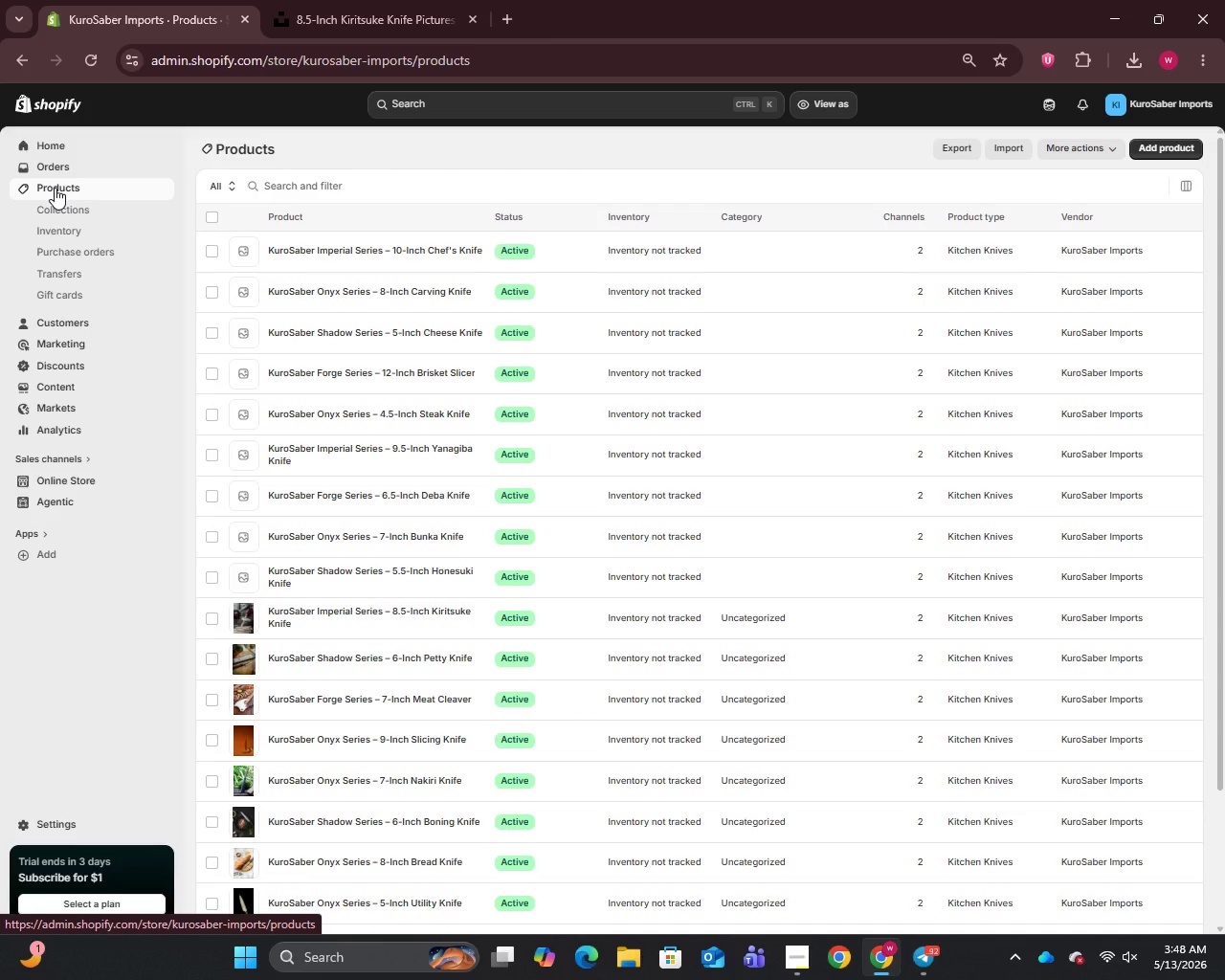 
wait(7.86)
 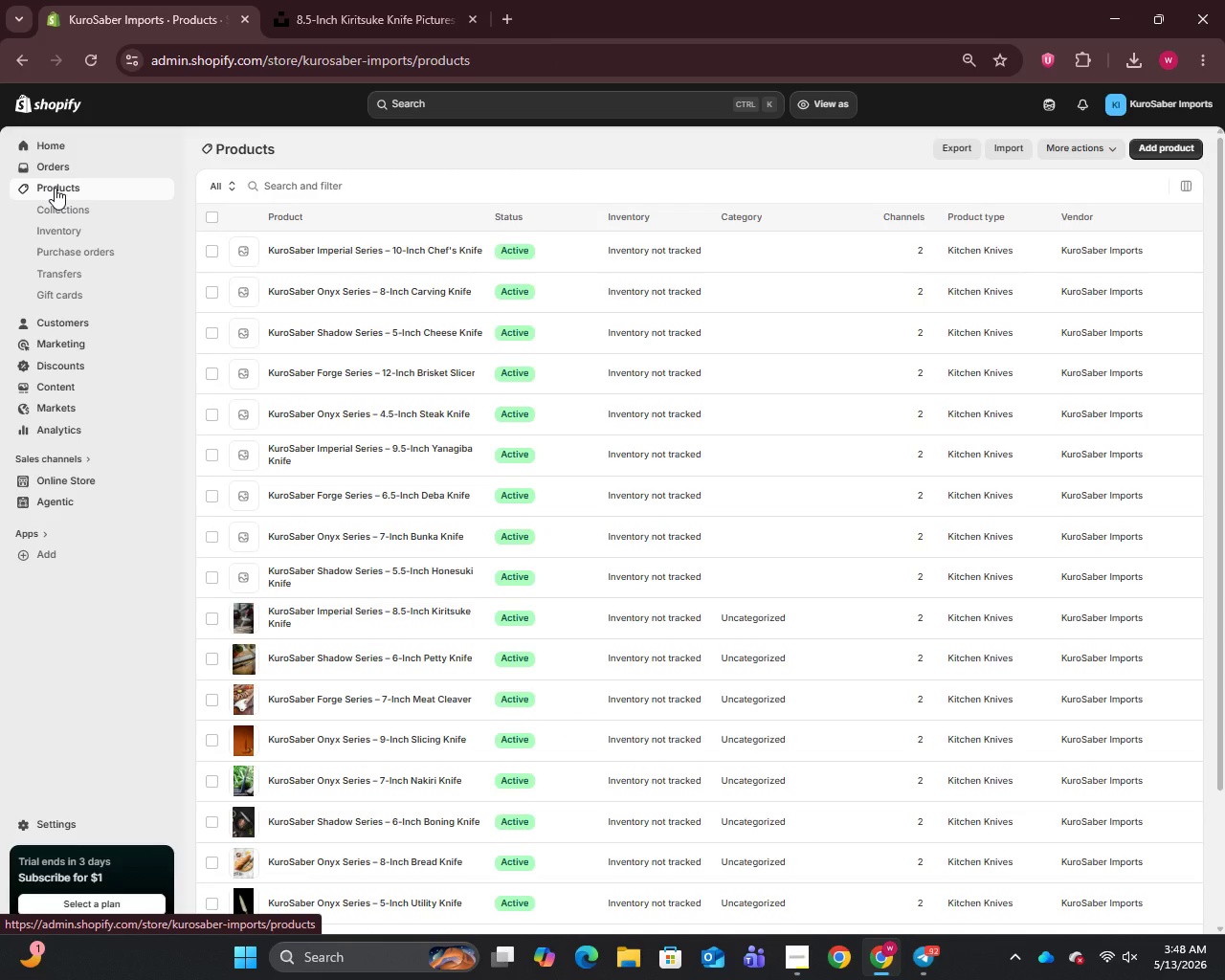 
left_click([295, 579])
 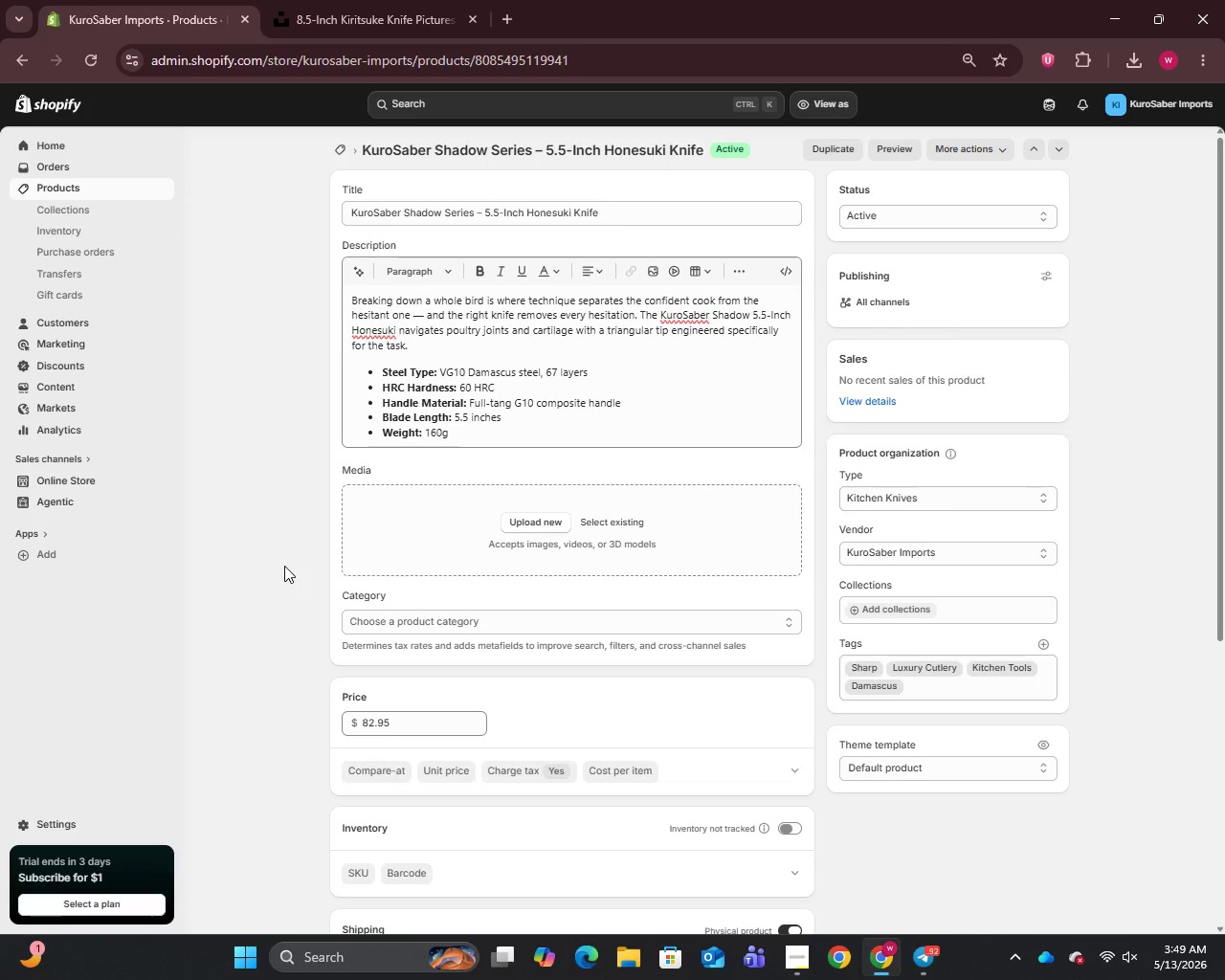 
wait(10.23)
 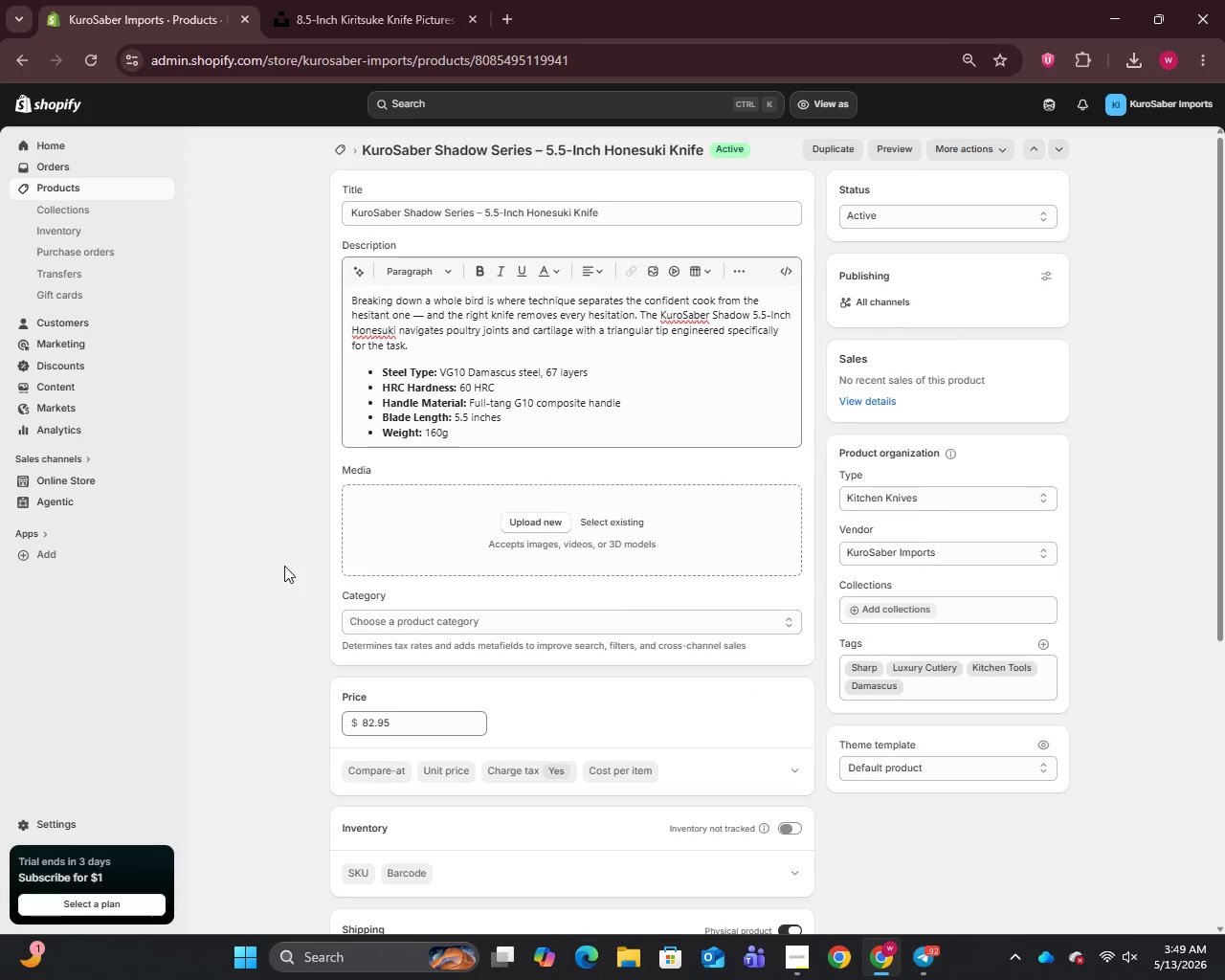 
left_click([420, 315])
 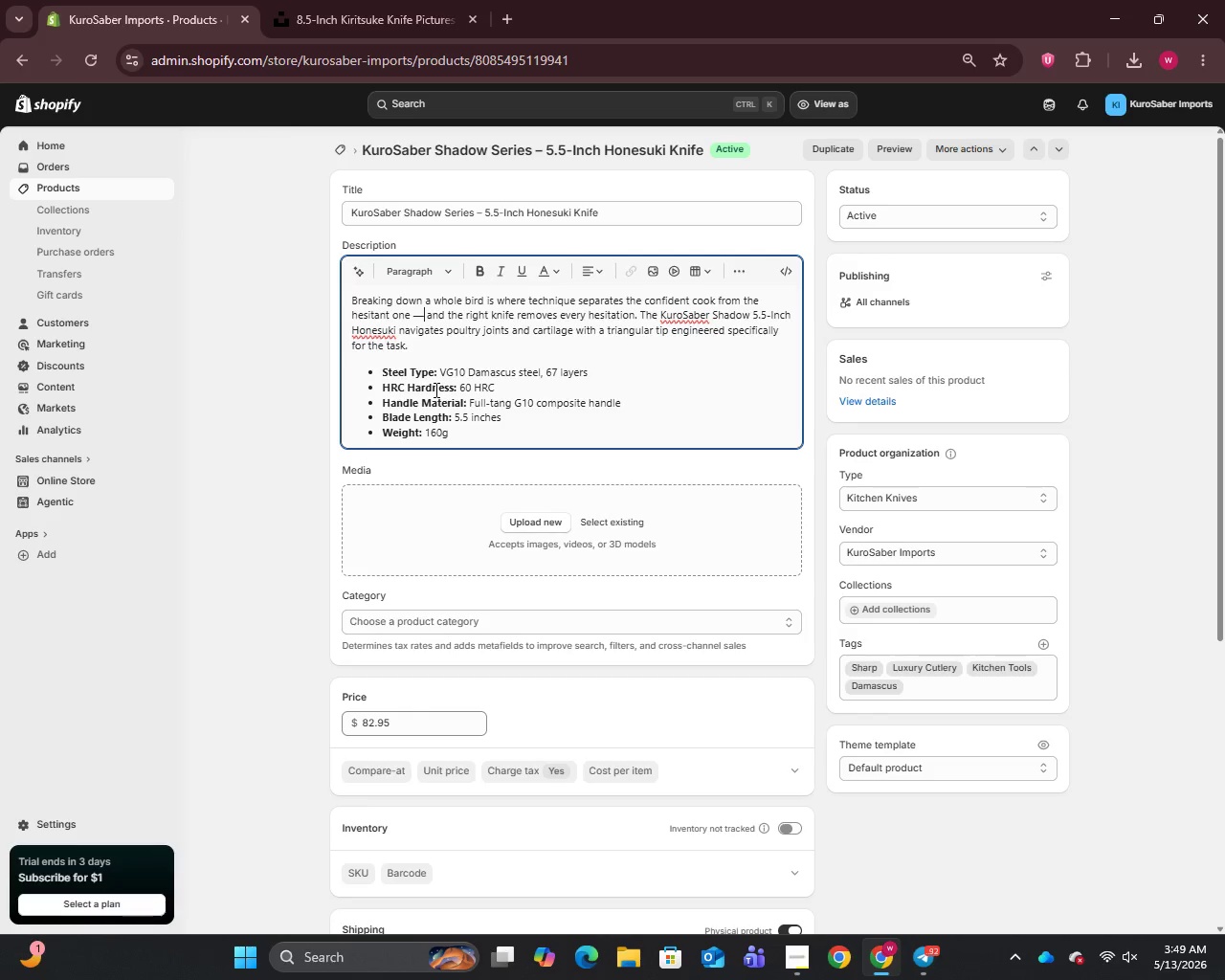 
key(Backspace)
 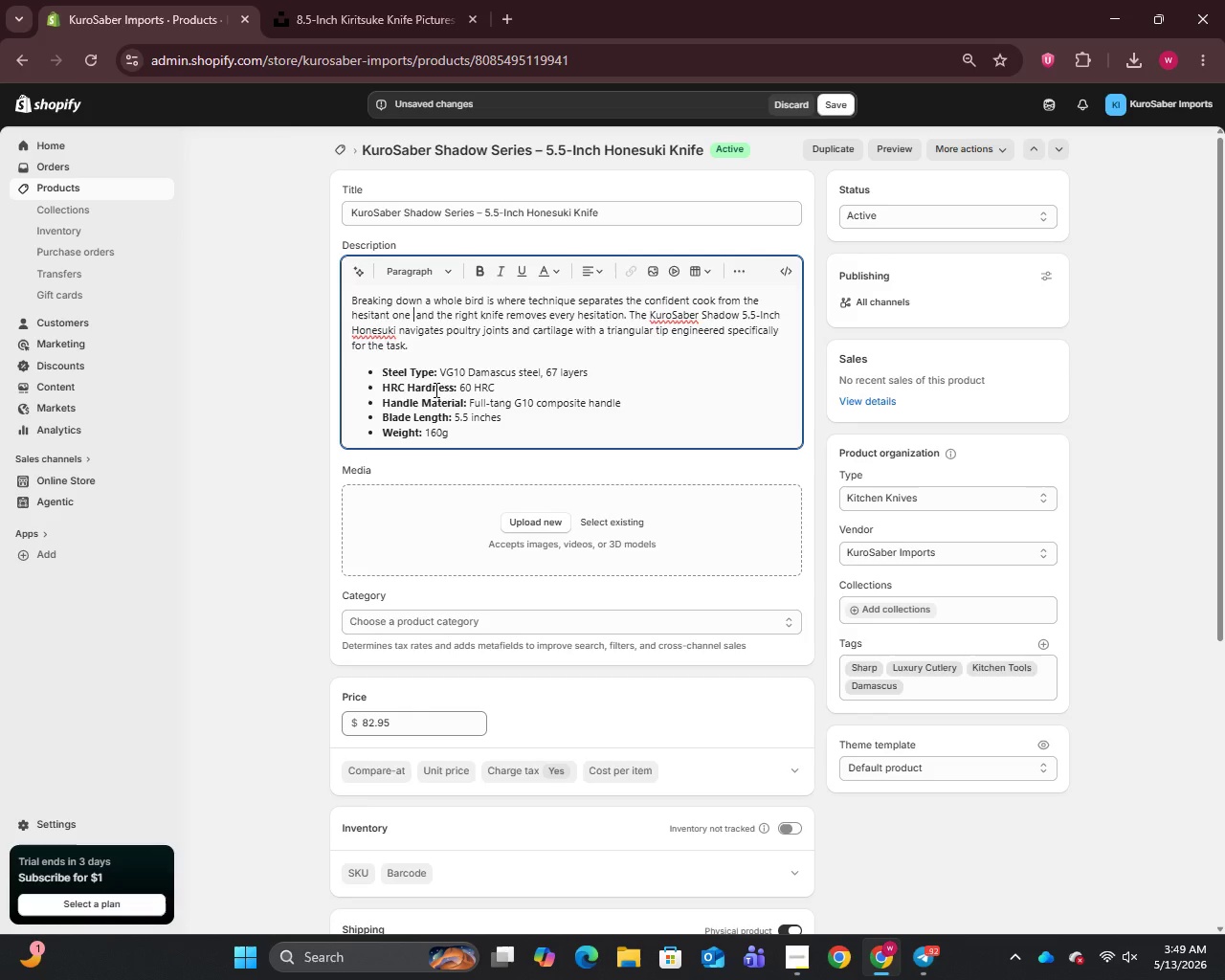 
key(Backspace)
 